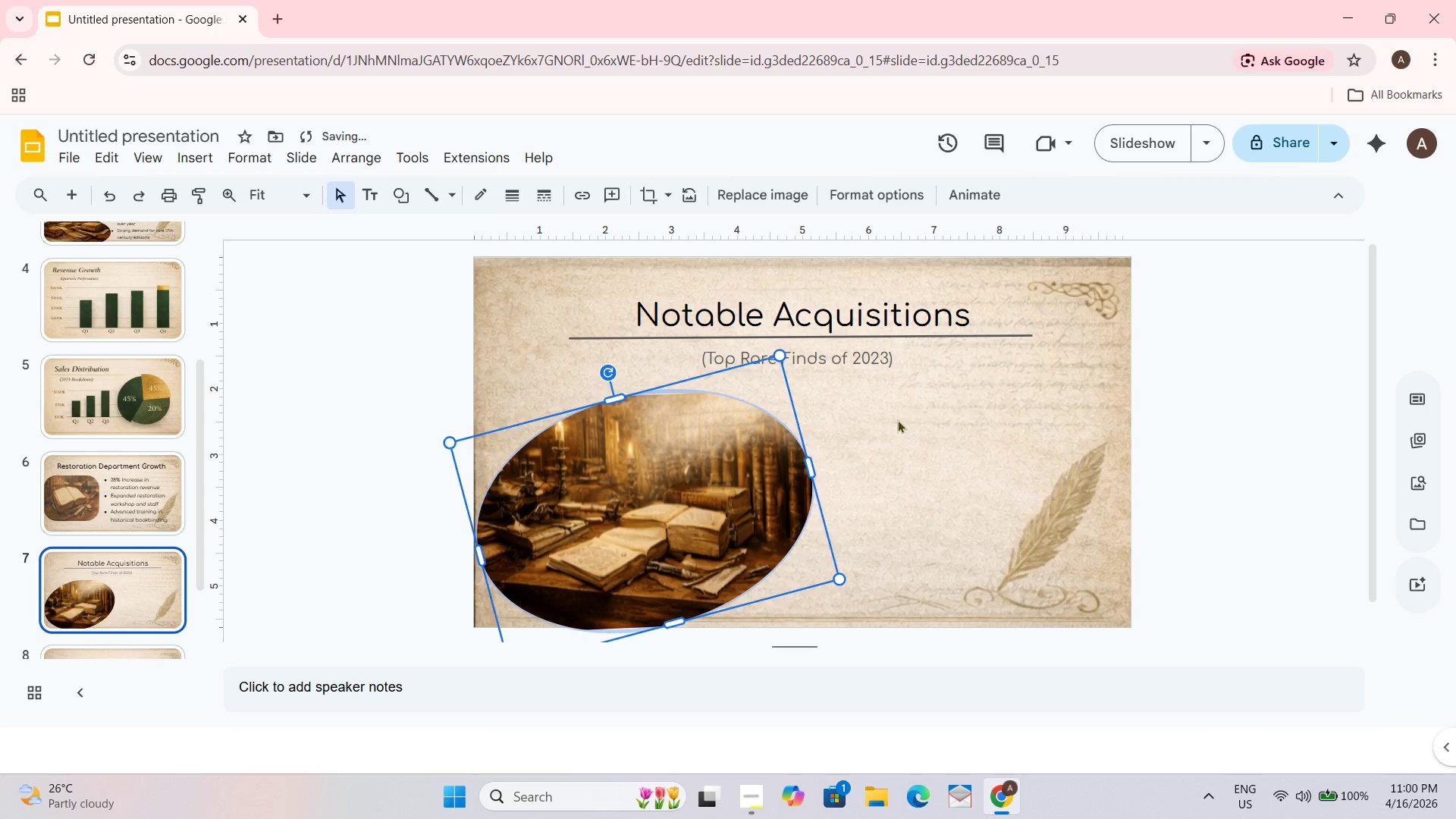 
left_click_drag(start_coordinate=[698, 476], to_coordinate=[654, 488])
 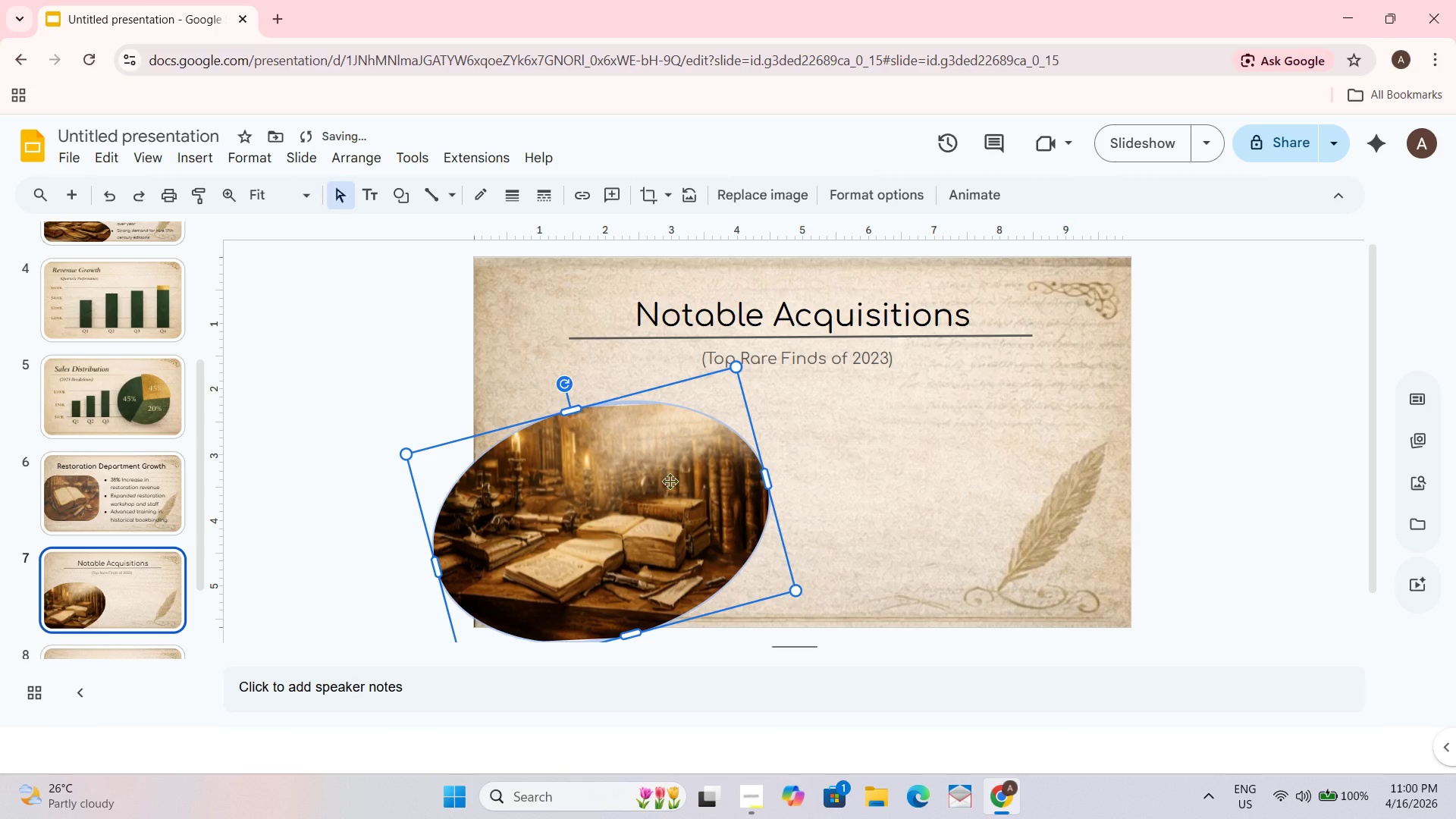 
left_click_drag(start_coordinate=[670, 481], to_coordinate=[663, 482])
 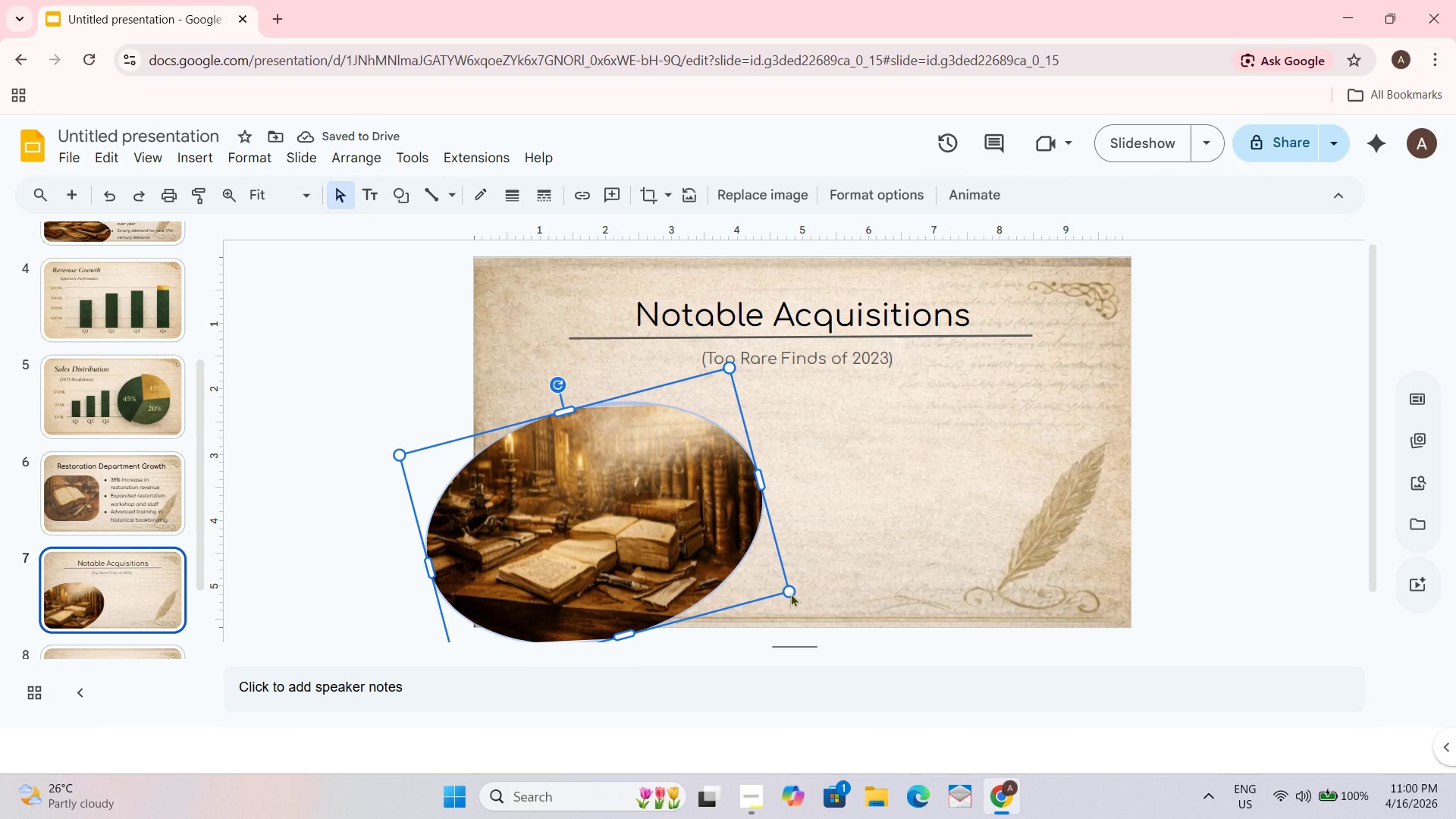 
left_click_drag(start_coordinate=[788, 592], to_coordinate=[805, 600])
 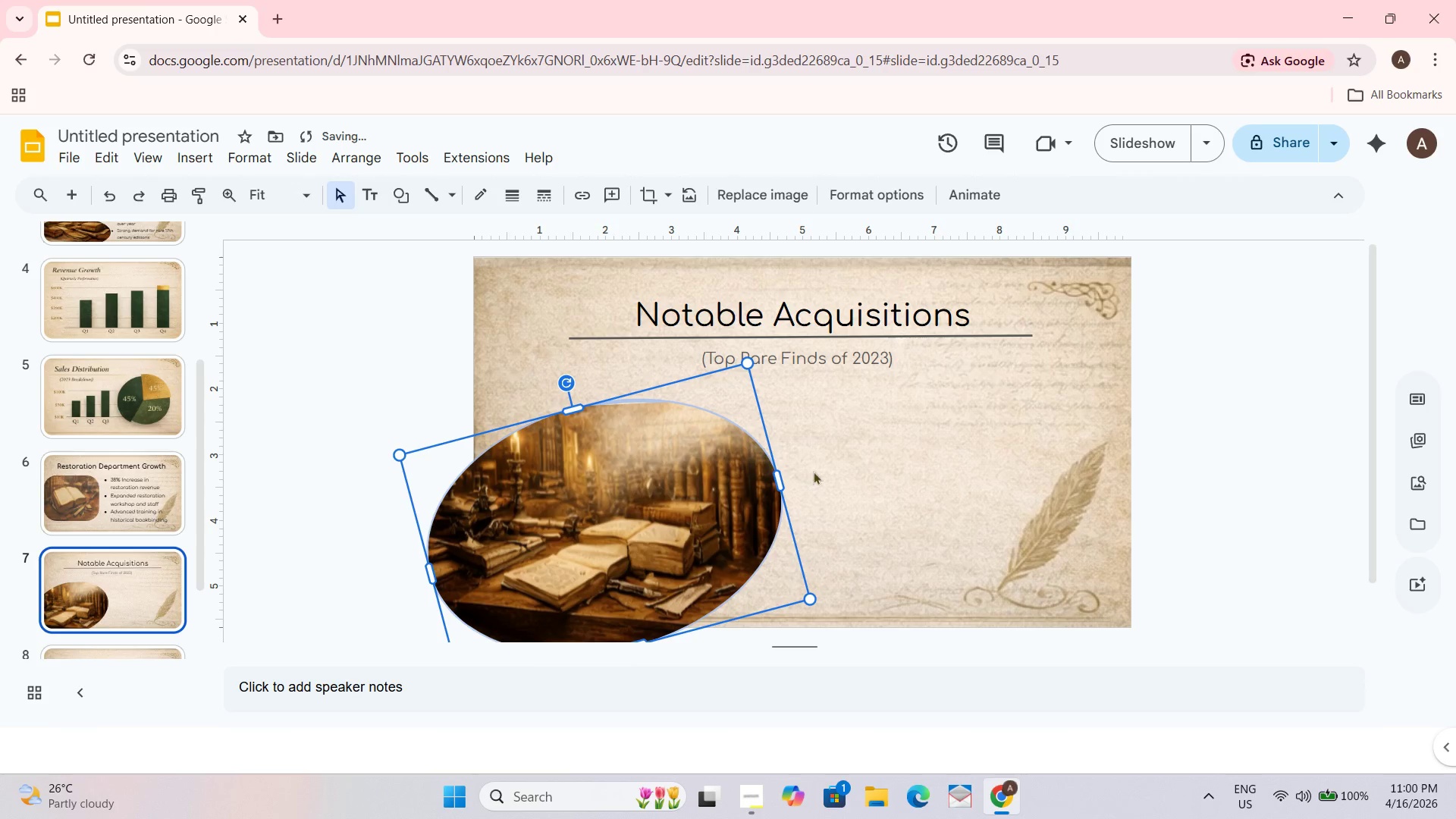 
left_click_drag(start_coordinate=[779, 478], to_coordinate=[804, 456])
 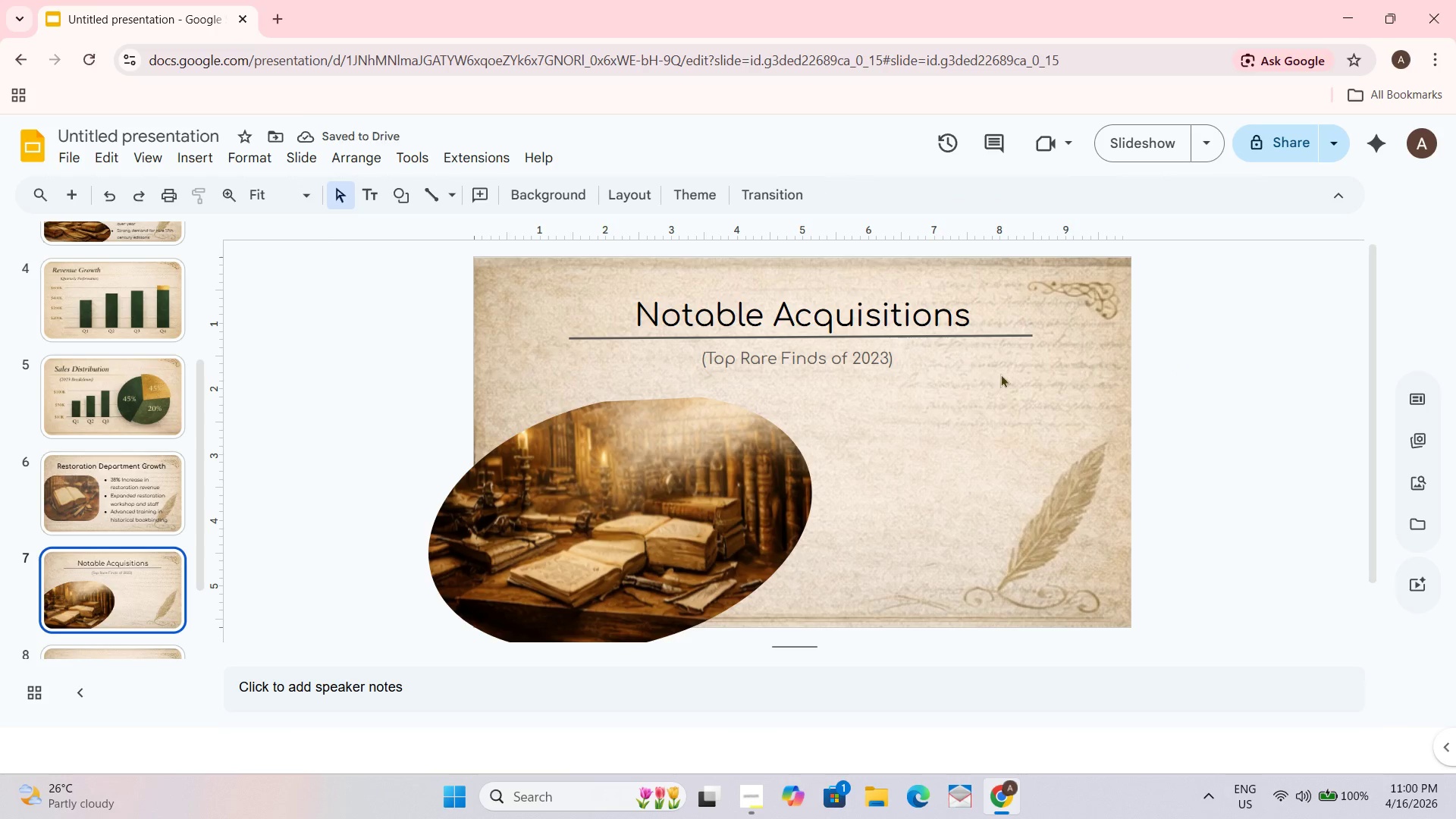 
left_click([690, 436])
 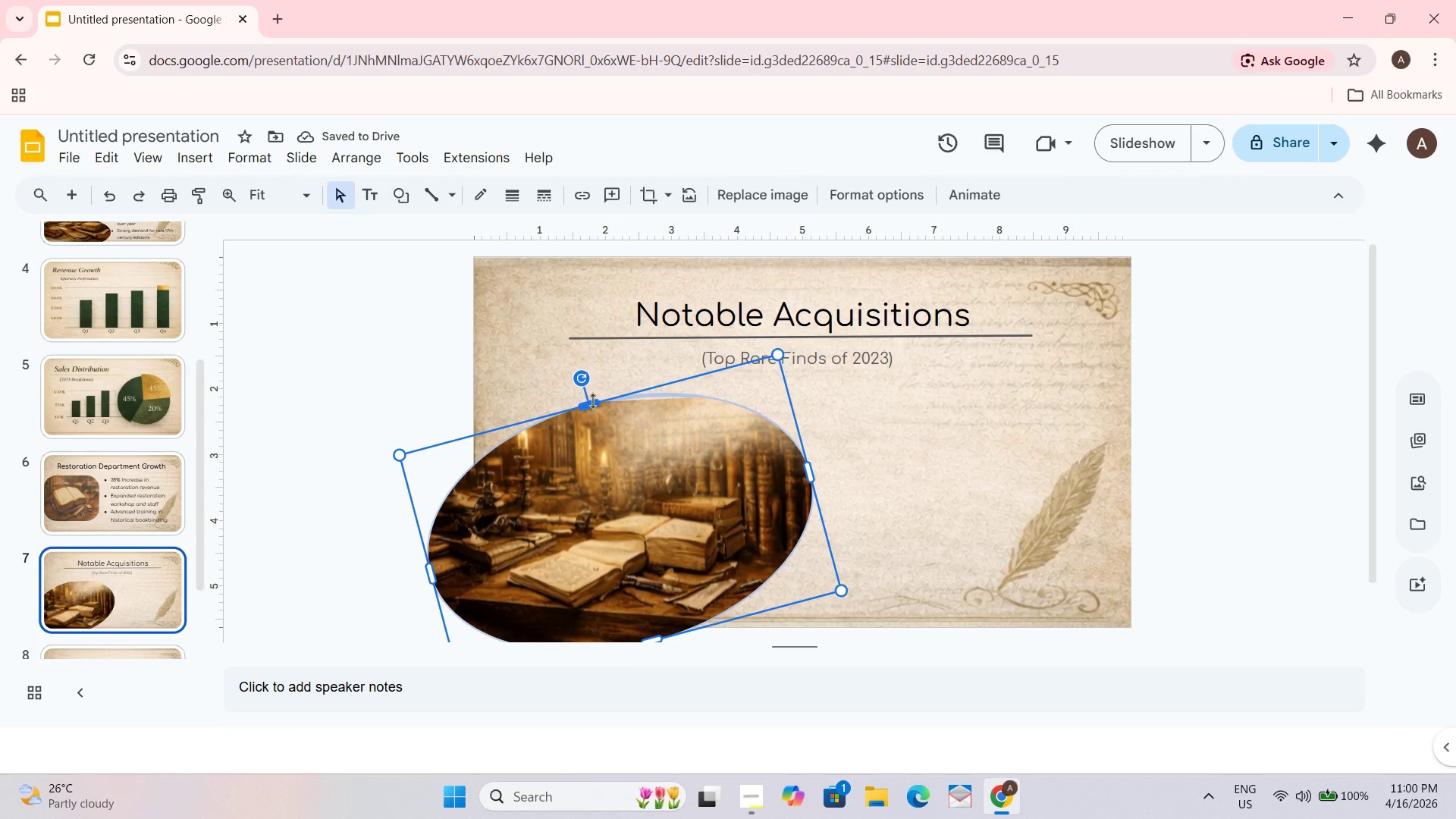 
left_click([583, 400])
 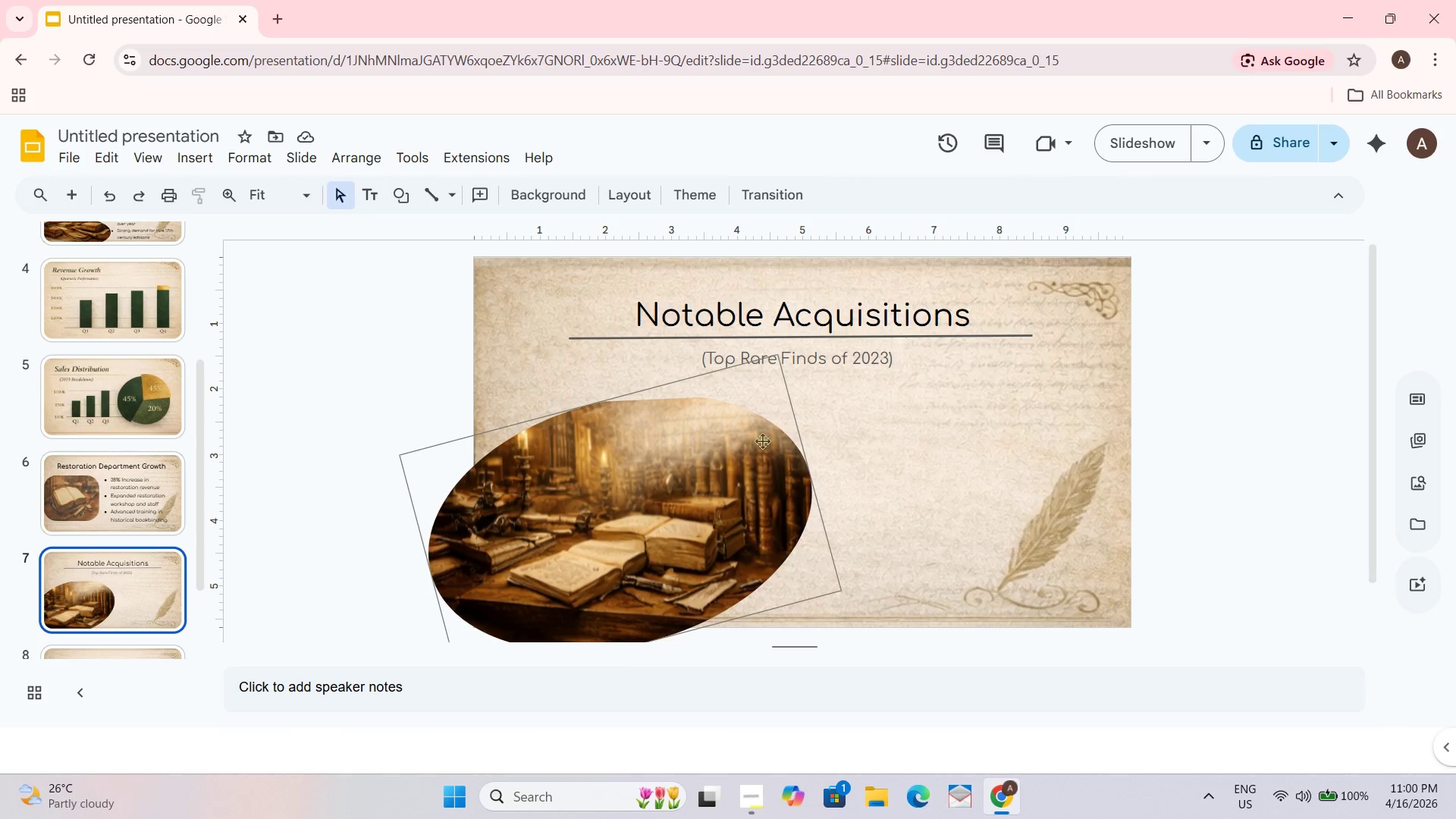 
left_click_drag(start_coordinate=[672, 469], to_coordinate=[679, 466])
 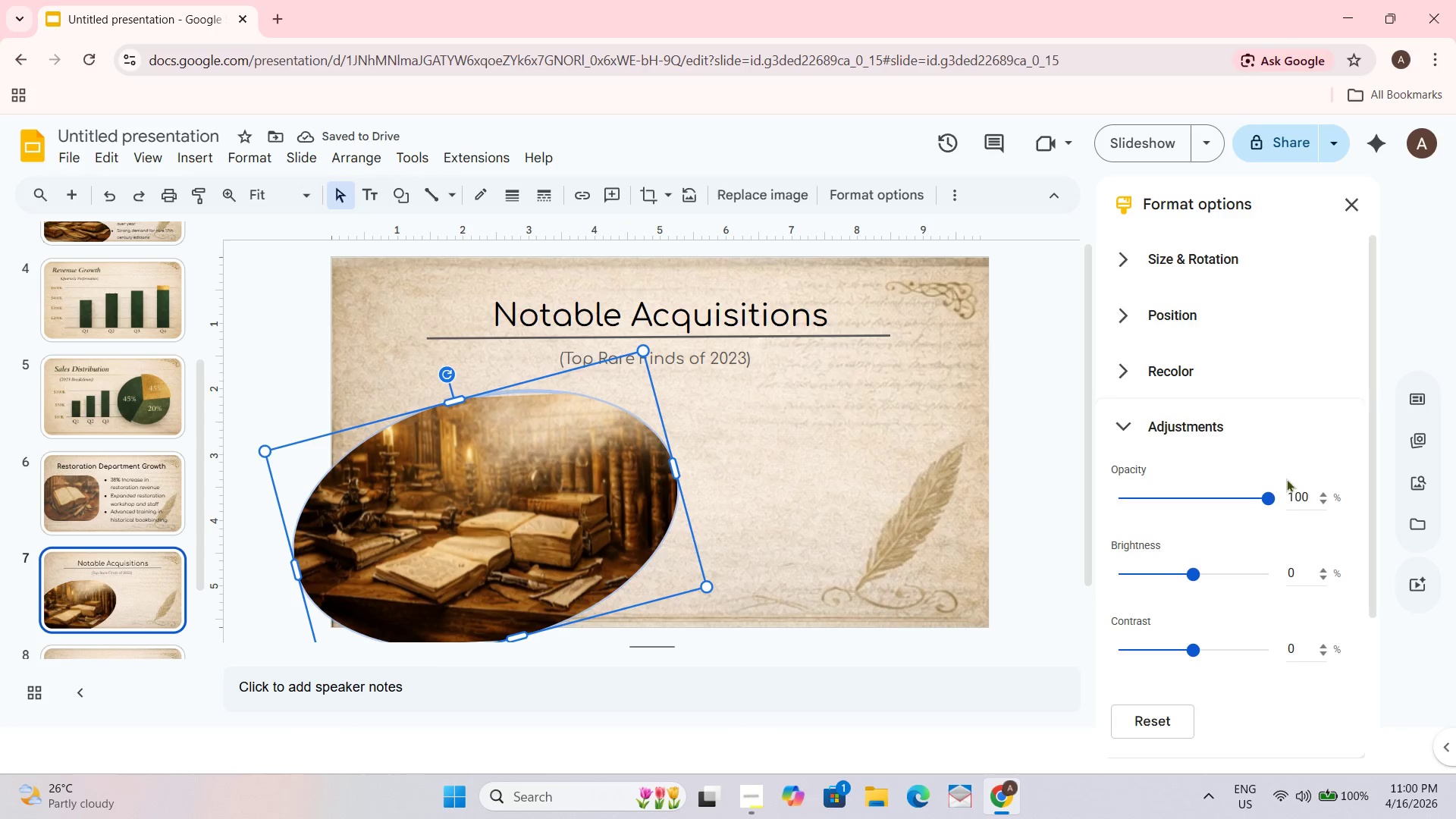 
left_click_drag(start_coordinate=[1265, 500], to_coordinate=[1221, 497])
 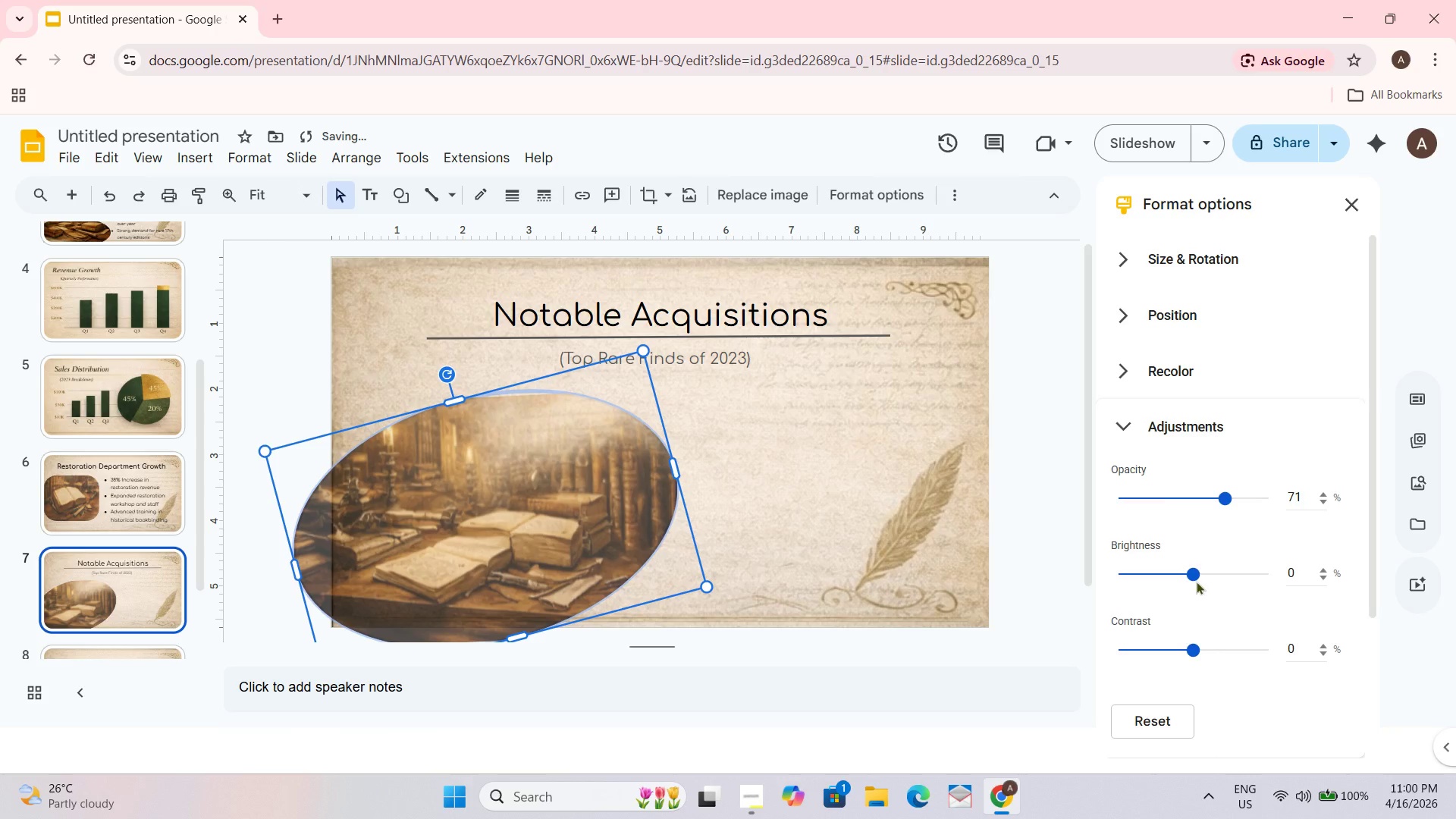 
left_click_drag(start_coordinate=[1192, 578], to_coordinate=[1181, 571])
 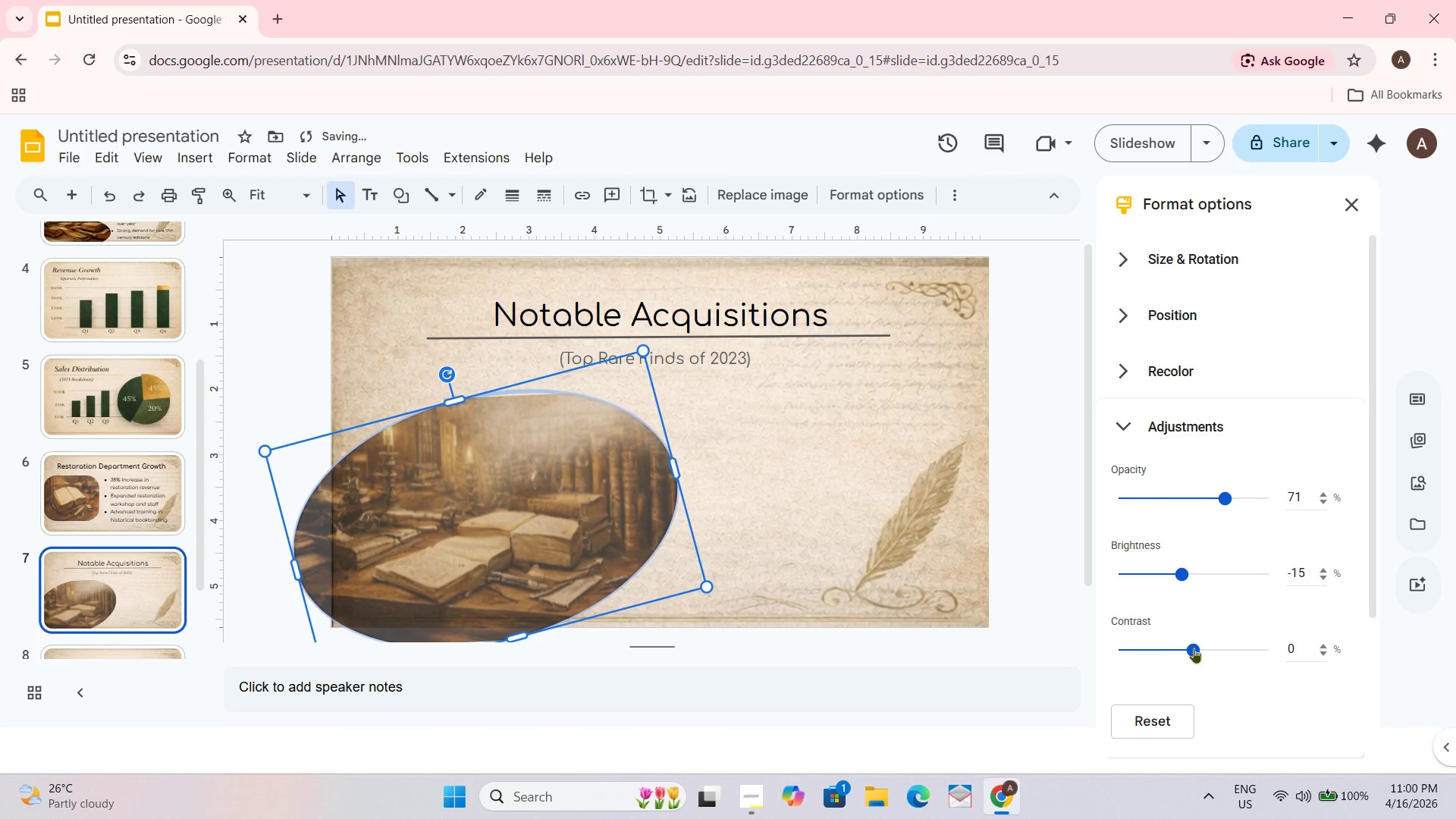 
left_click_drag(start_coordinate=[1195, 648], to_coordinate=[1210, 642])
 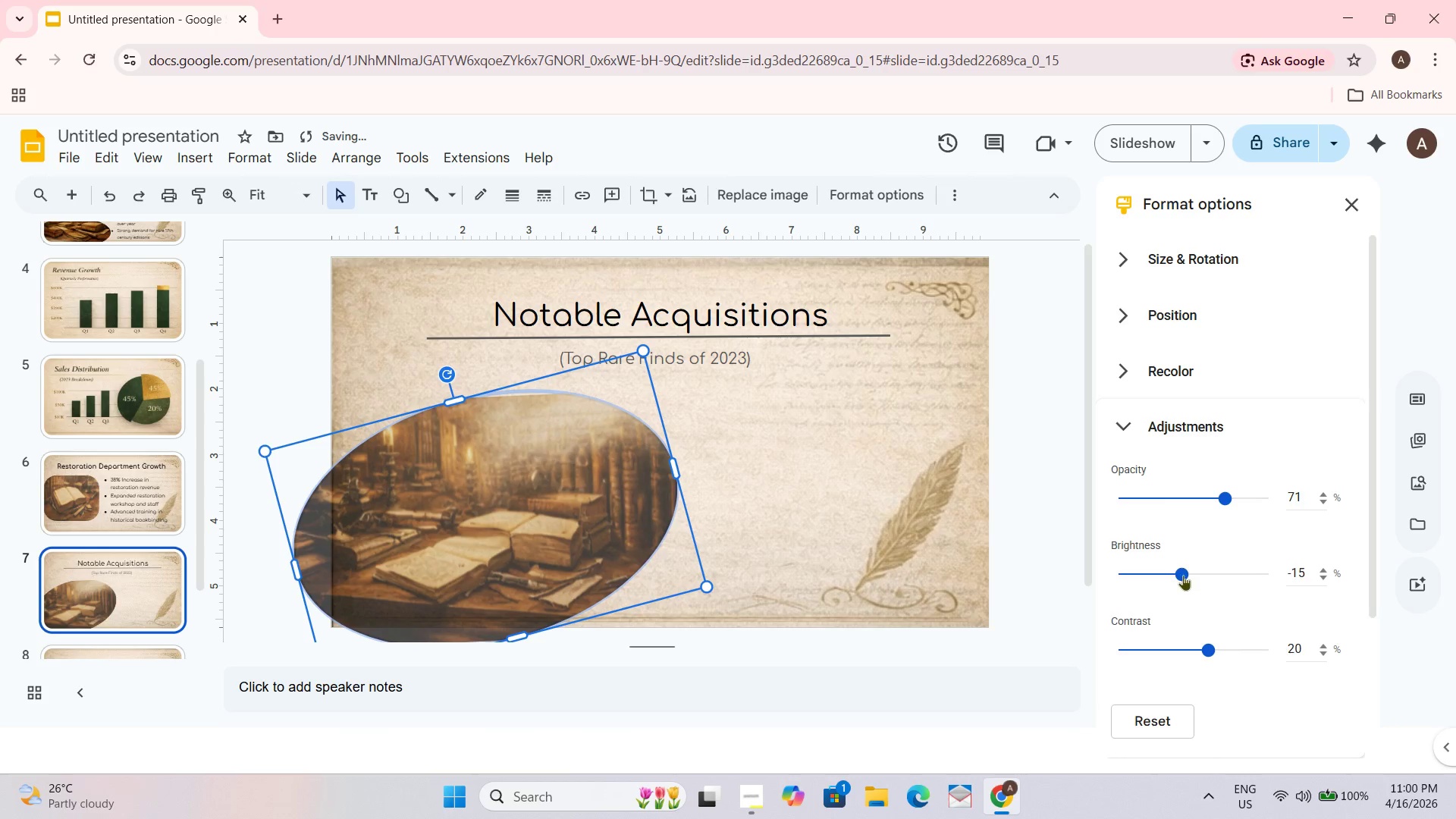 
left_click_drag(start_coordinate=[1183, 575], to_coordinate=[1197, 573])
 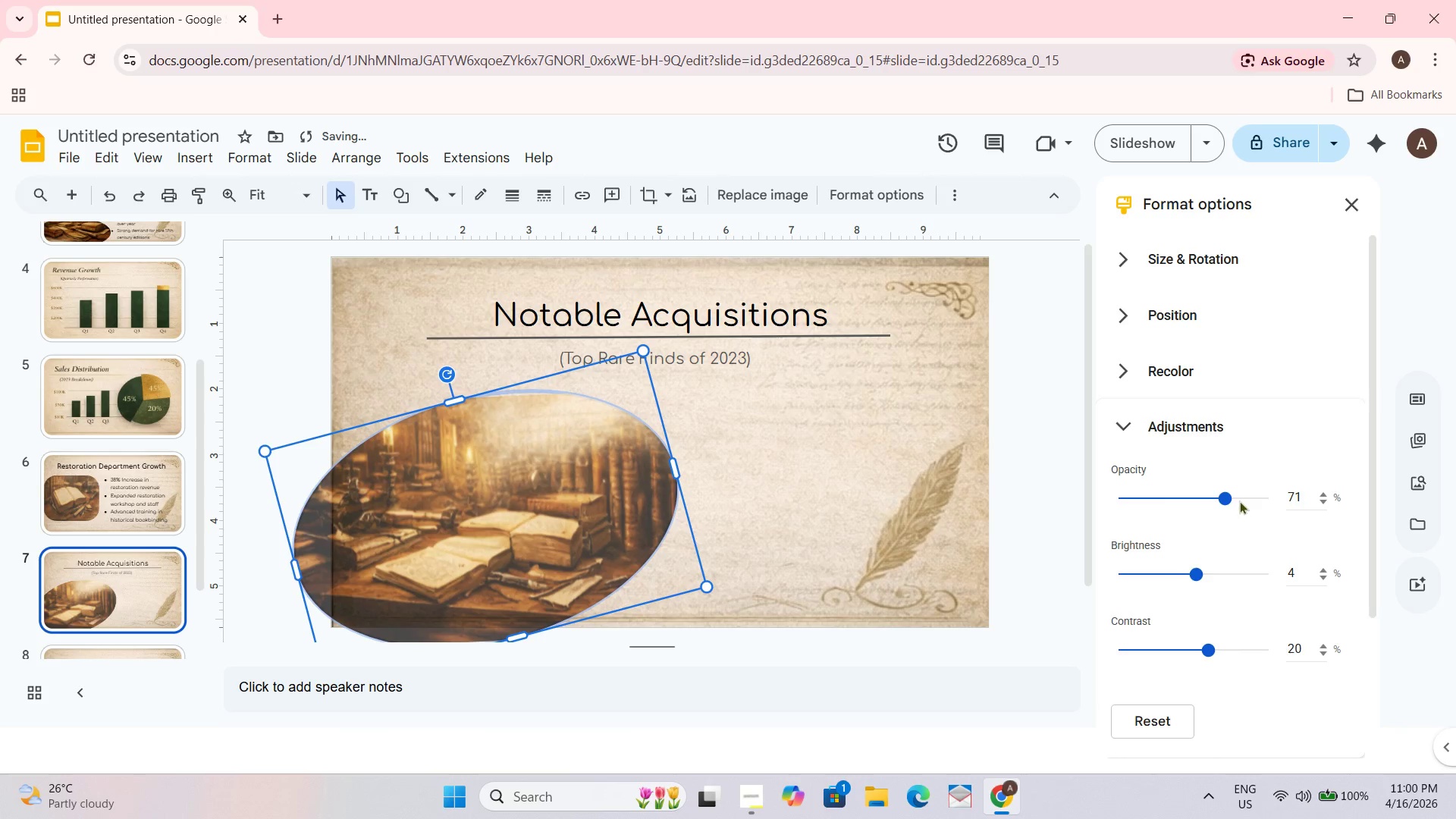 
left_click_drag(start_coordinate=[1228, 498], to_coordinate=[1236, 498])
 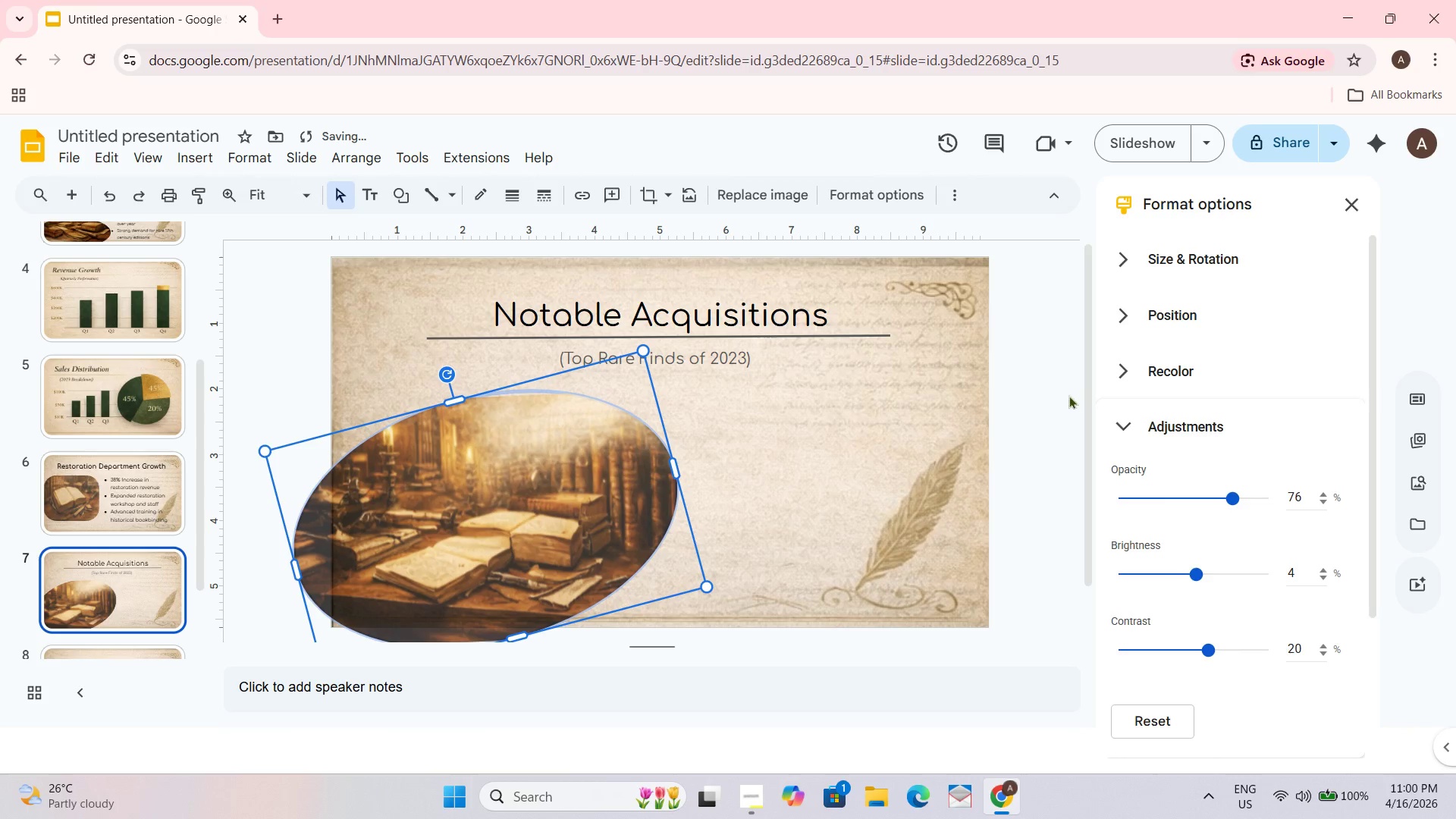 
left_click([1061, 390])
 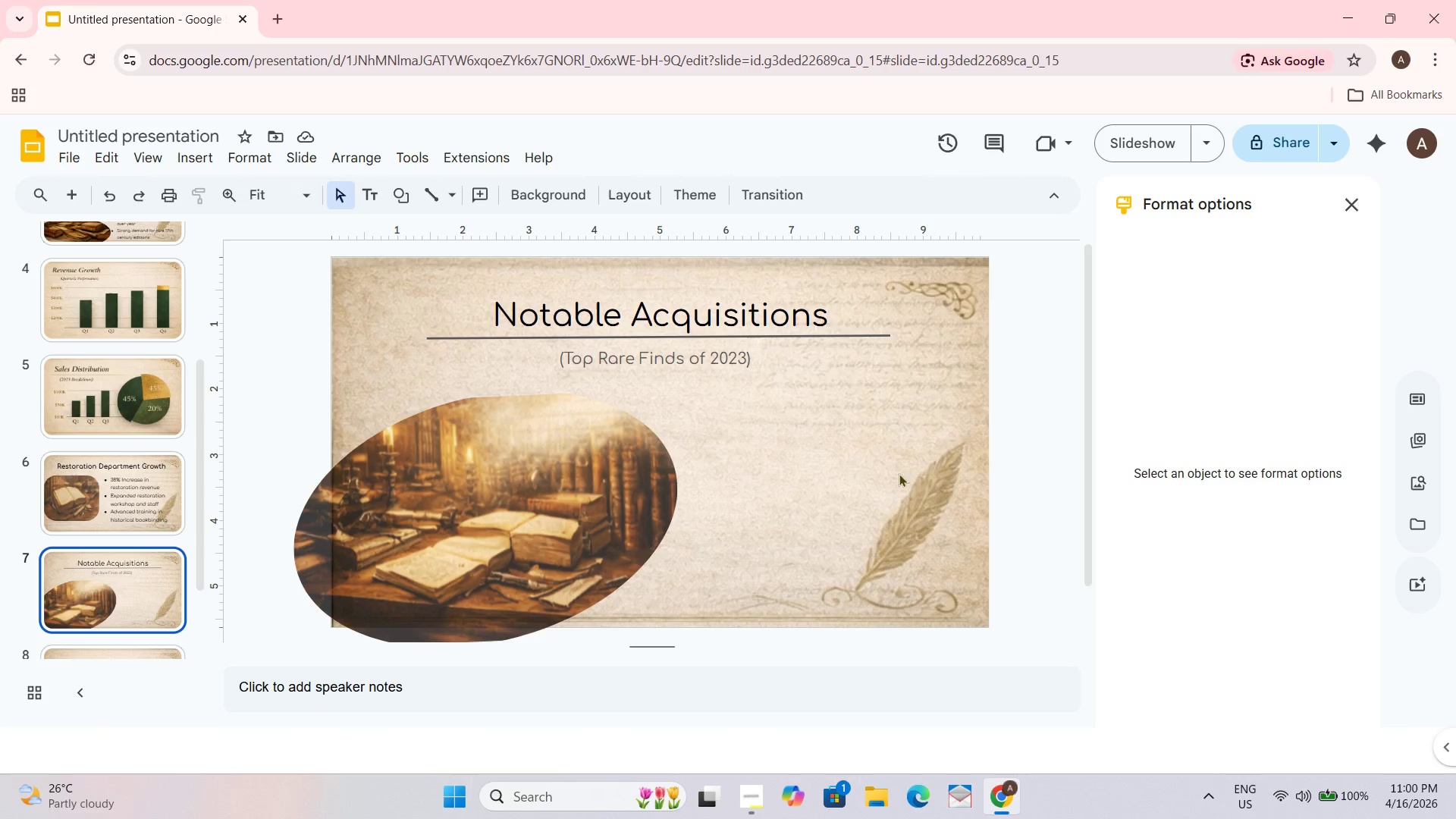 
wait(7.16)
 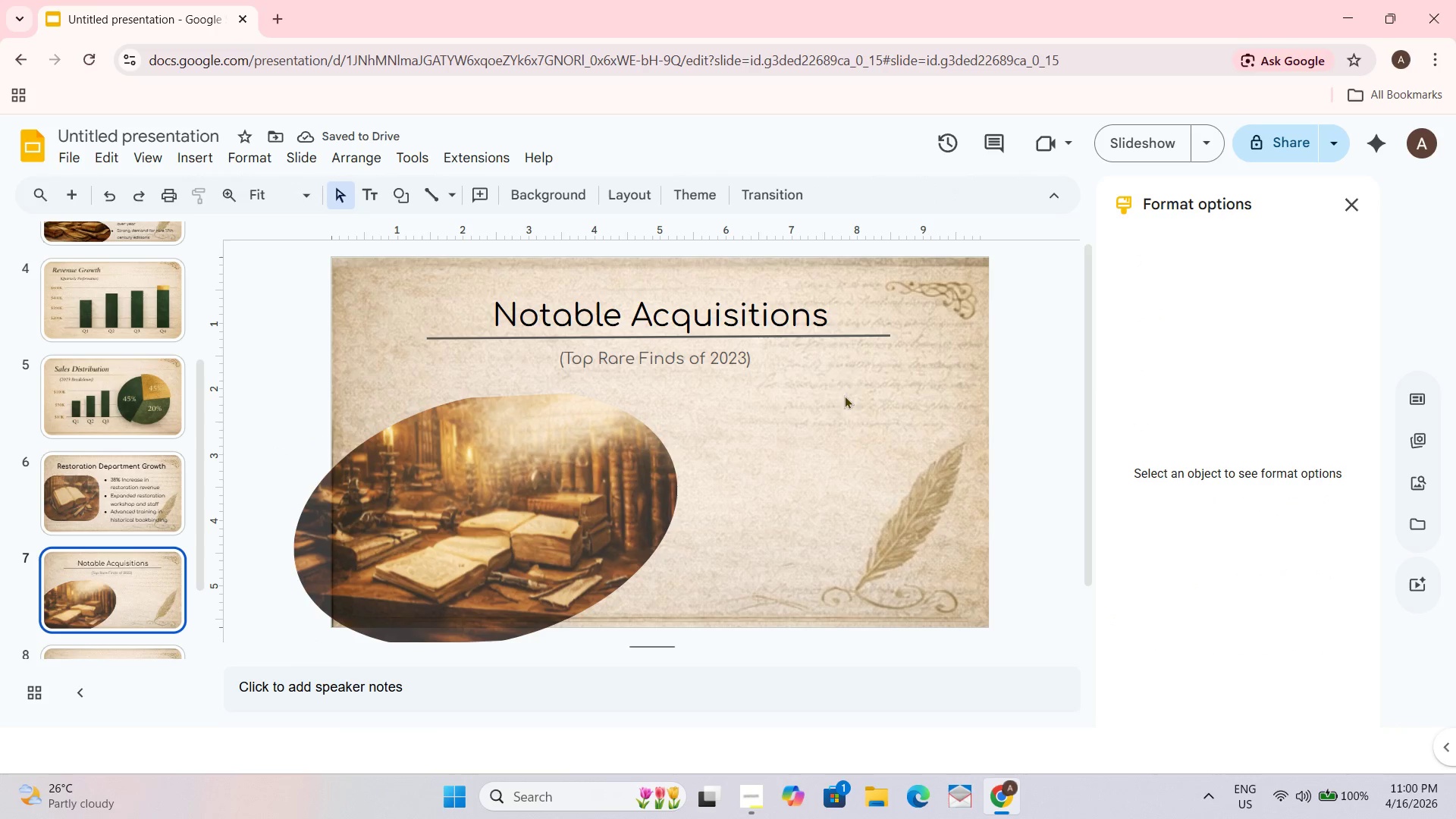 
left_click([363, 183])
 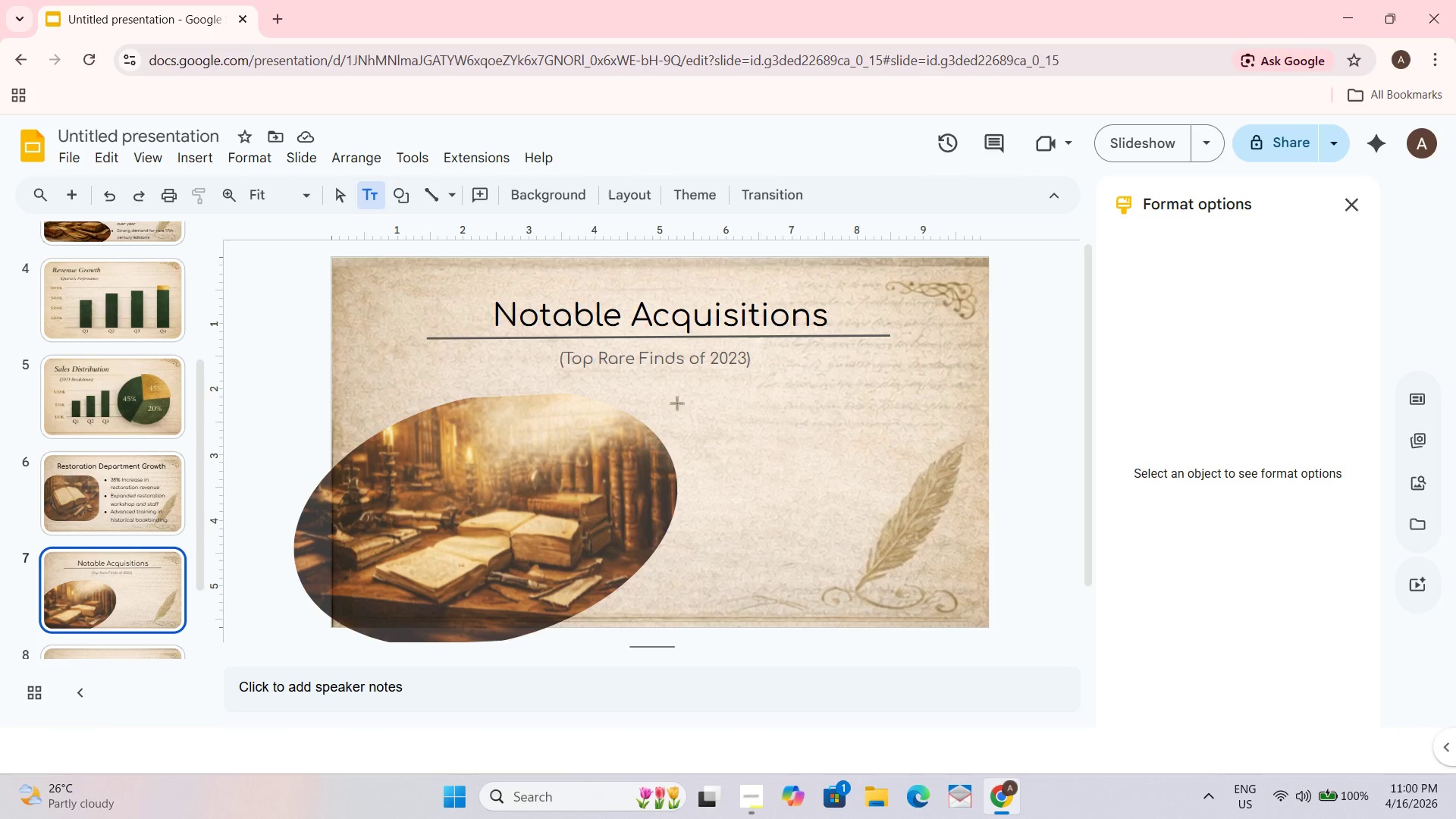 
left_click_drag(start_coordinate=[678, 394], to_coordinate=[966, 611])
 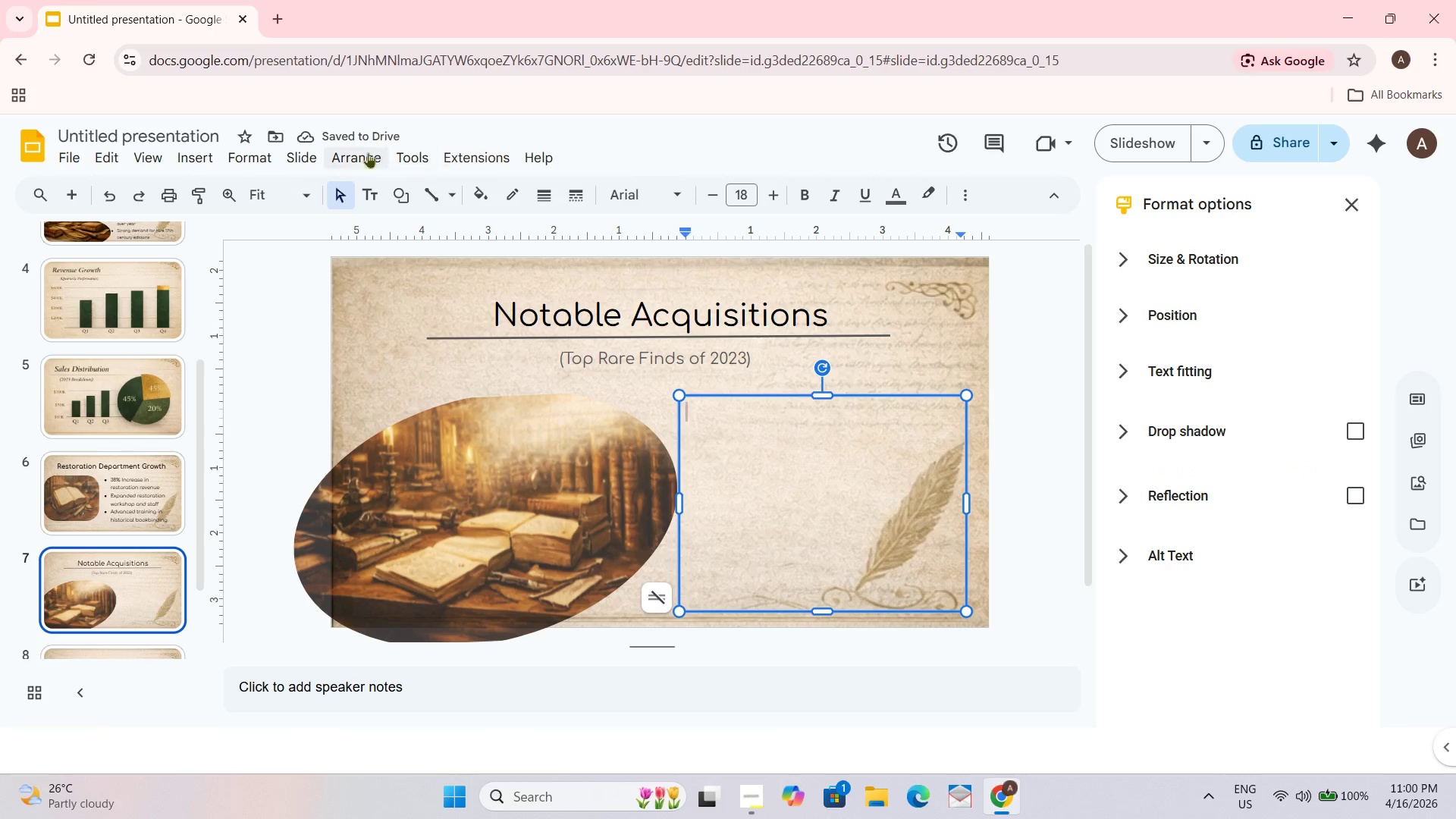 
left_click([246, 152])
 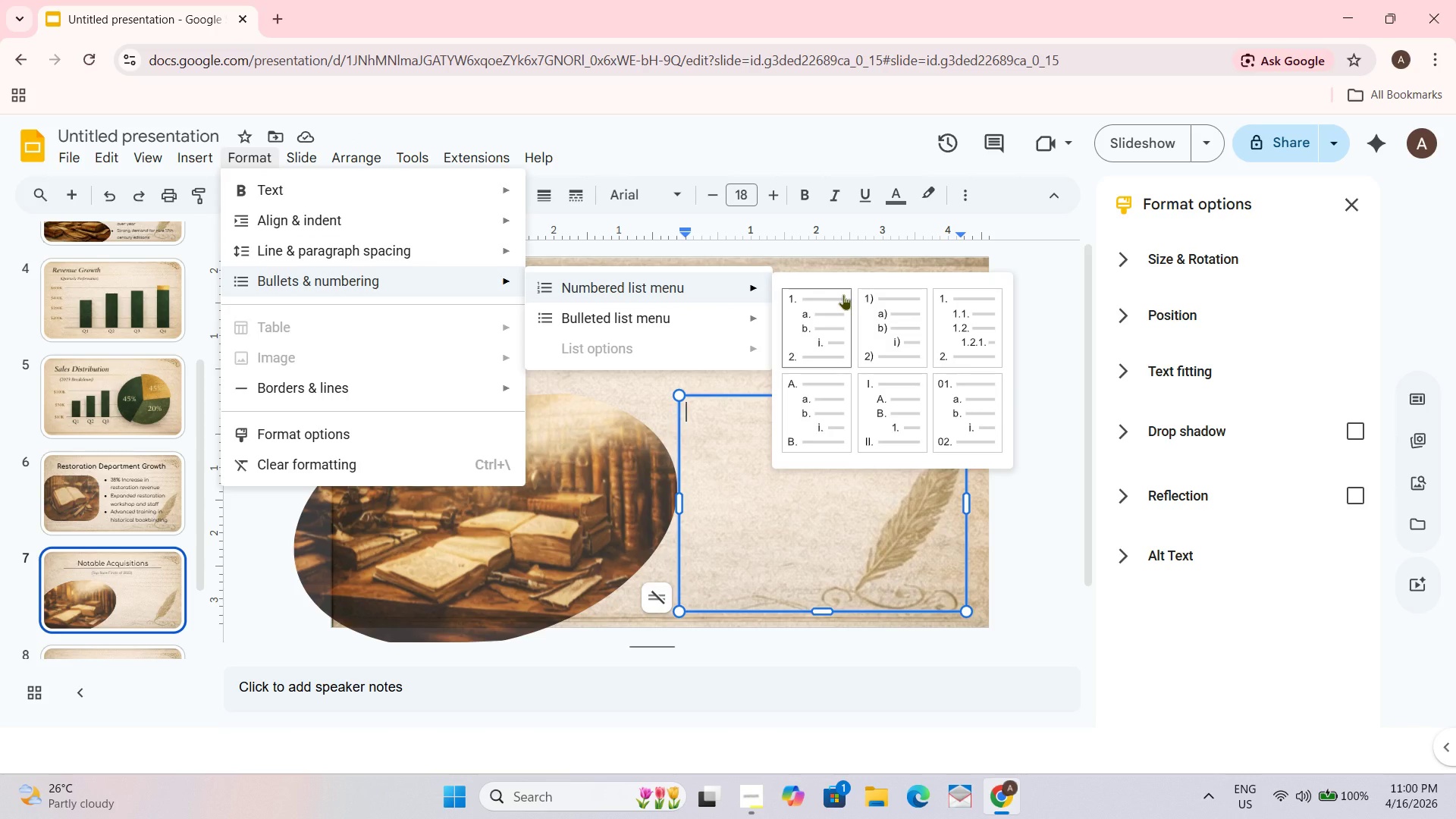 
left_click([814, 303])
 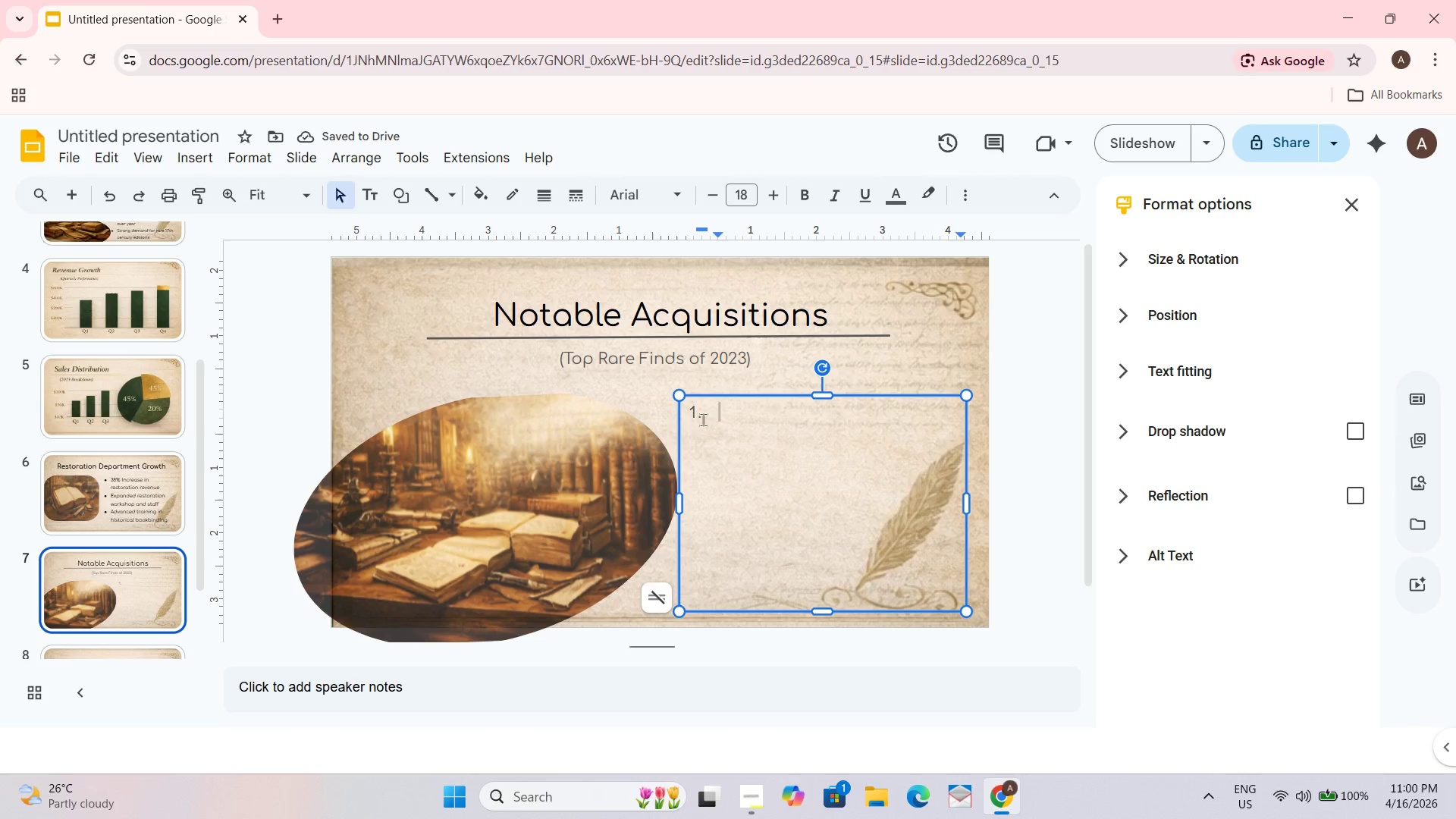 
type(1)
key(Backspace)
type(William Shakespeare's First Folio (1623))
 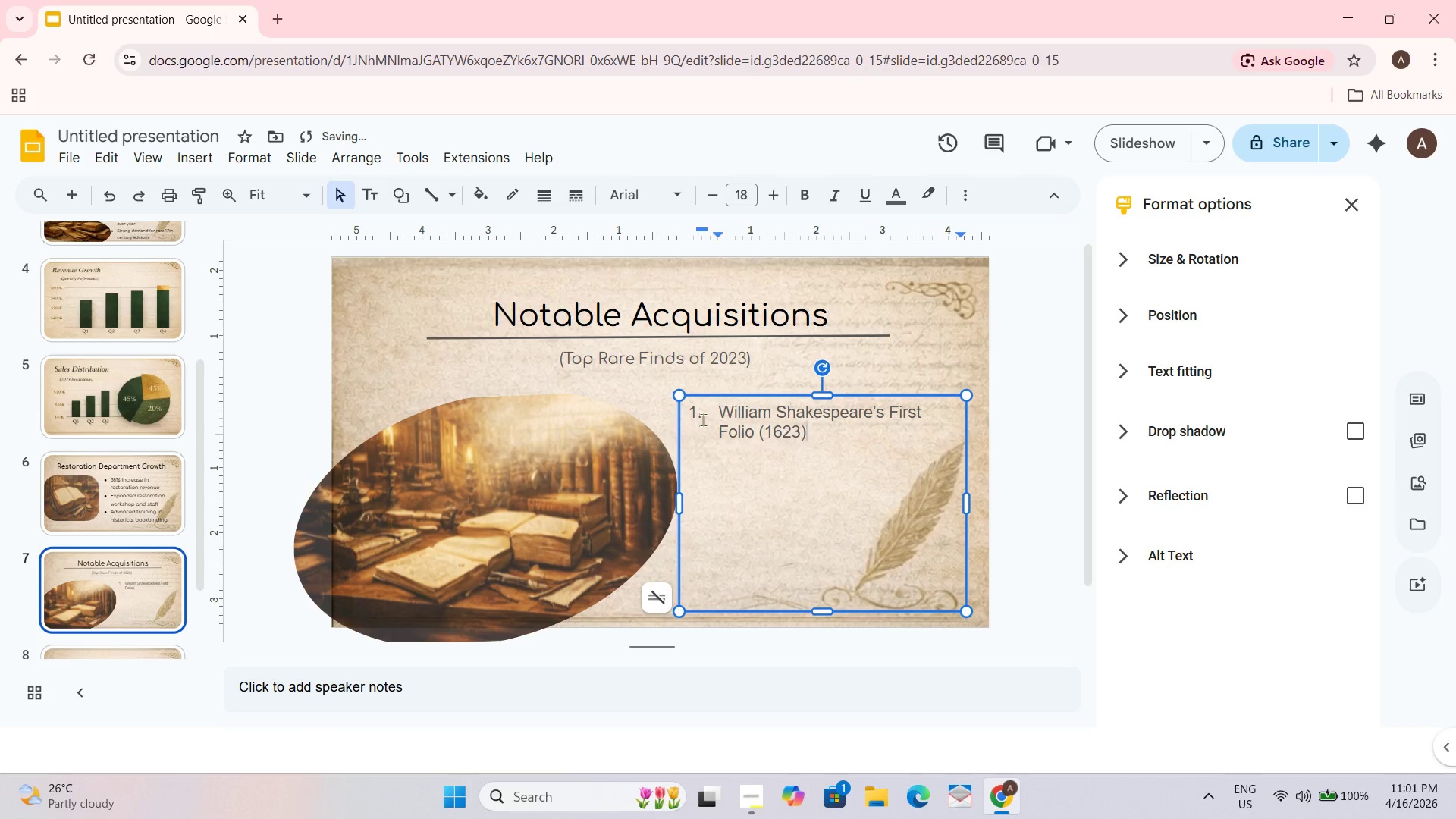 
key(Enter)
 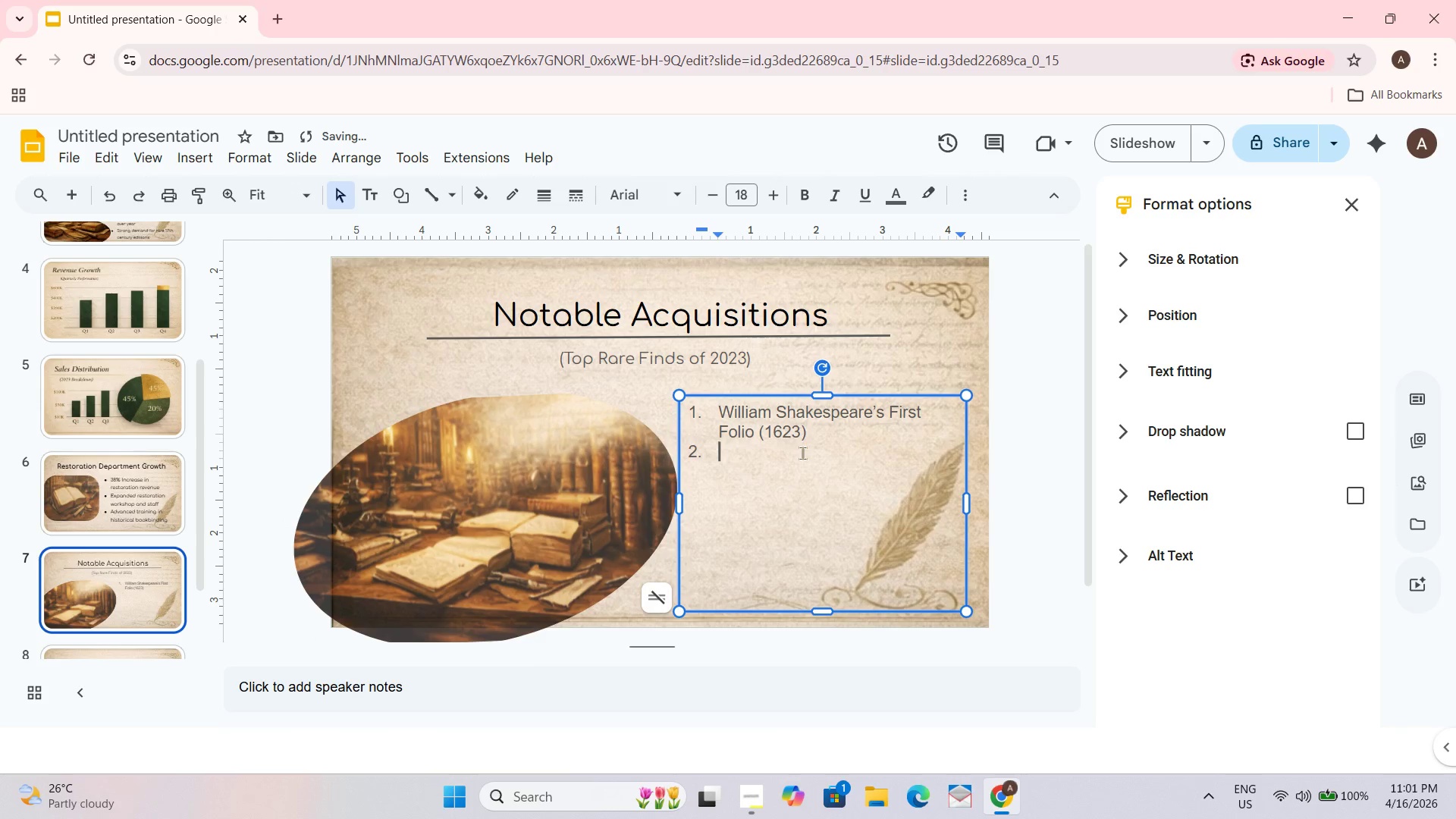 
type(Galileo's "Dialouge)
 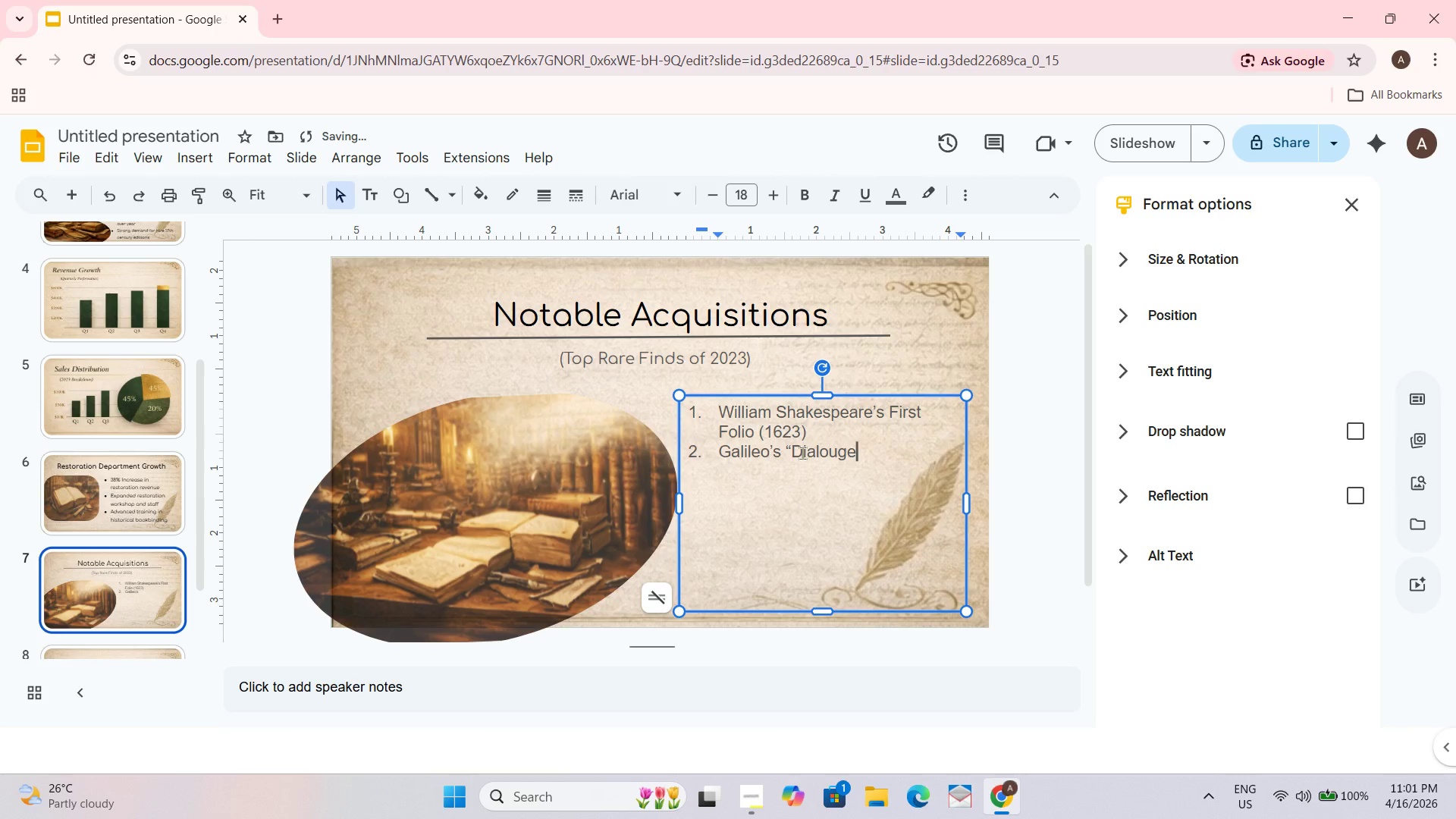 
wait(7.56)
 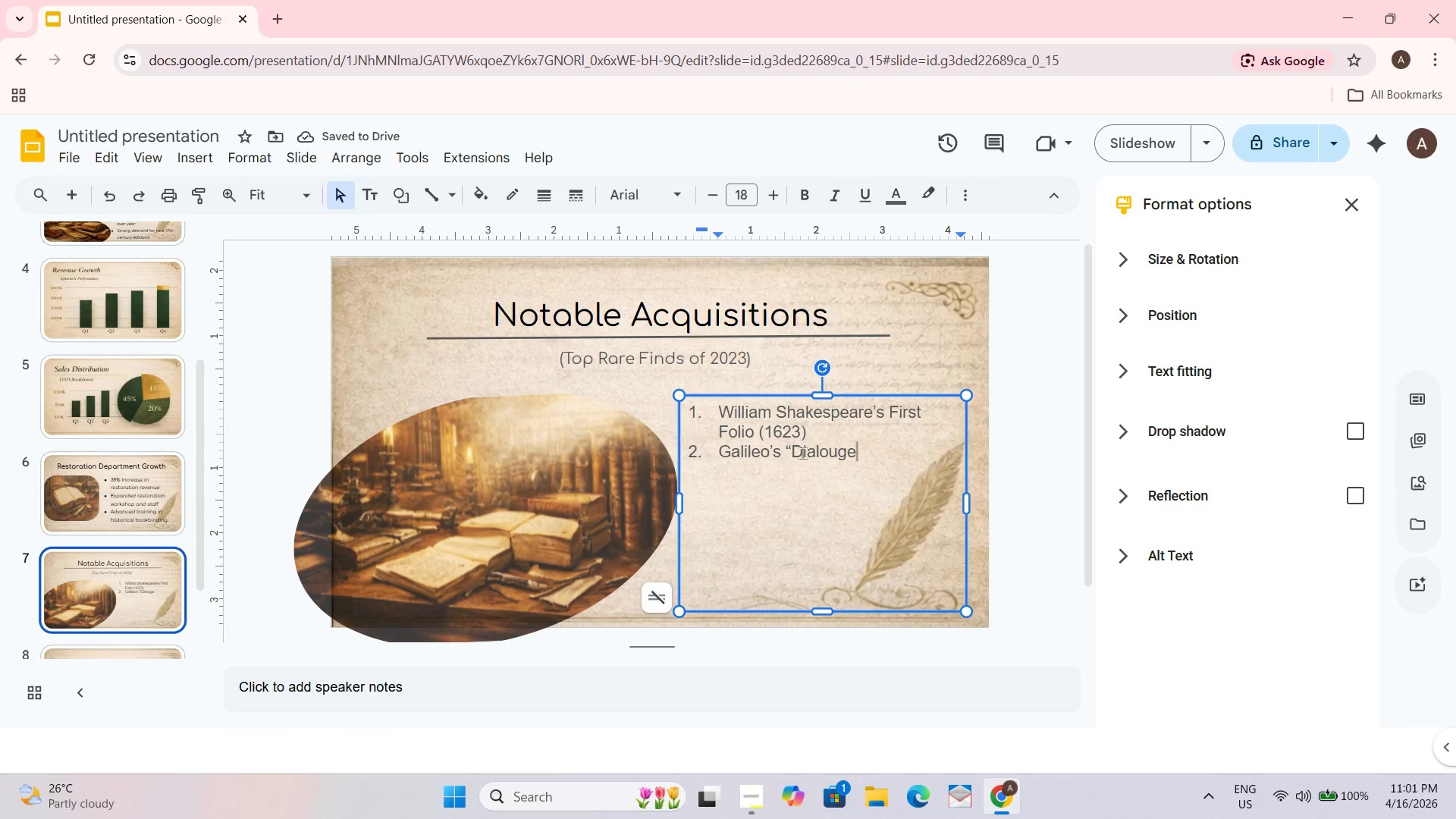 
type( Conserainy the True Chief World System;)
key(Backspace)
type('s (1623))
 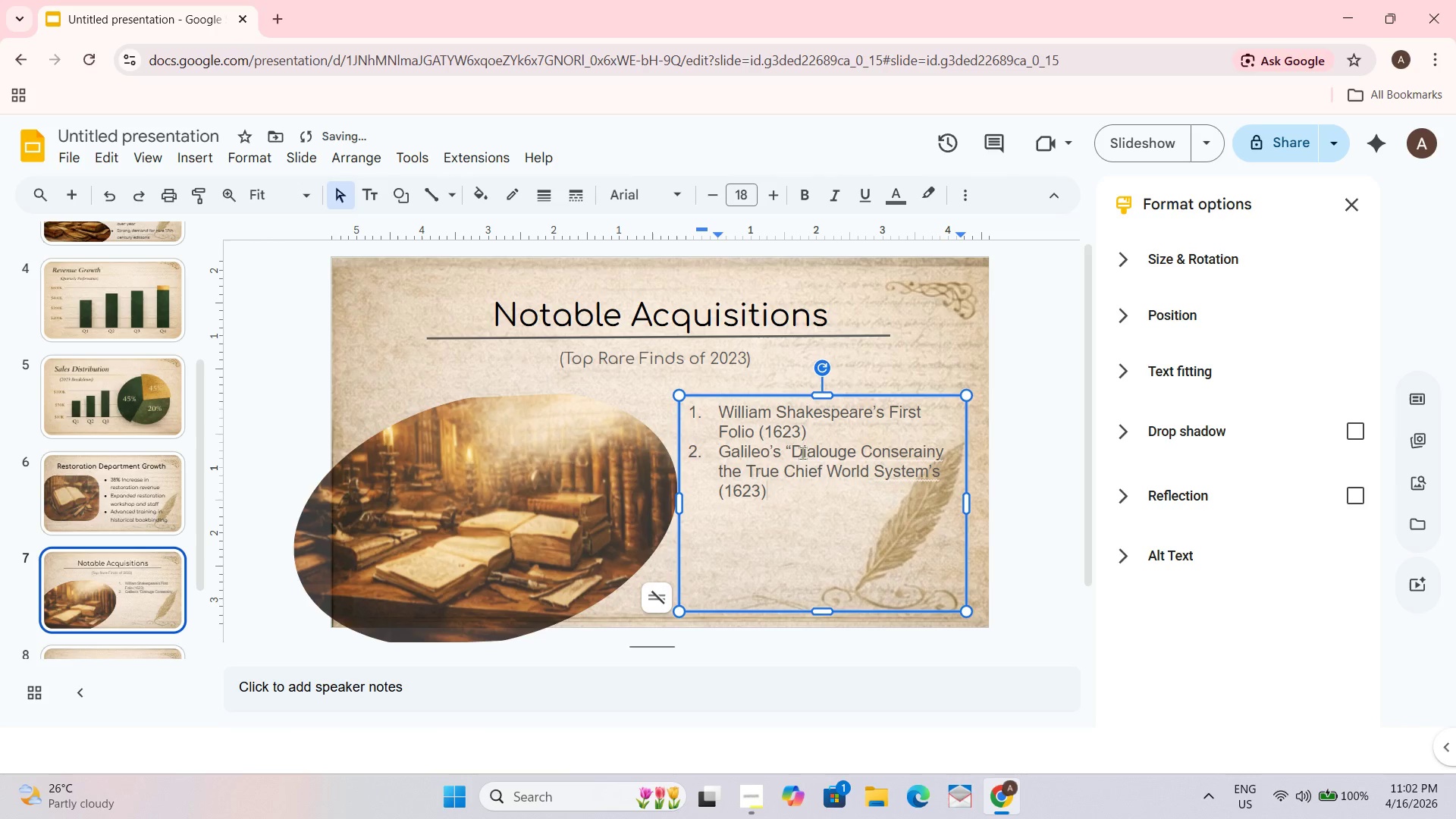 
key(Enter)
 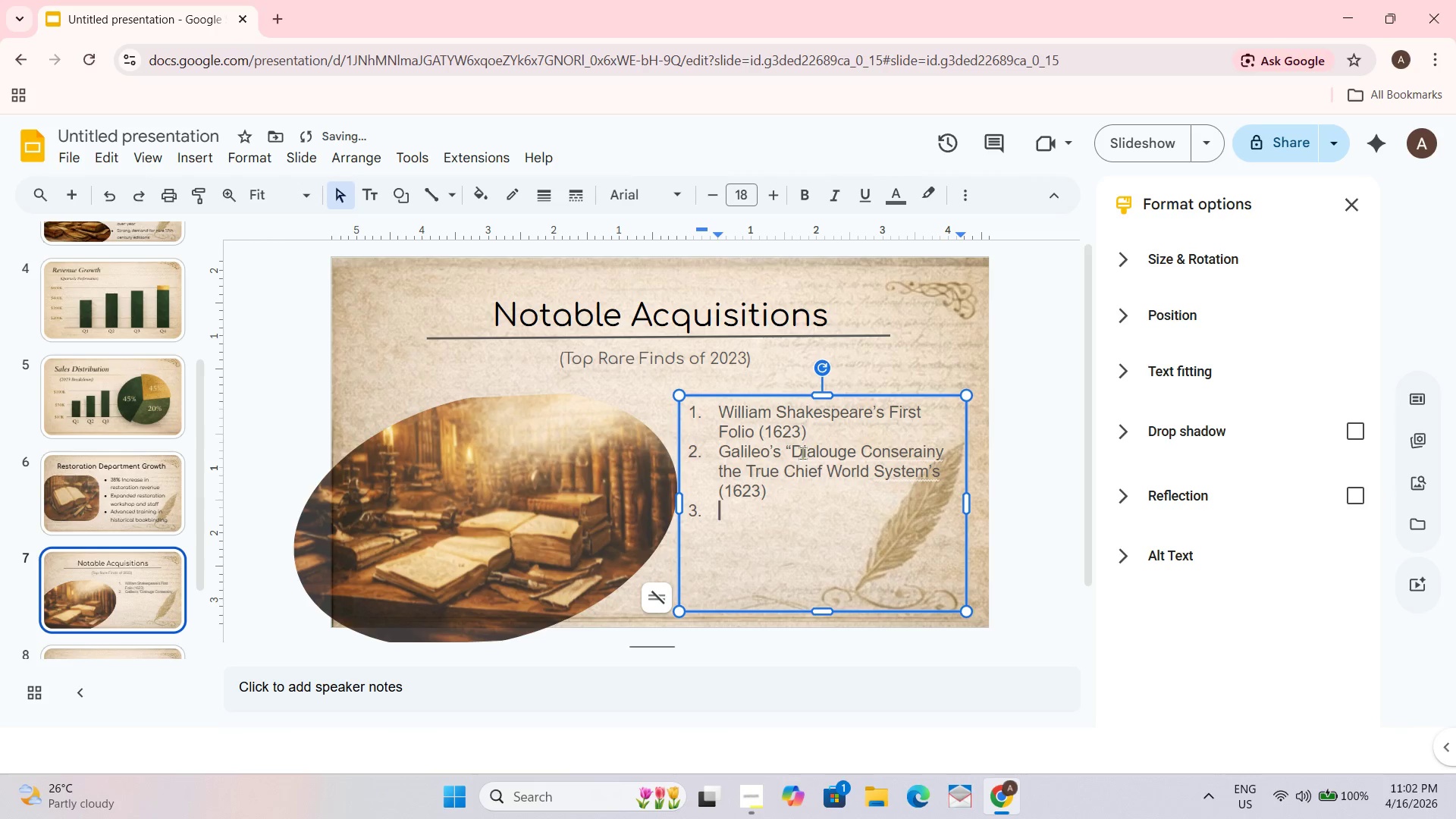 
type(Johj Milton's)
 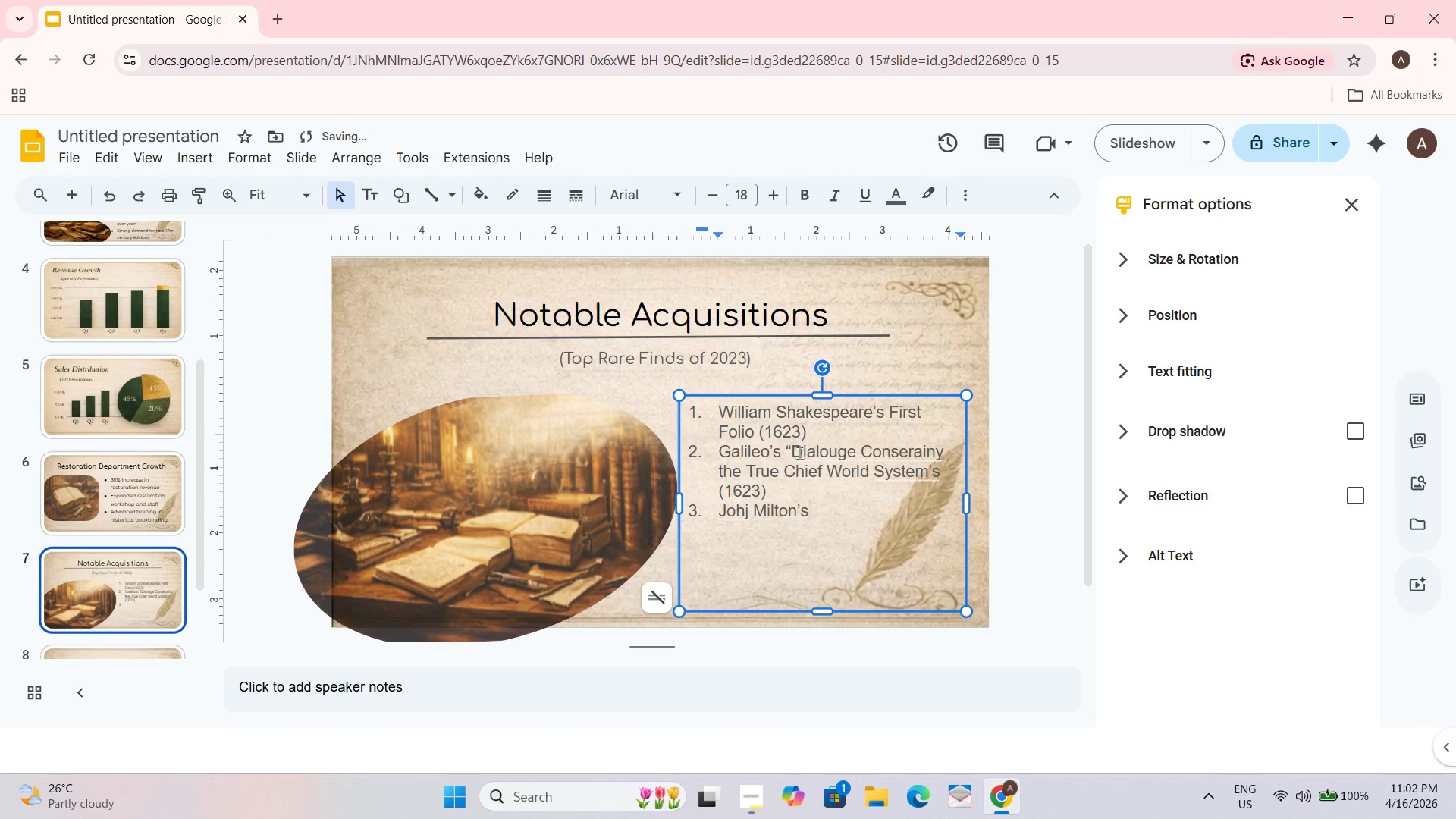 
wait(13.64)
 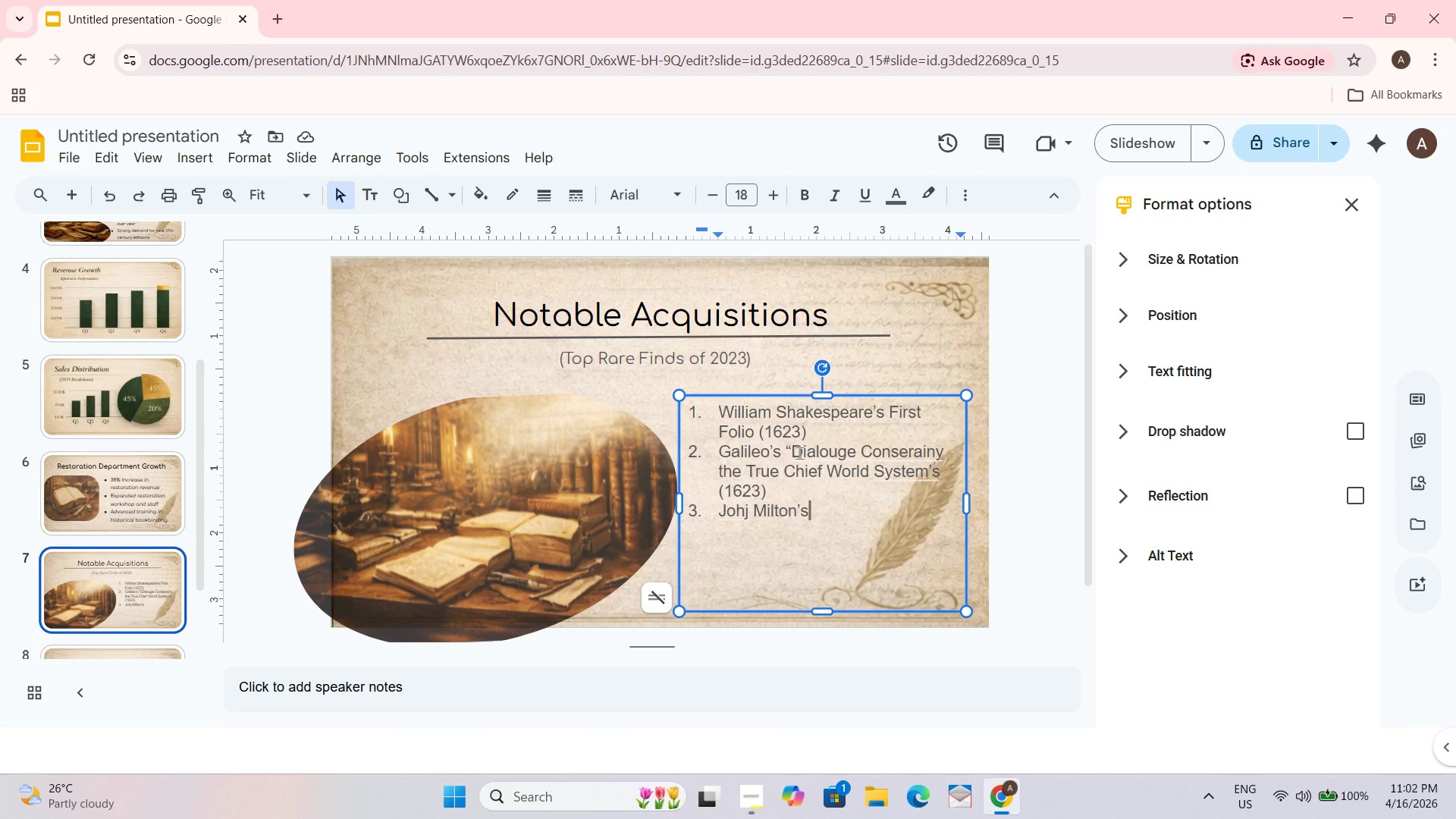 
type( Paradise )
key(Backspace)
type( Lost: First Edition ())
 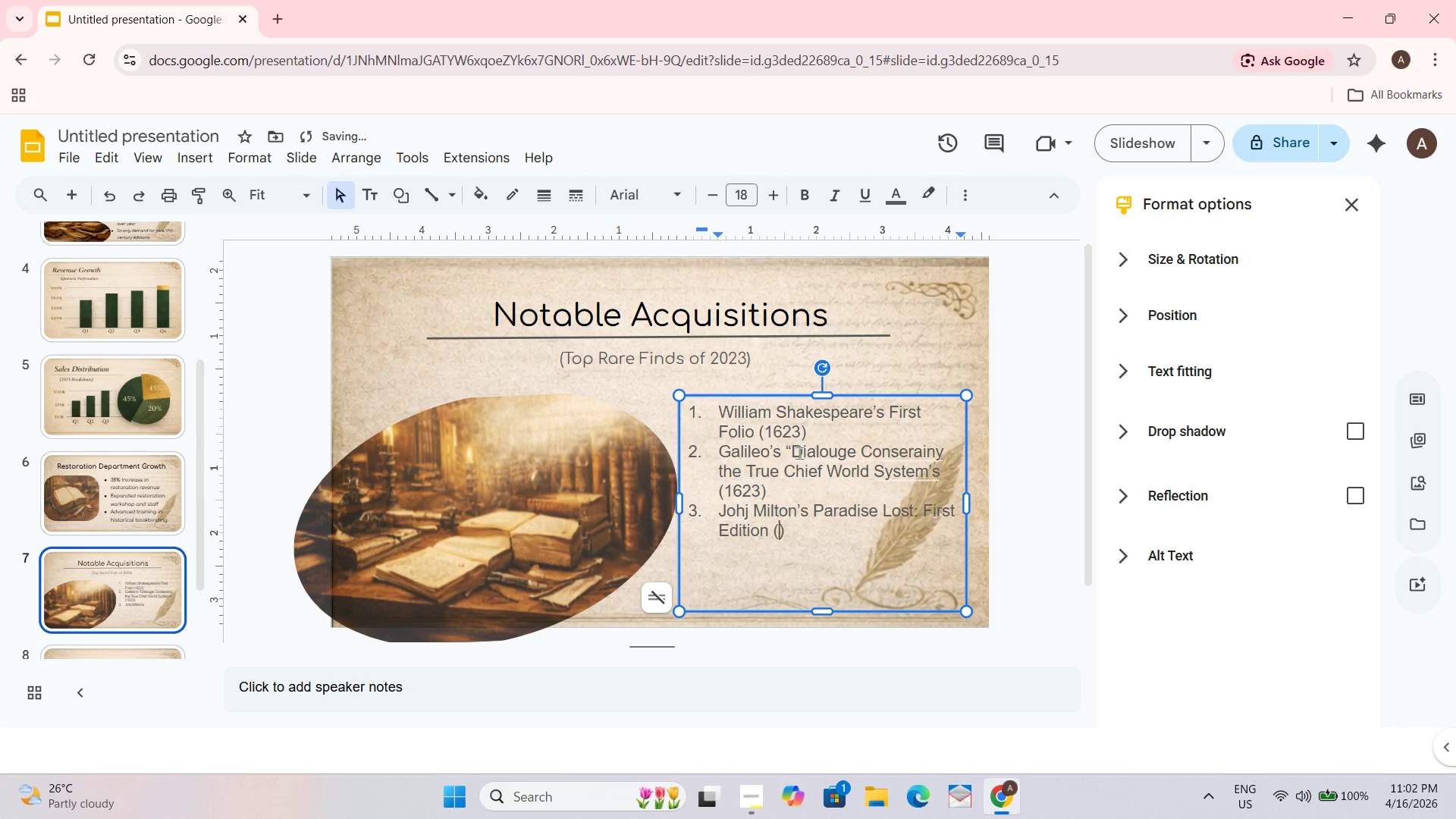 
 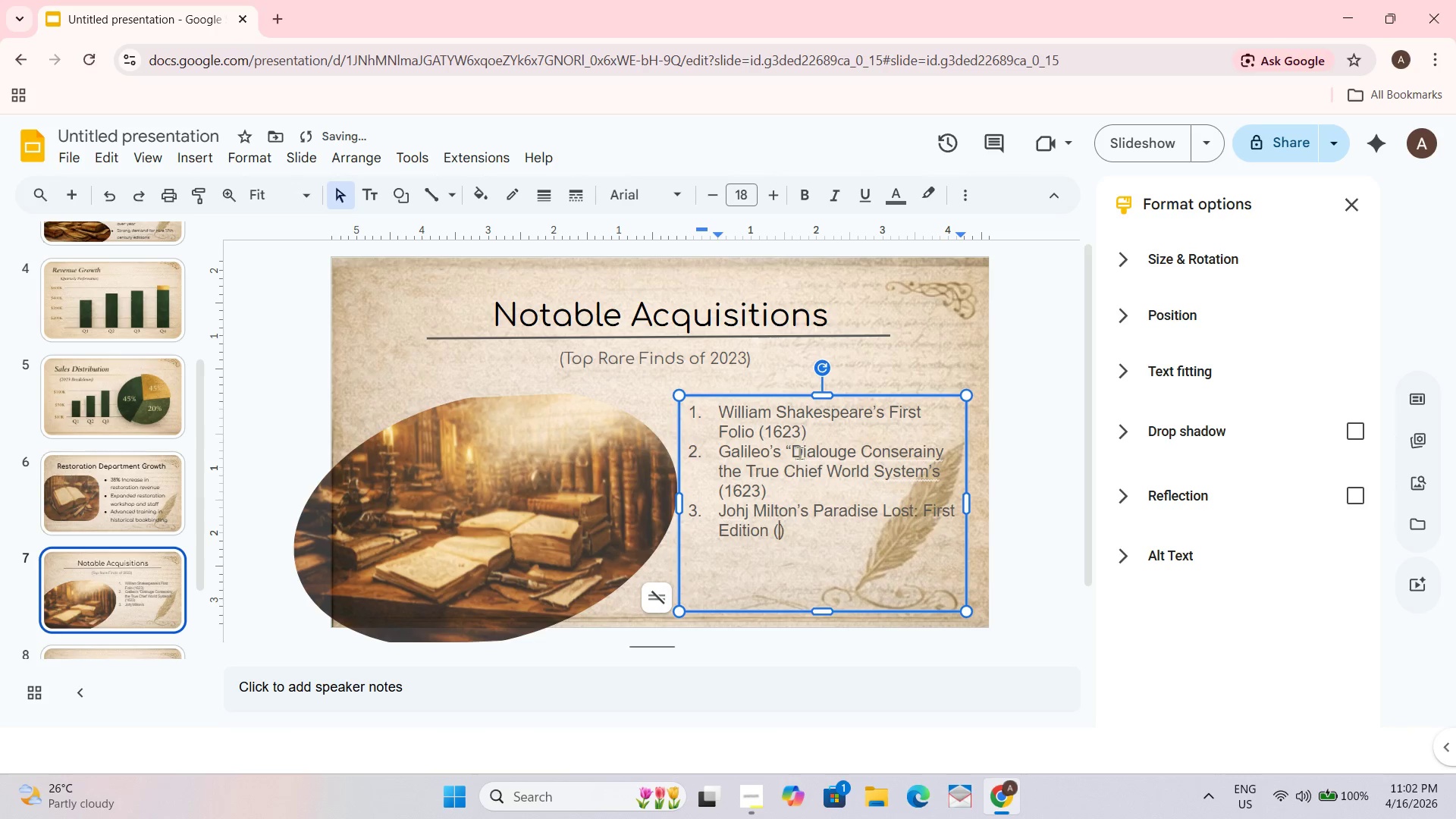 
key(ArrowLeft)
 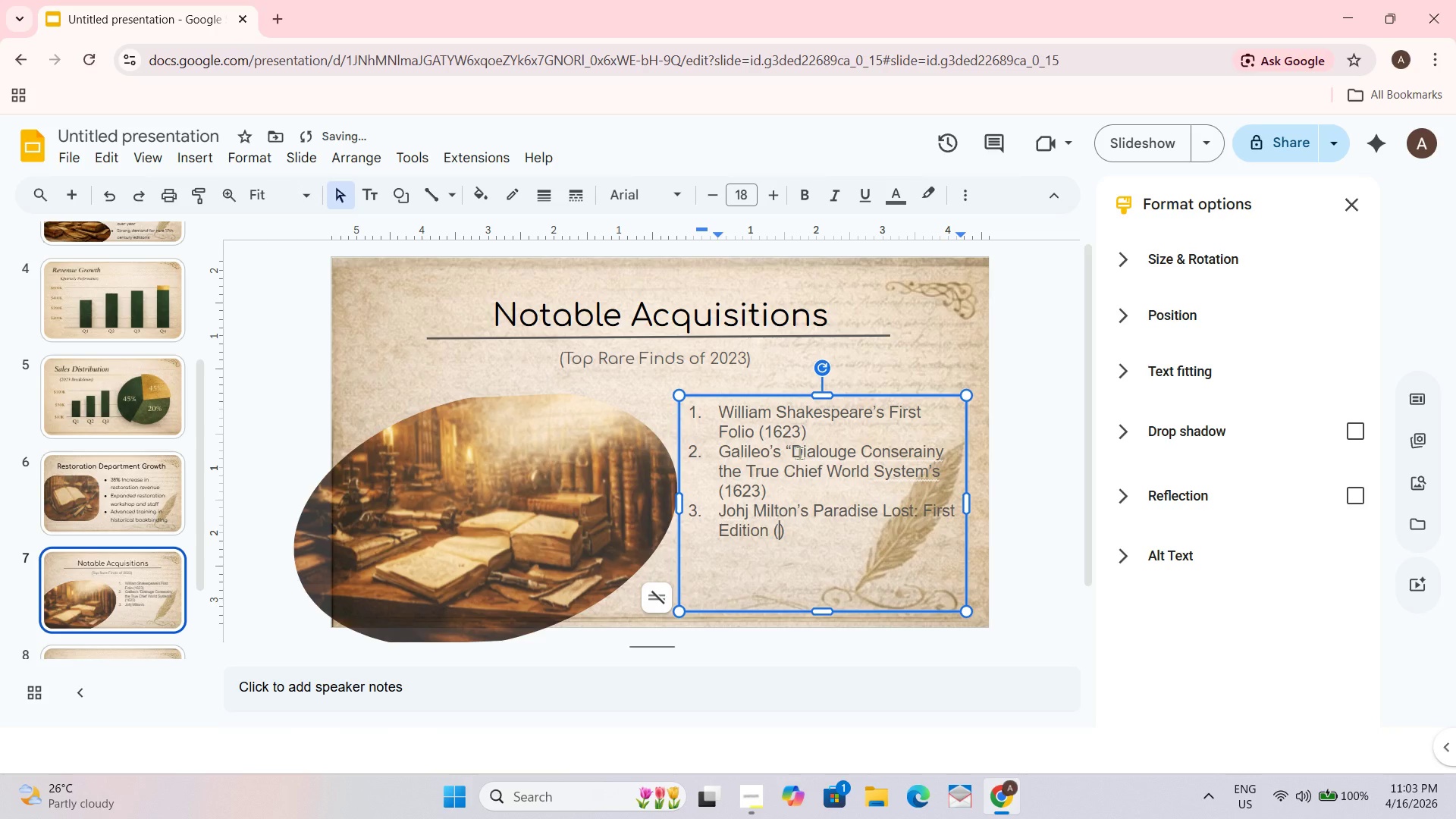 
type(1667)
 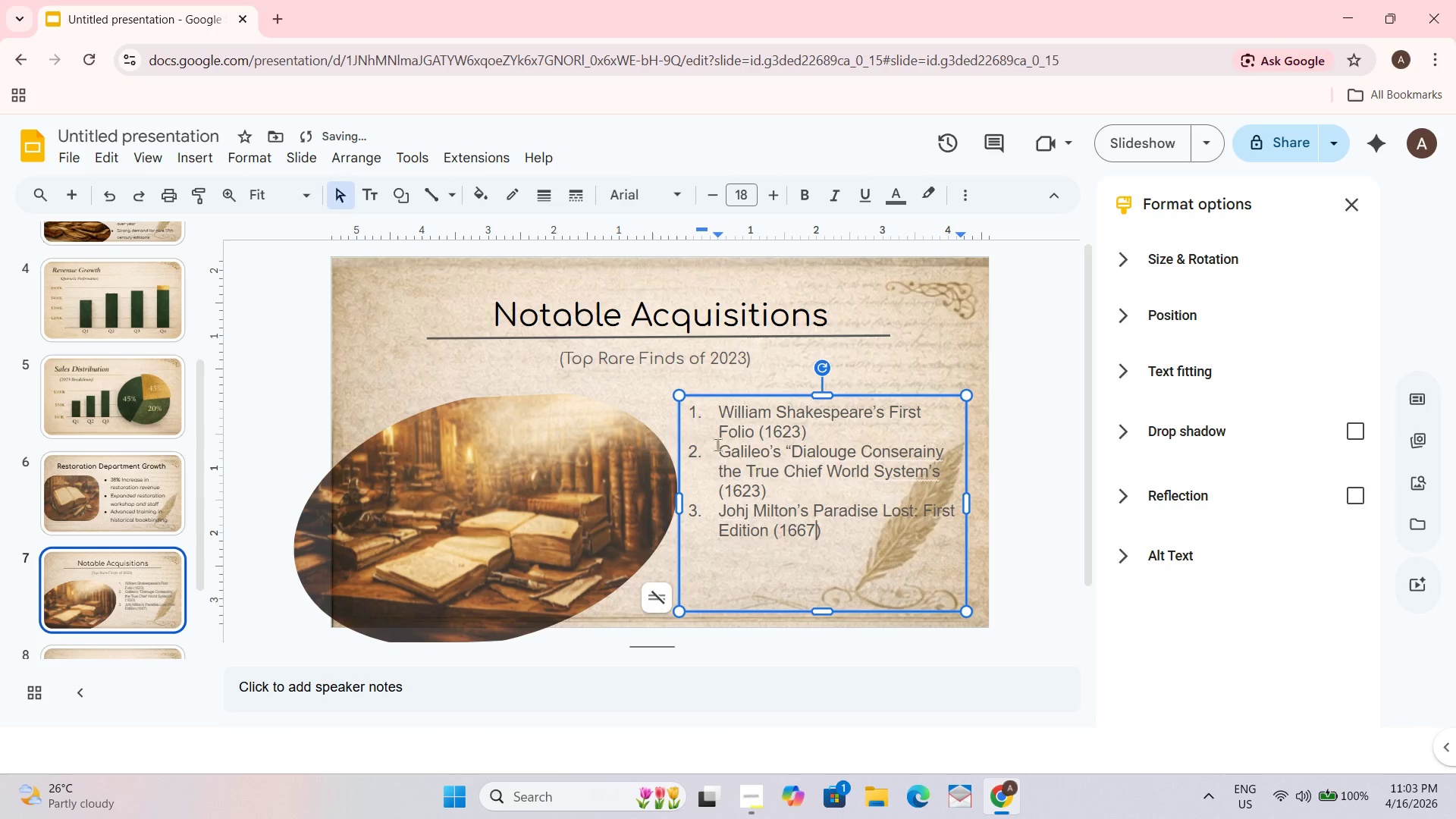 
left_click([692, 416])
 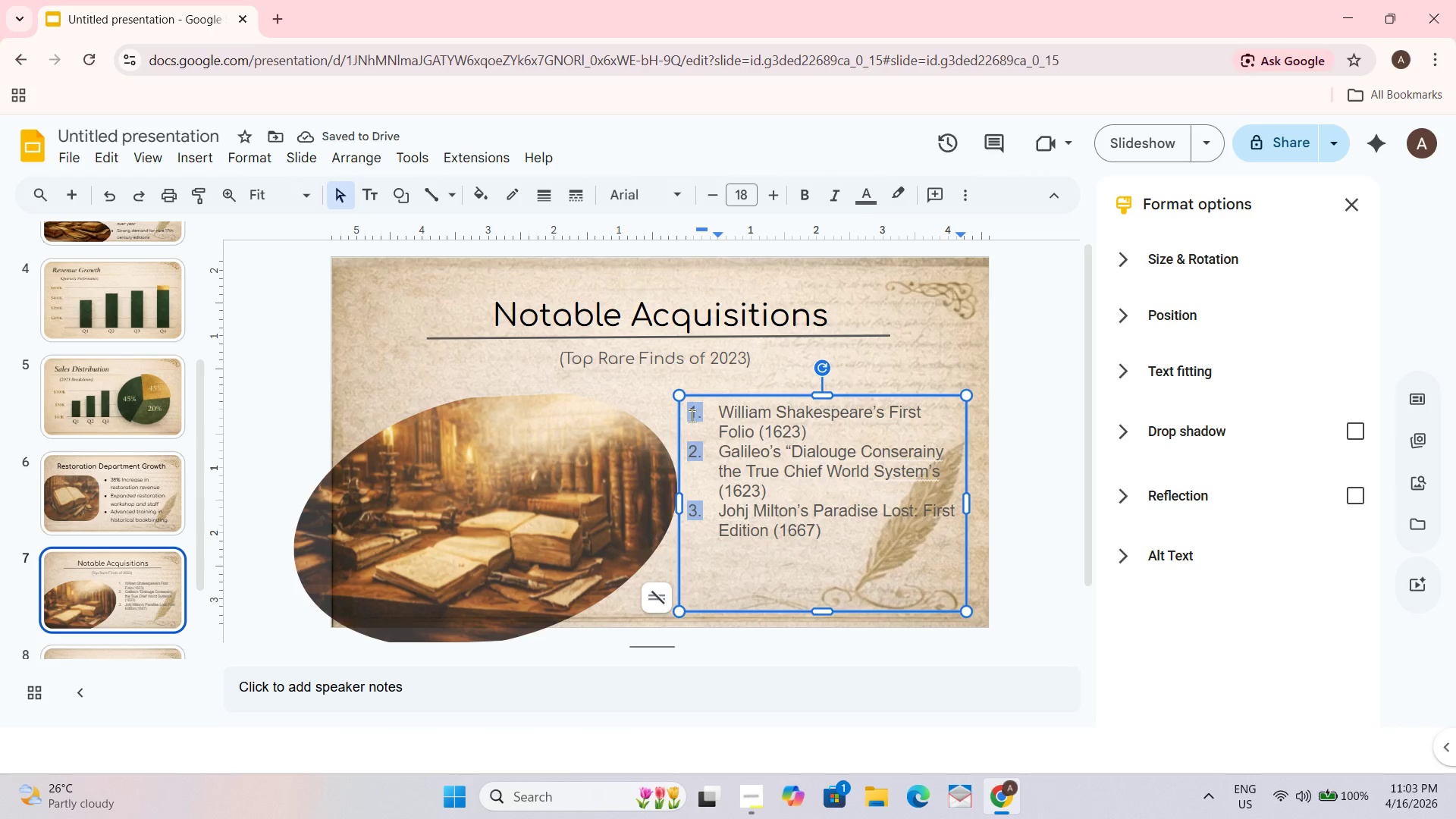 
key(Control+A)
 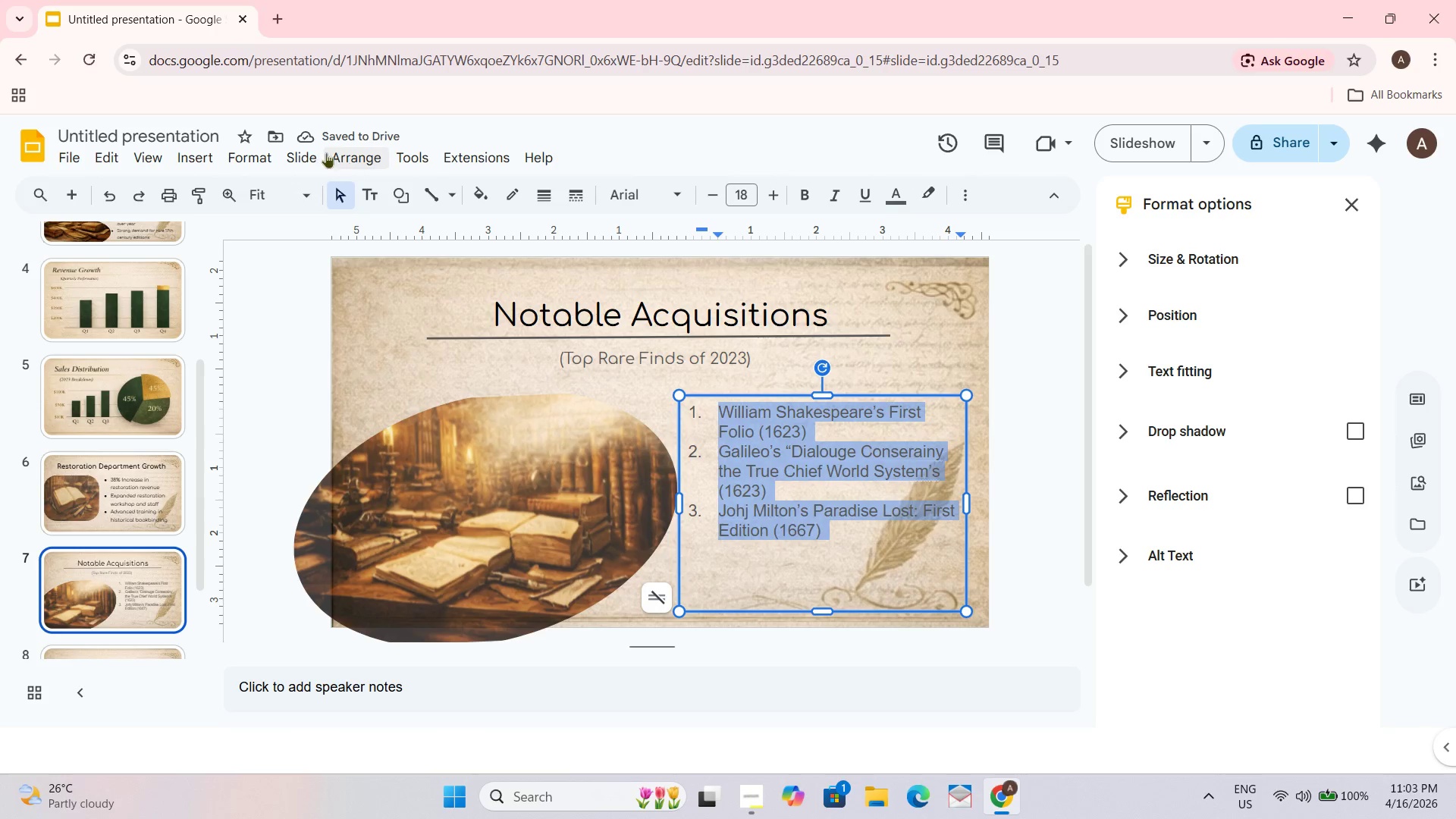 
left_click([224, 160])
 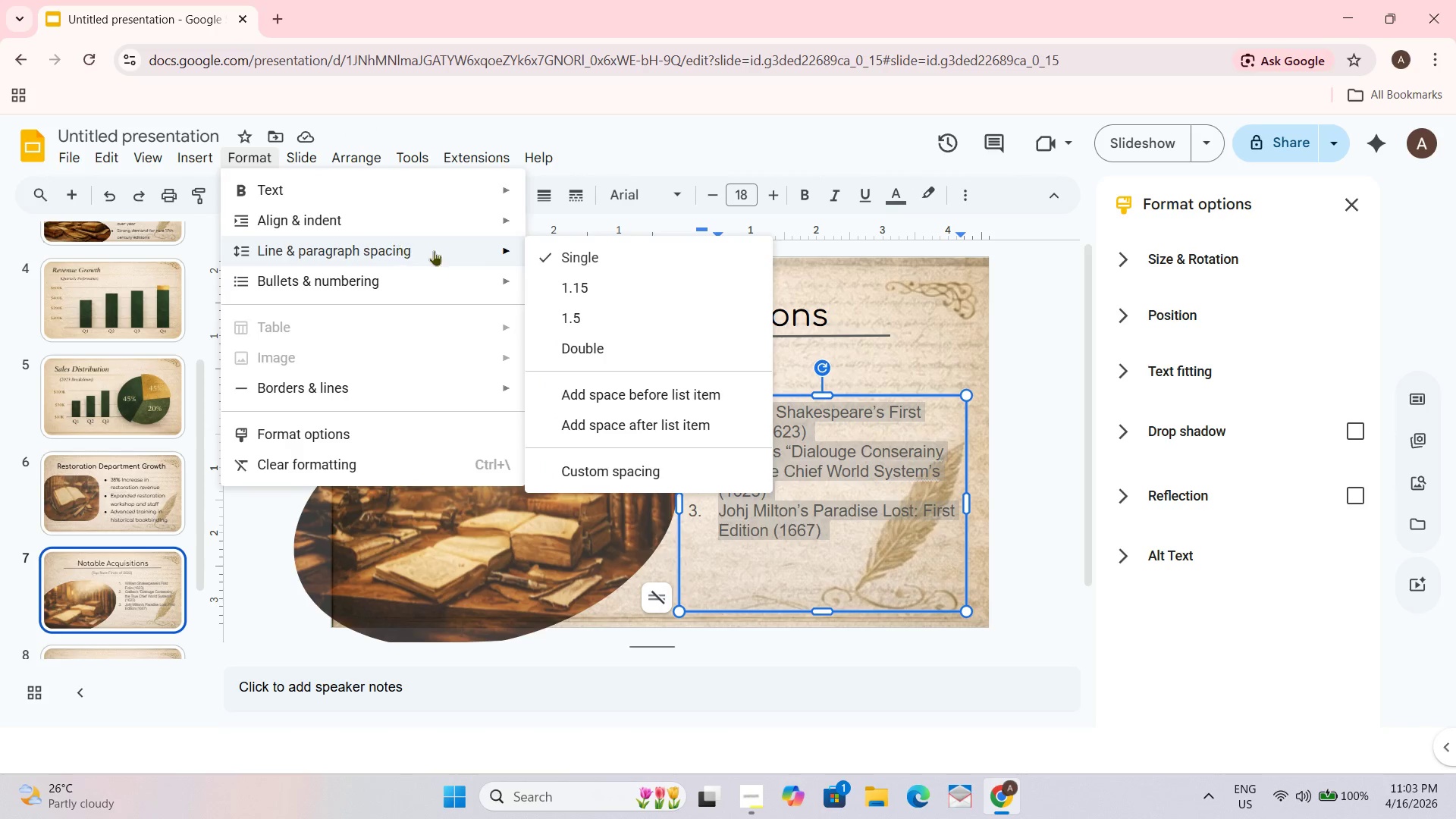 
left_click([577, 323])
 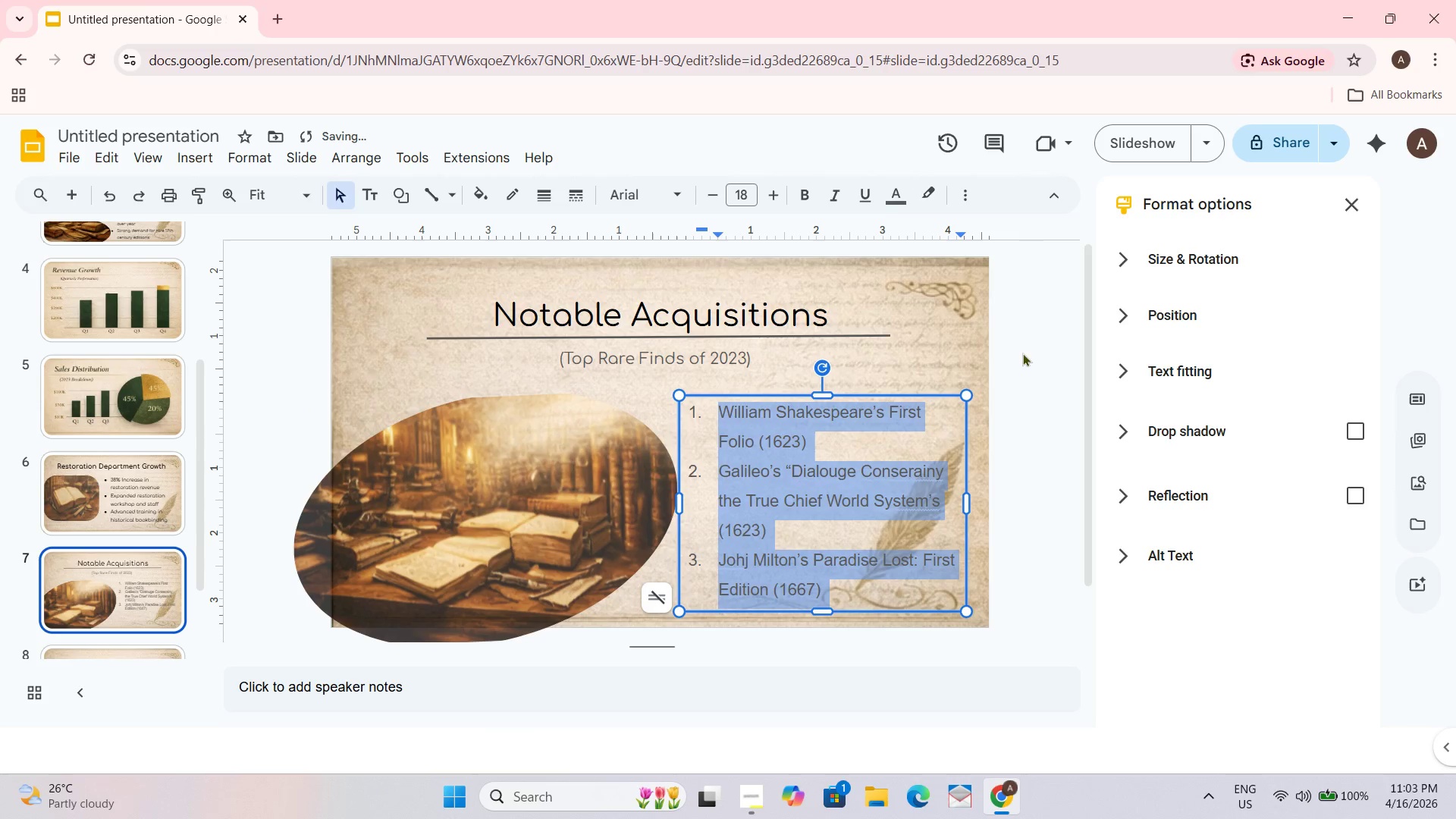 
left_click([1028, 351])
 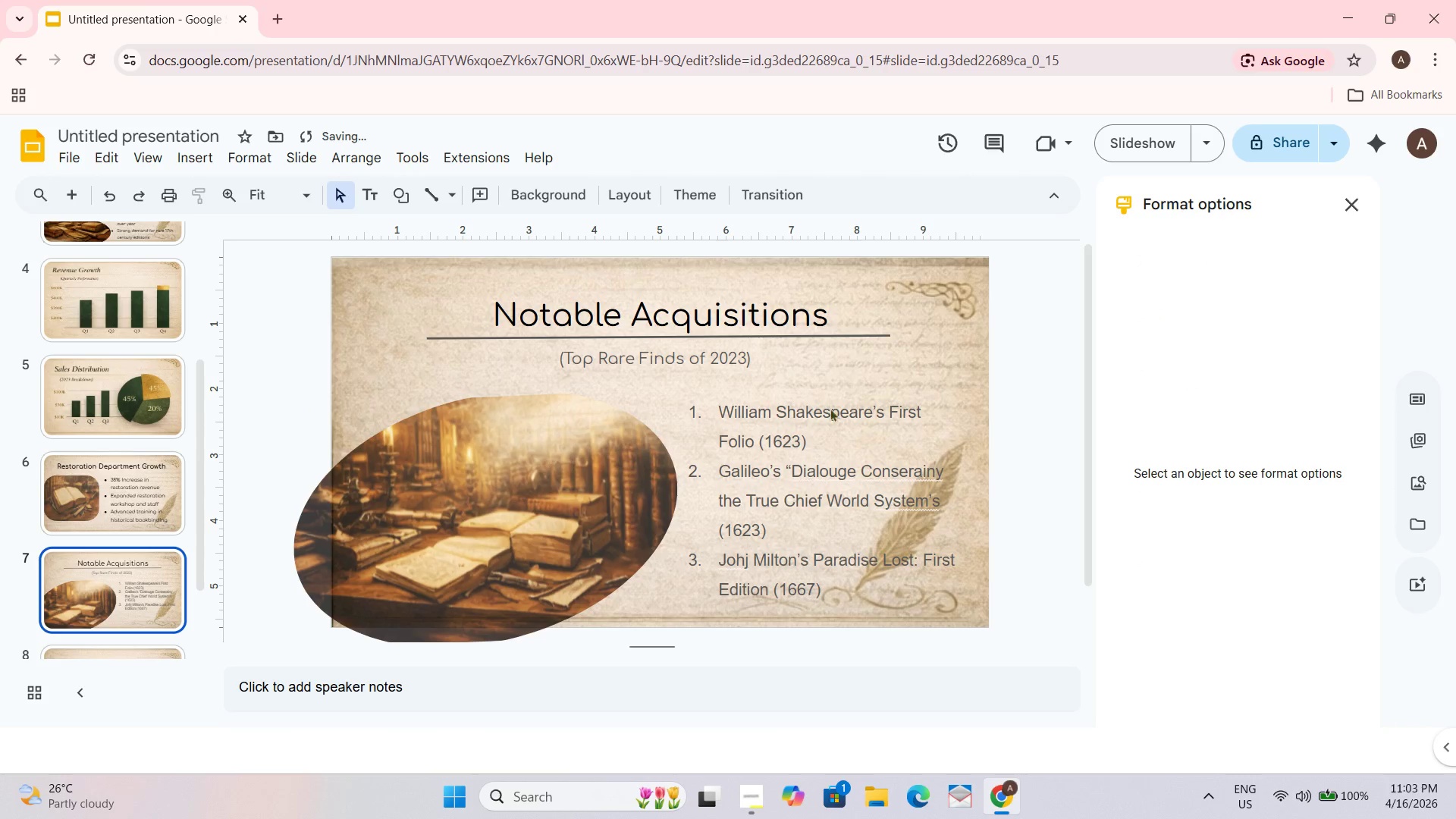 
left_click([815, 414])
 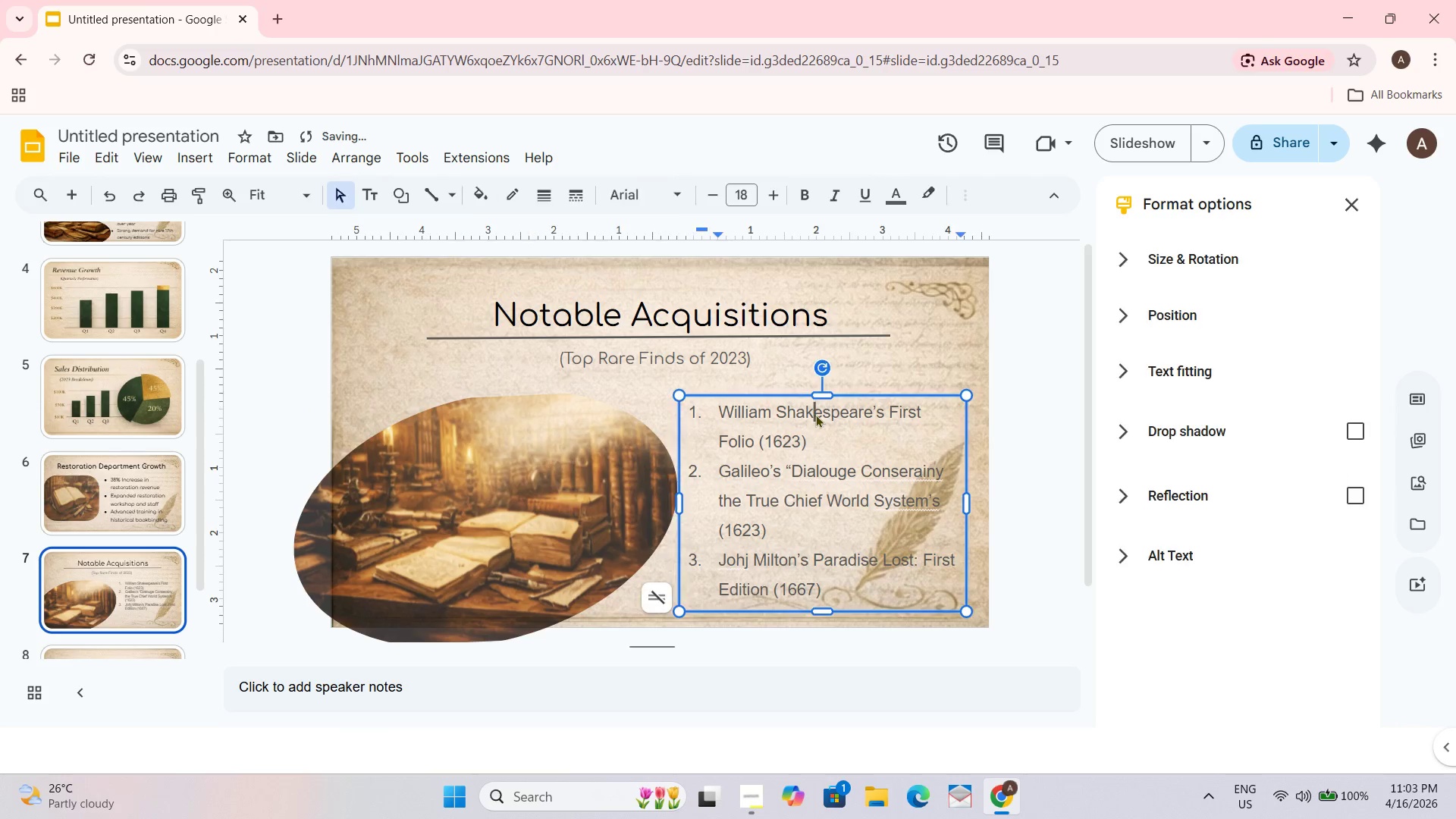 
key(Control+ControlLeft)
 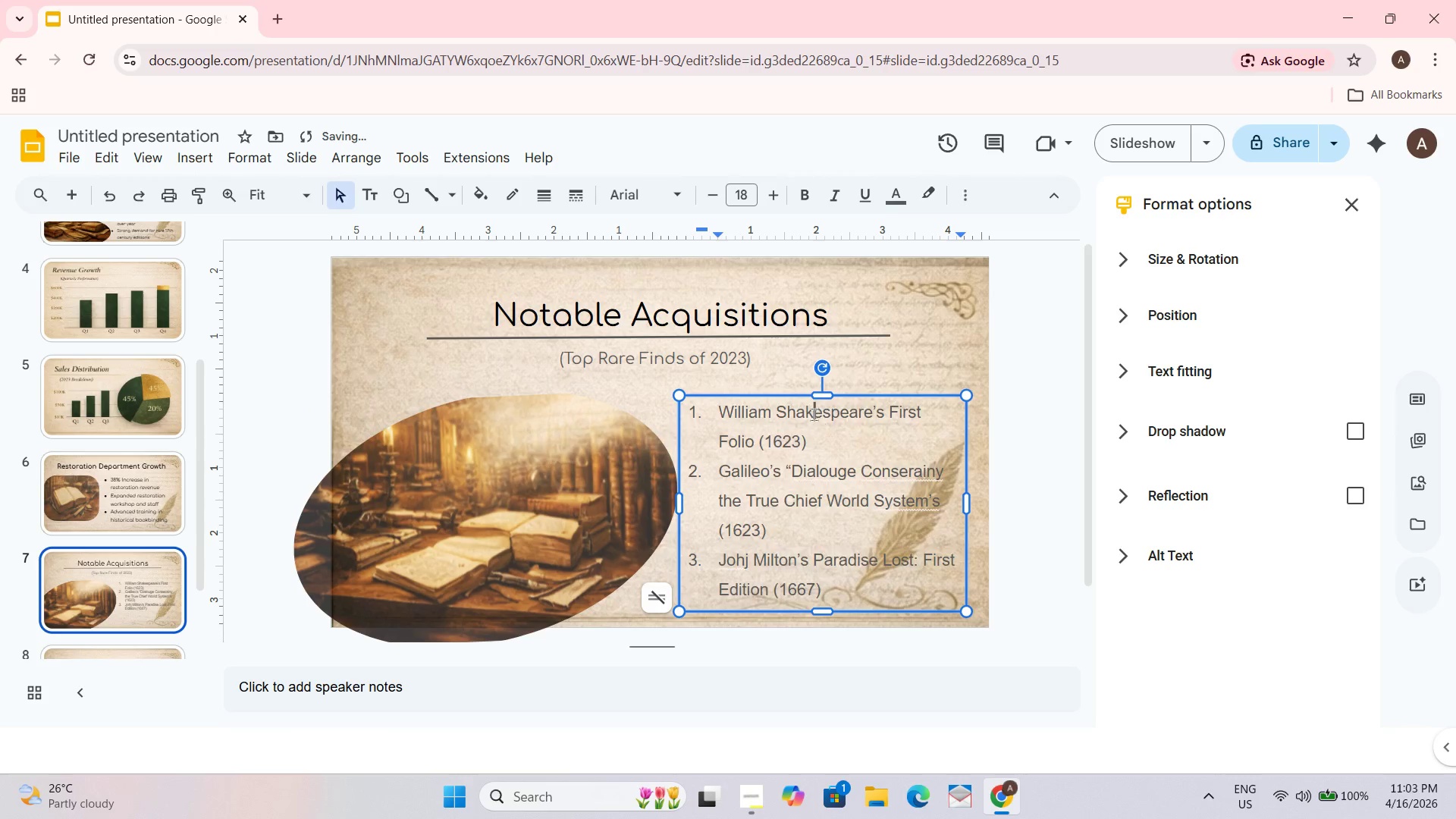 
key(Control+A)
 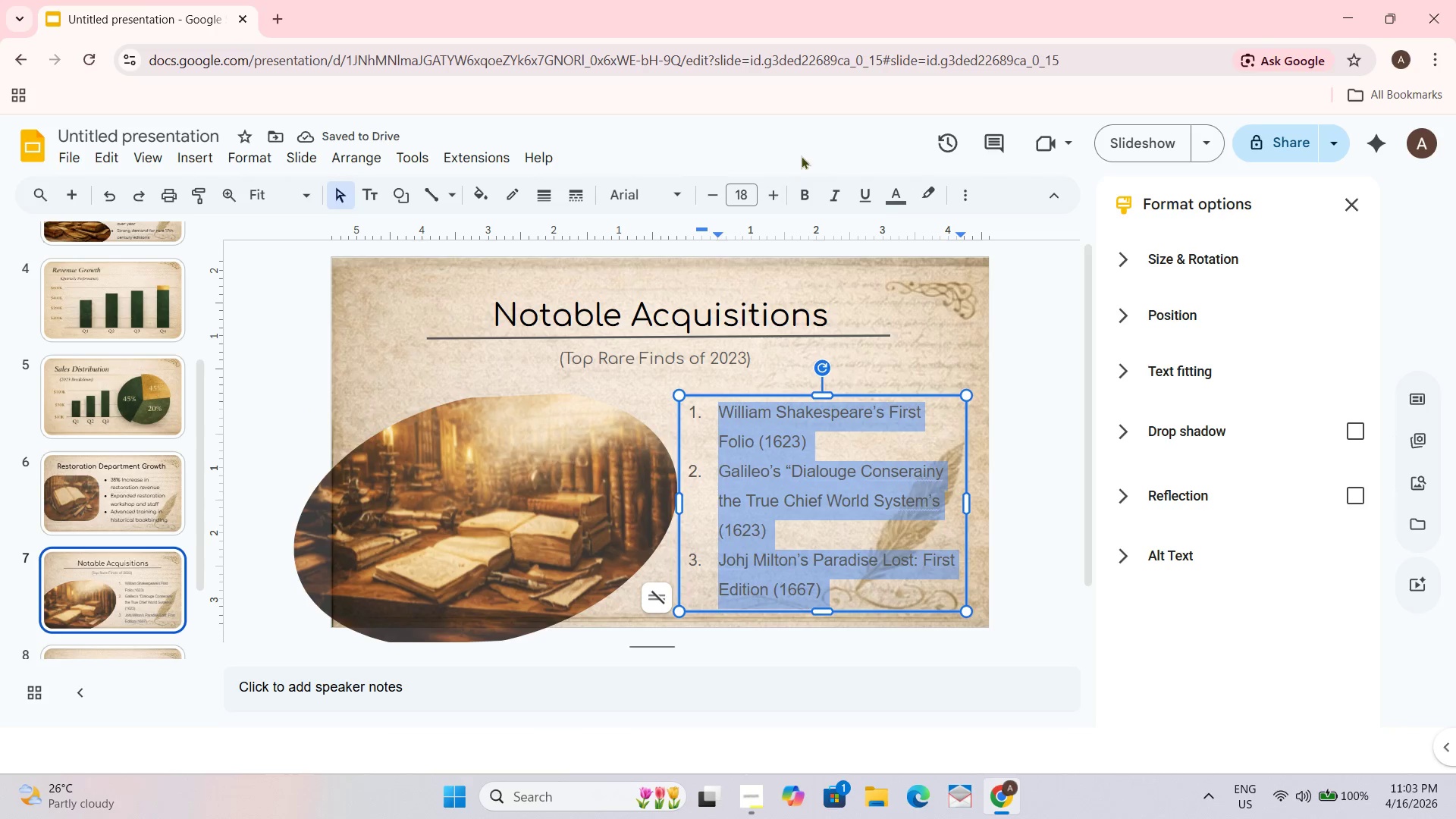 
mouse_move([797, 202])
 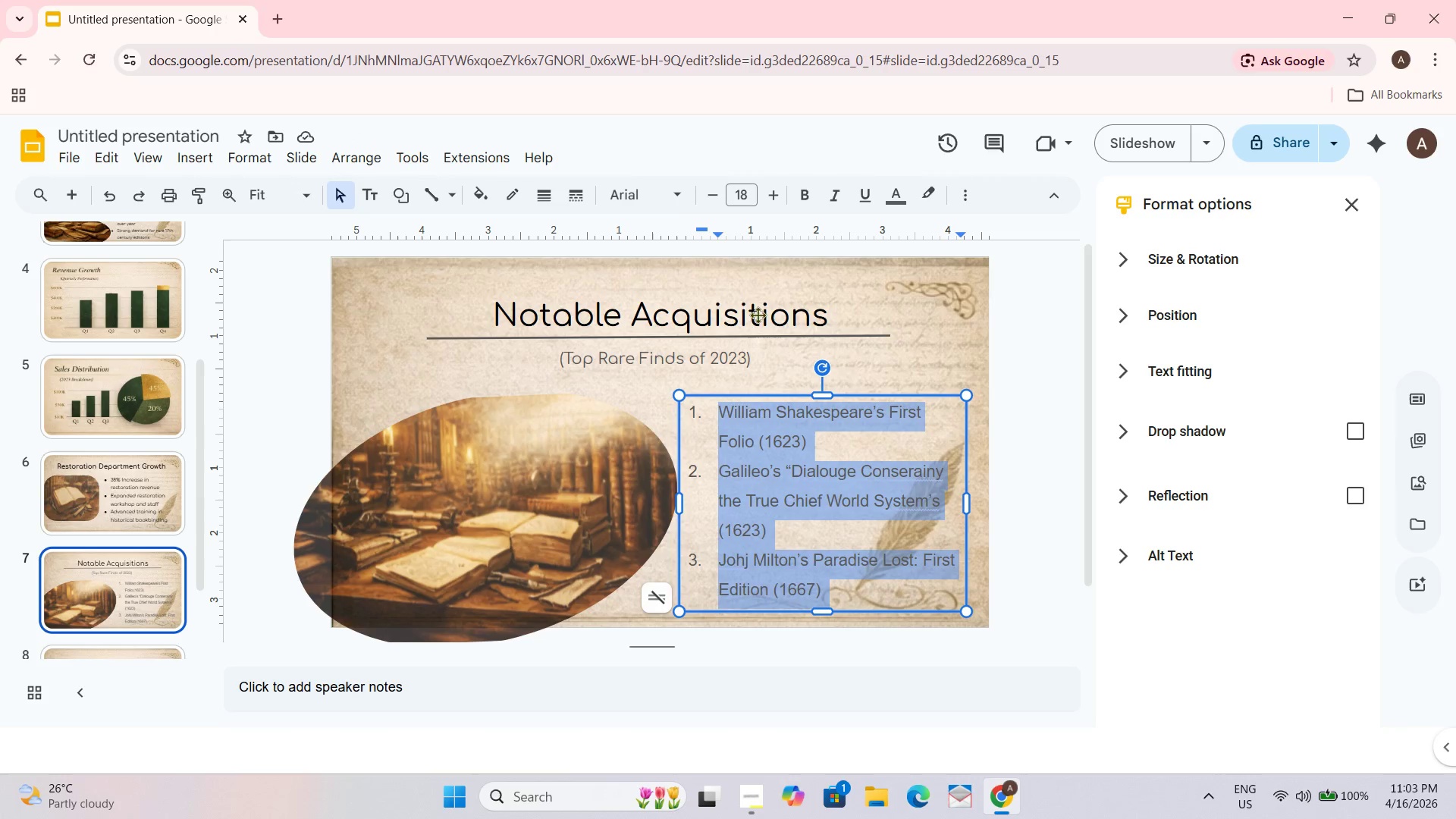 
left_click([663, 190])
 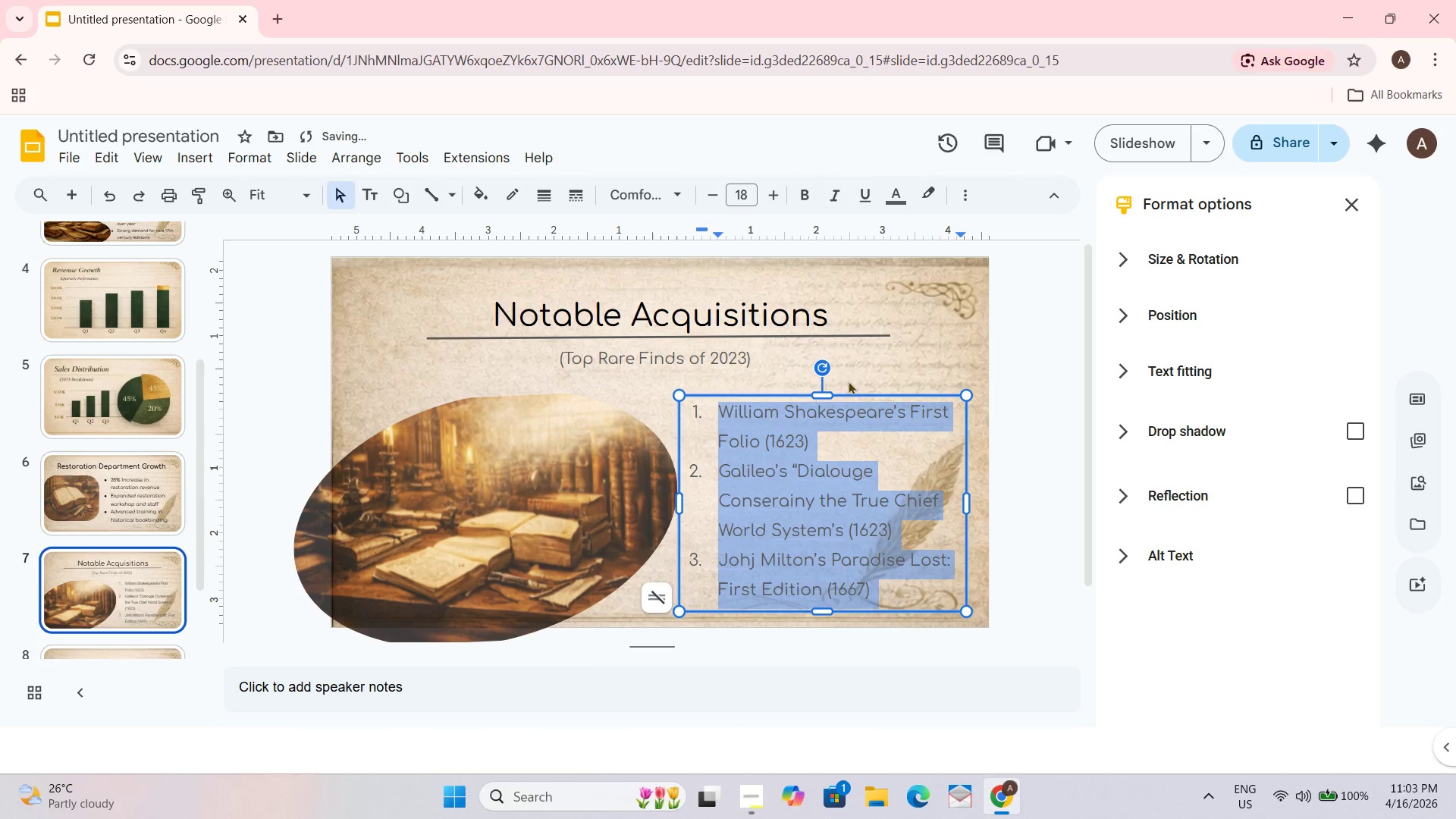 
left_click([1019, 341])
 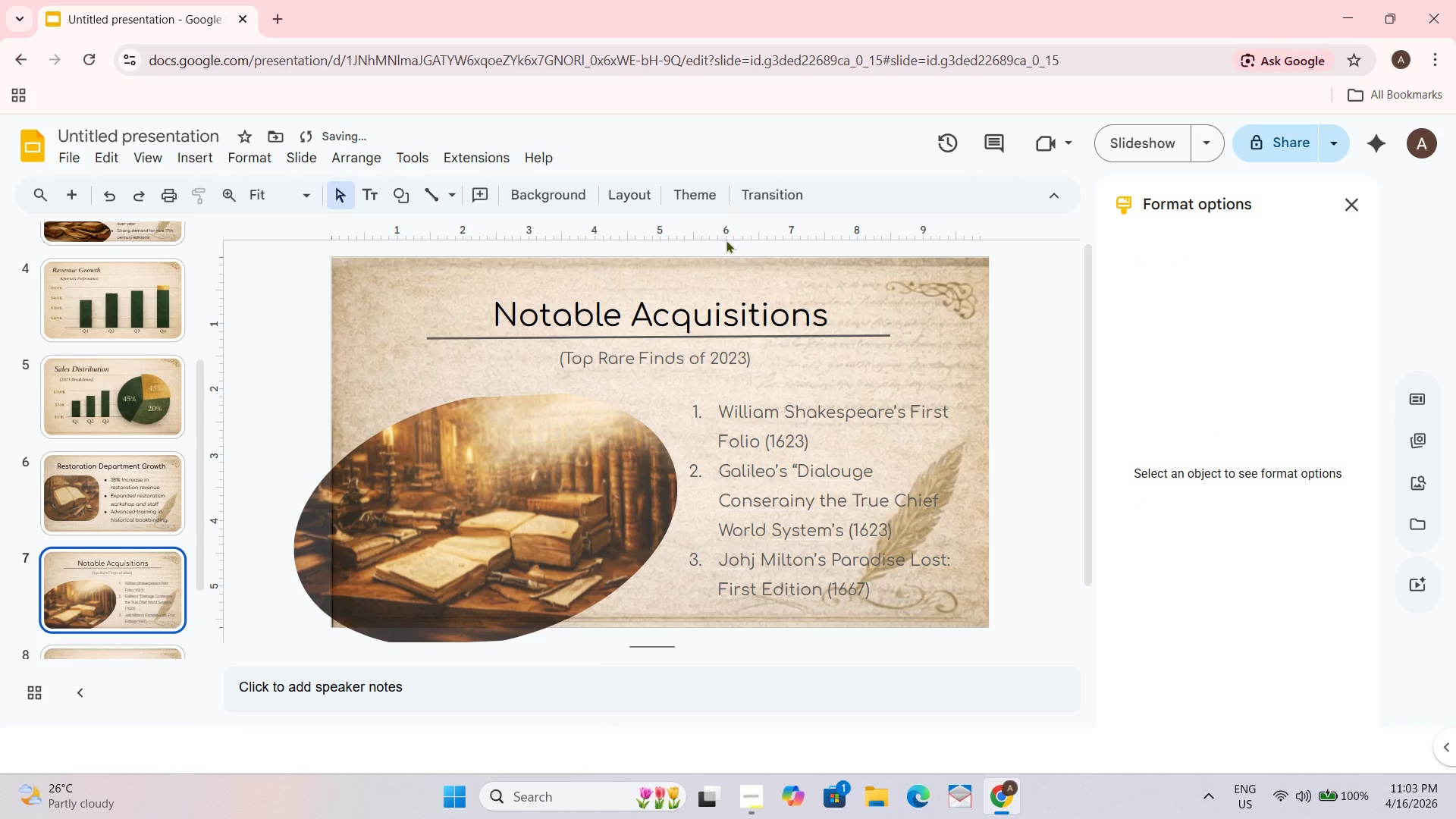 
key(Control+ControlLeft)
 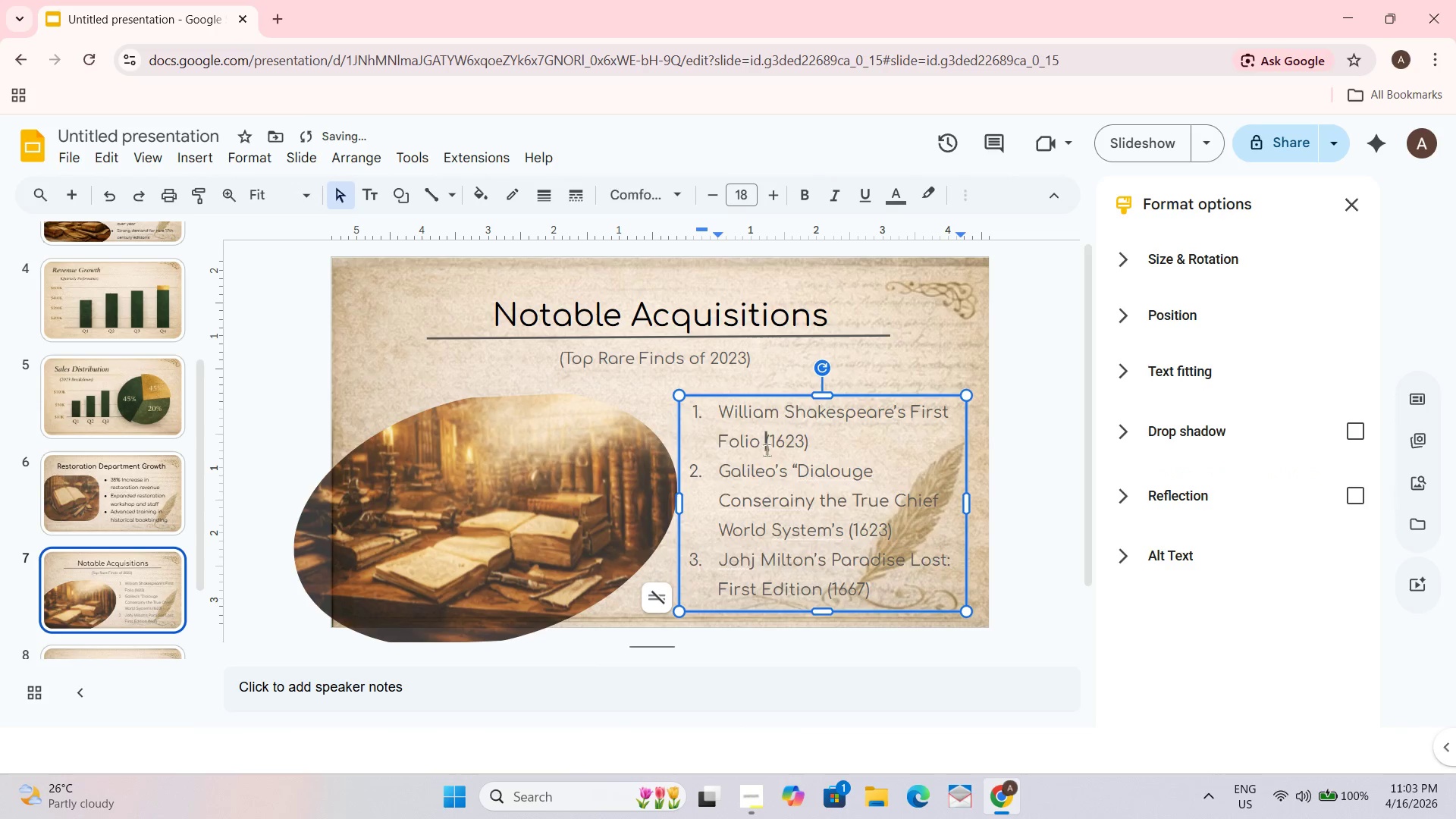 
key(Control+A)
 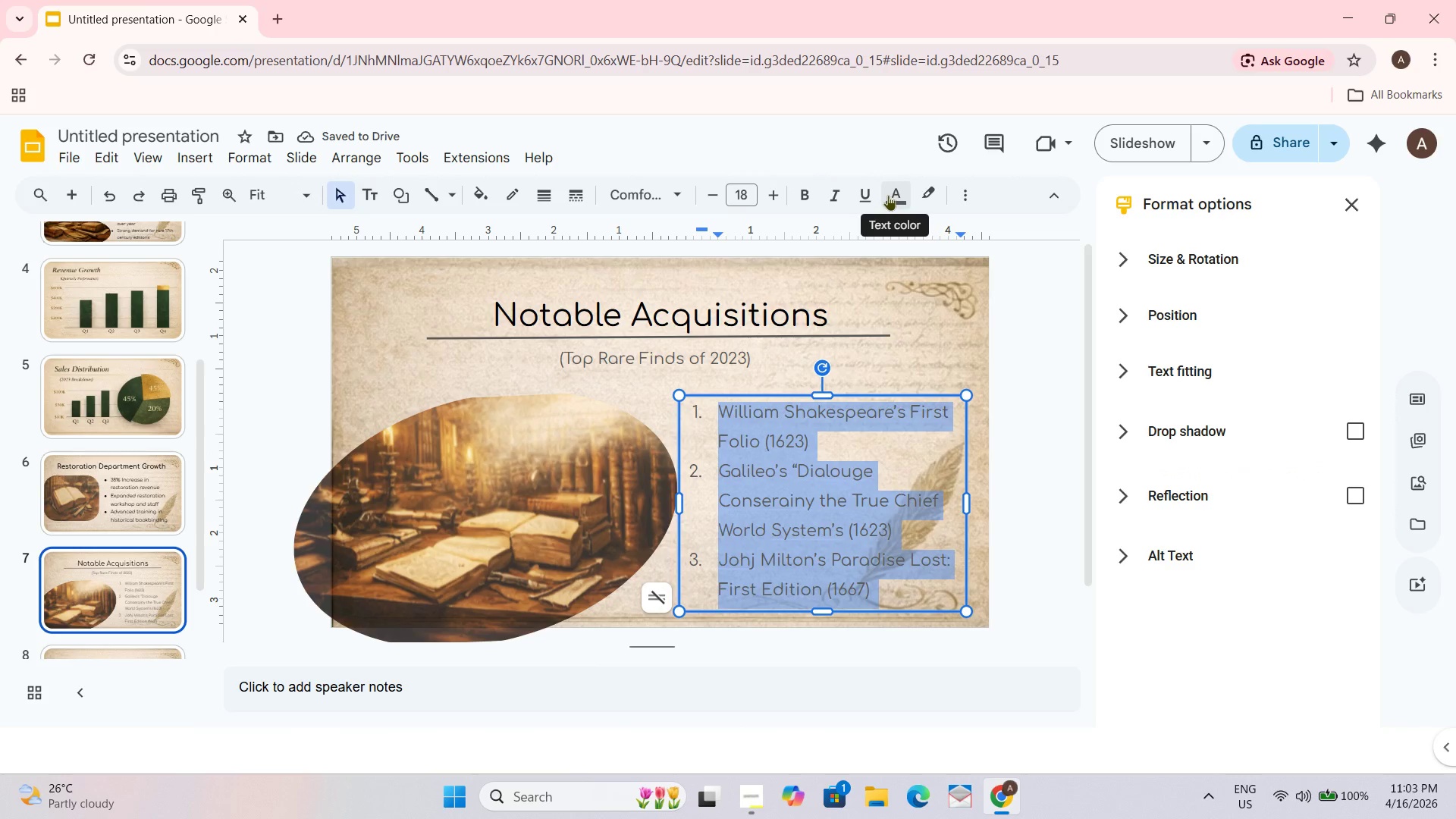 
left_click([888, 193])
 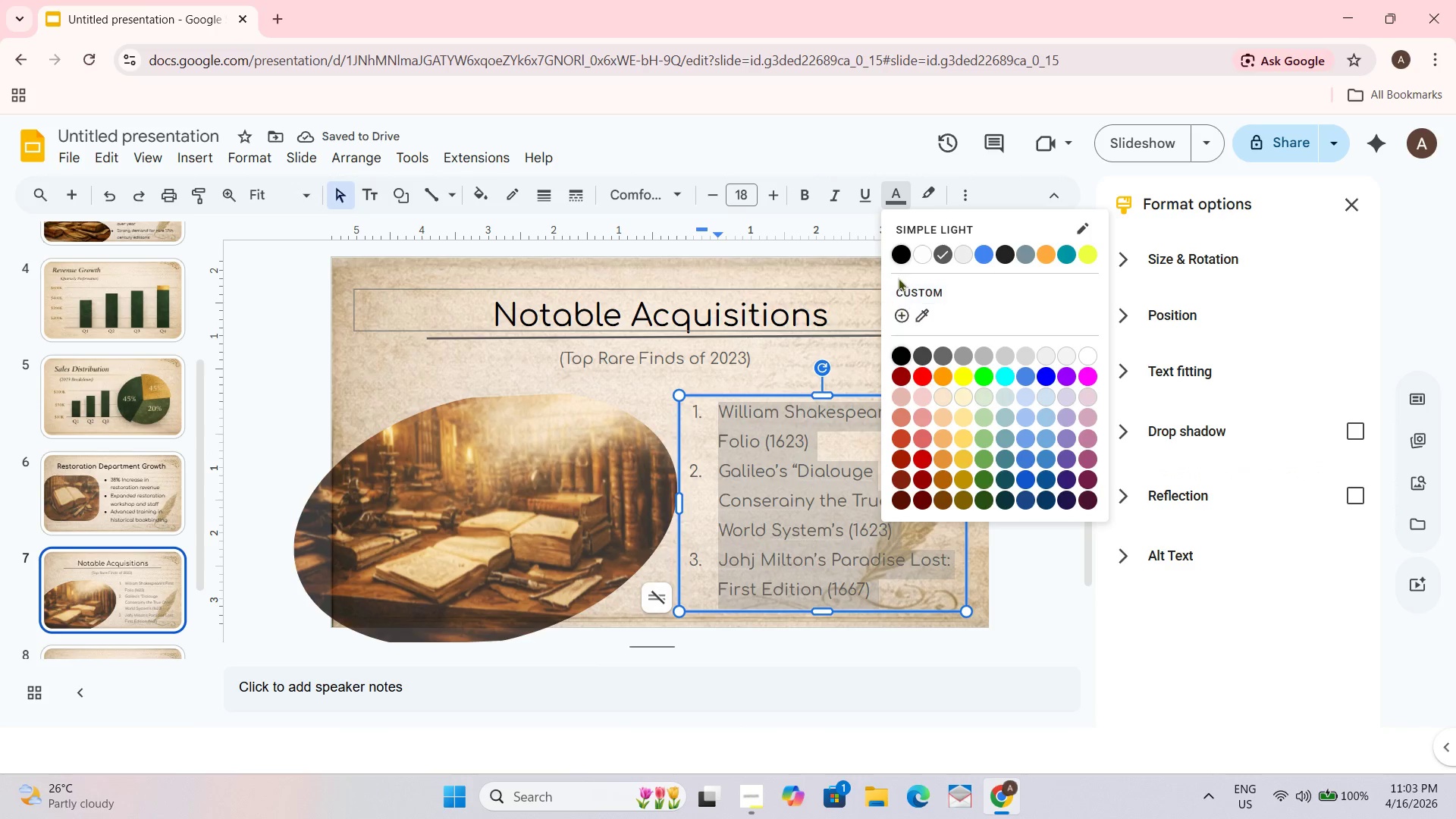 
left_click([897, 259])
 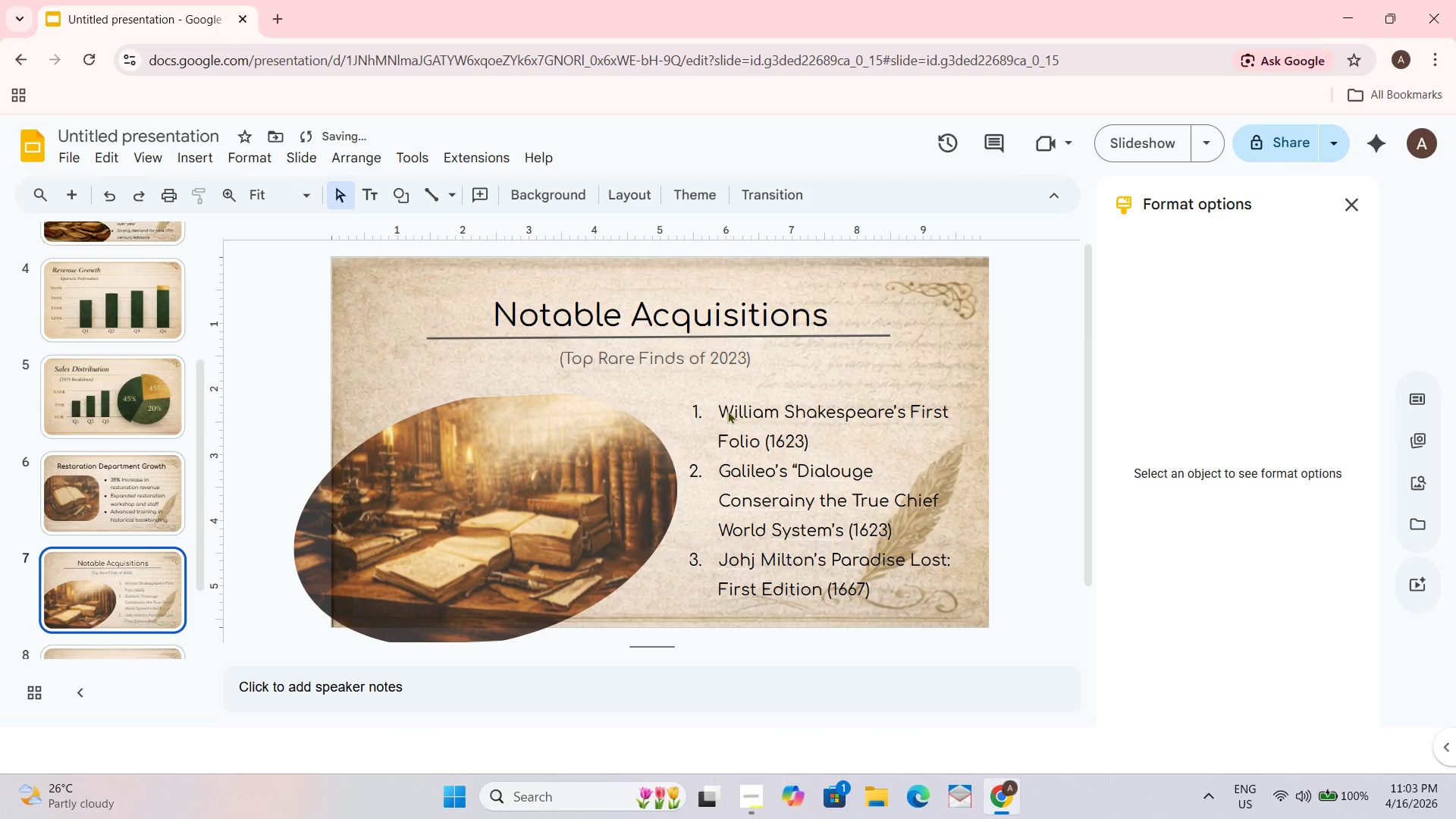 
left_click([723, 409])
 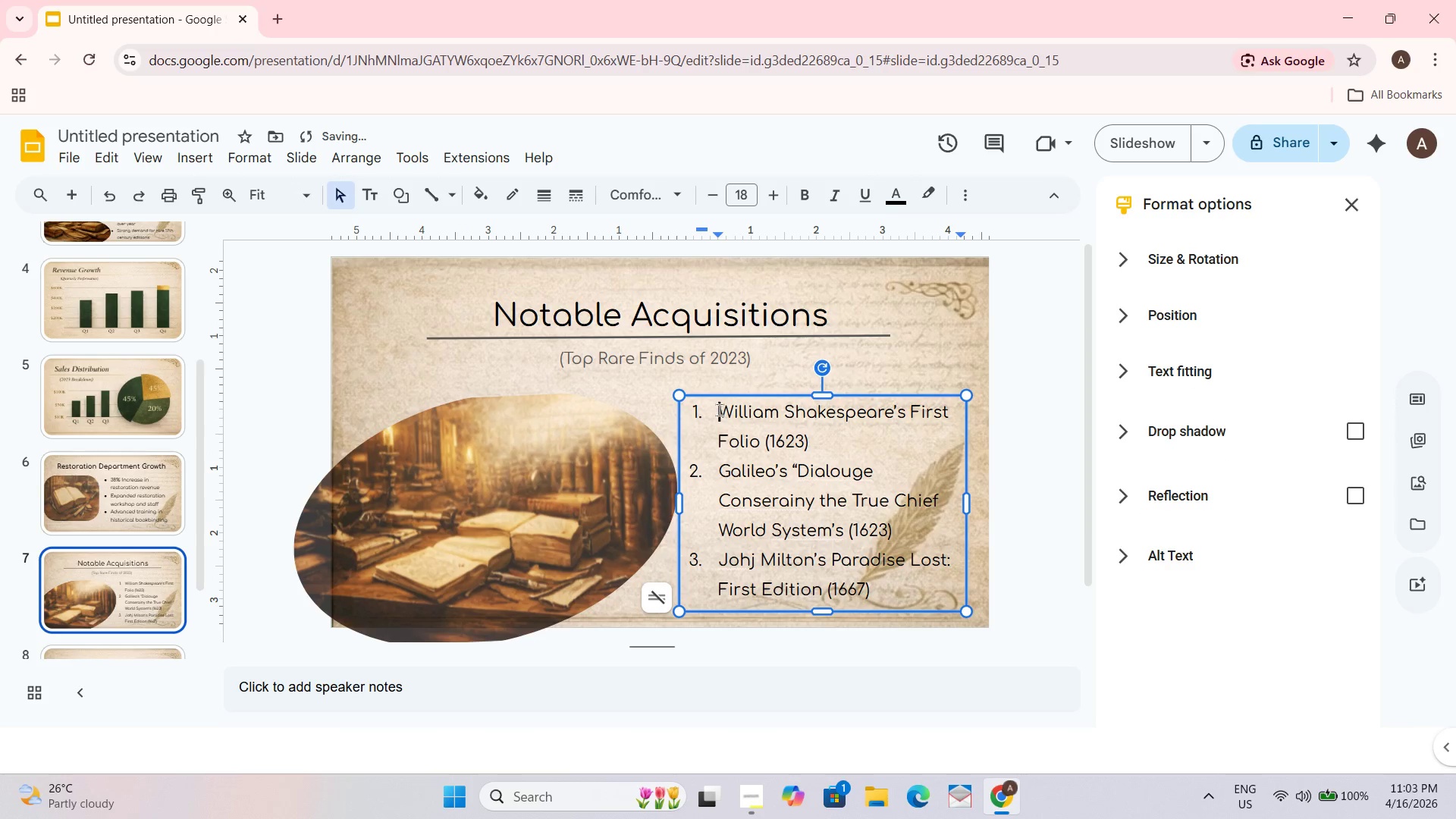 
left_click_drag(start_coordinate=[718, 410], to_coordinate=[759, 446])
 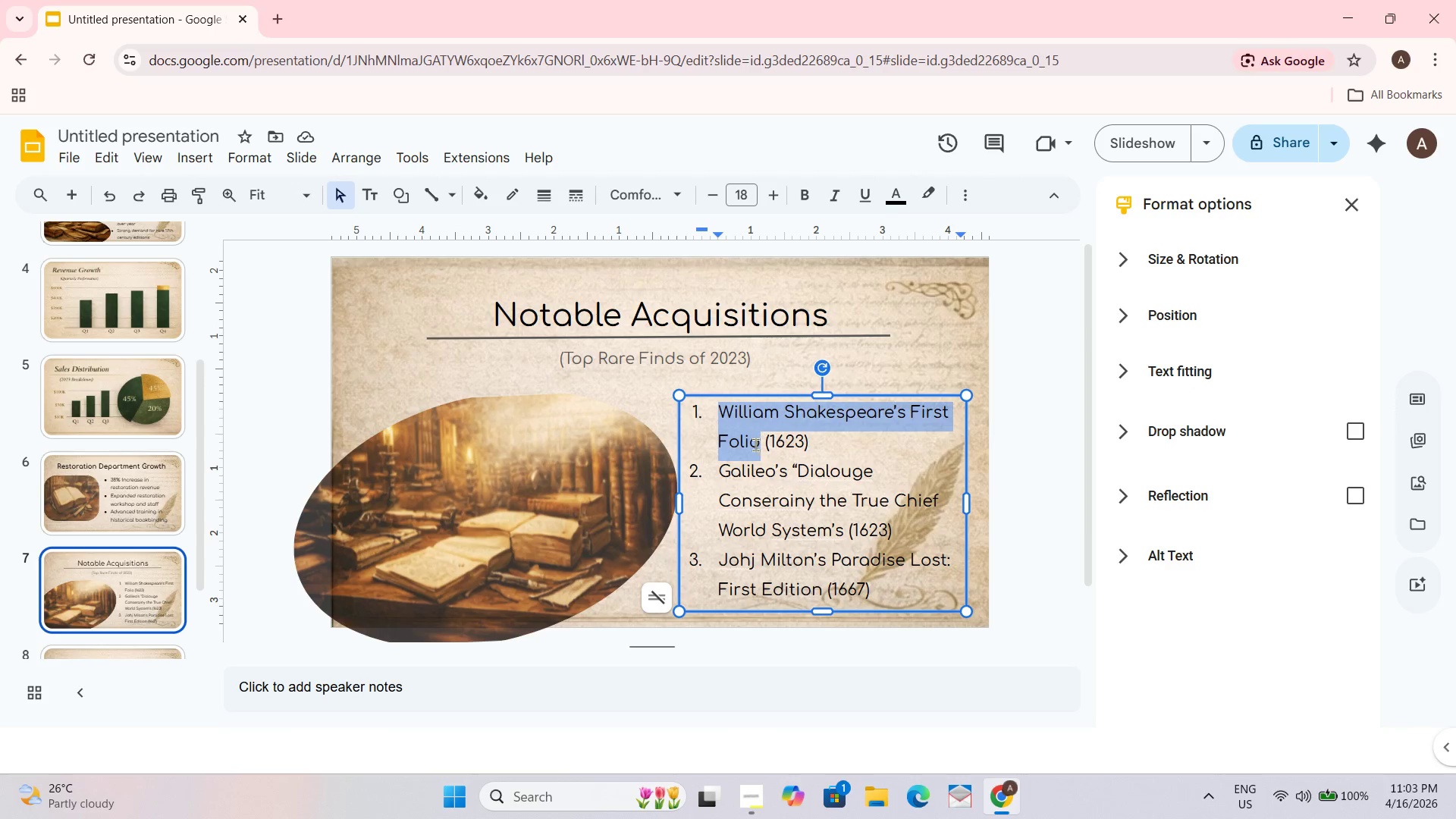 
key(Control+B)
 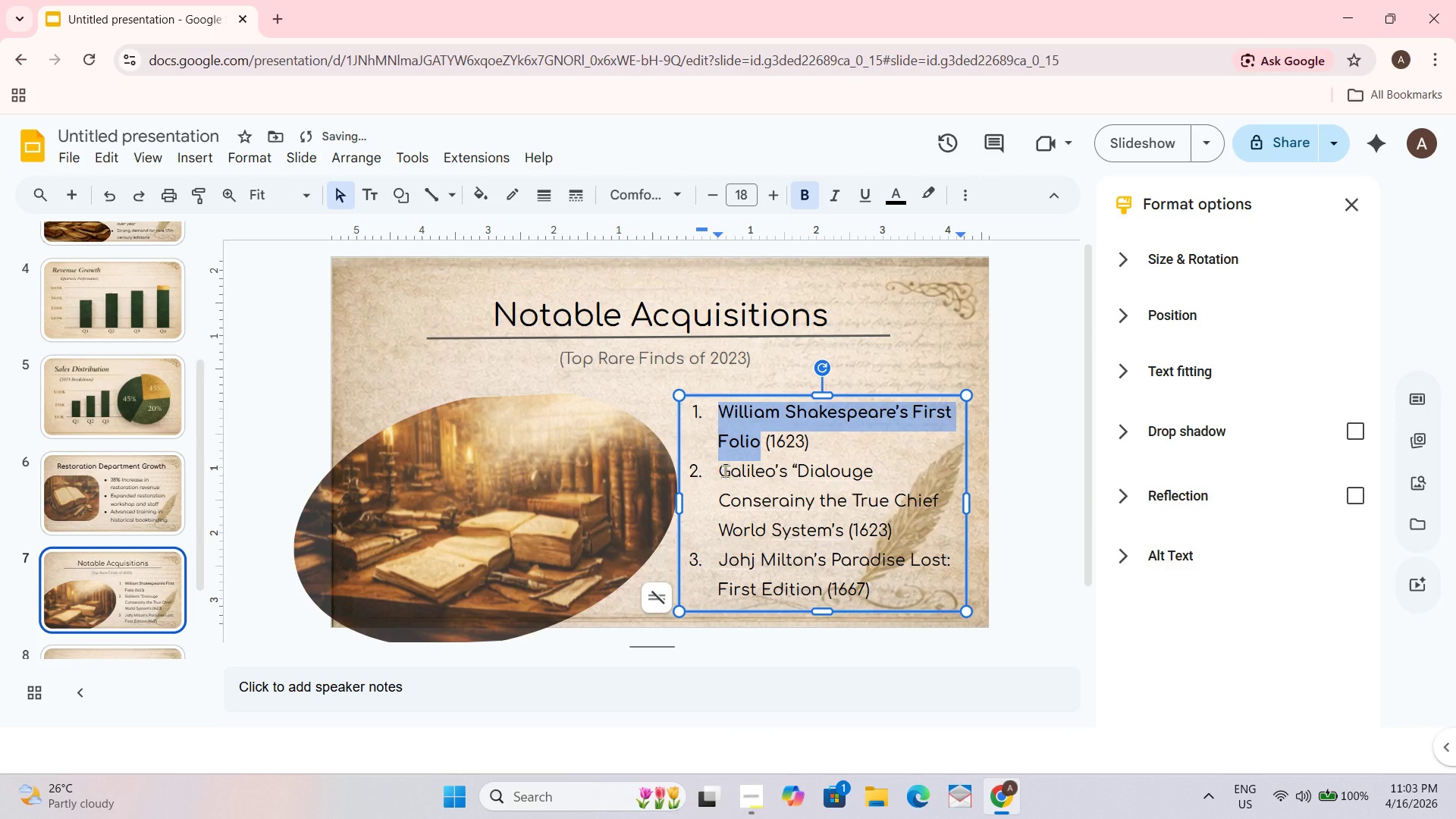 
left_click_drag(start_coordinate=[725, 471], to_coordinate=[742, 475])
 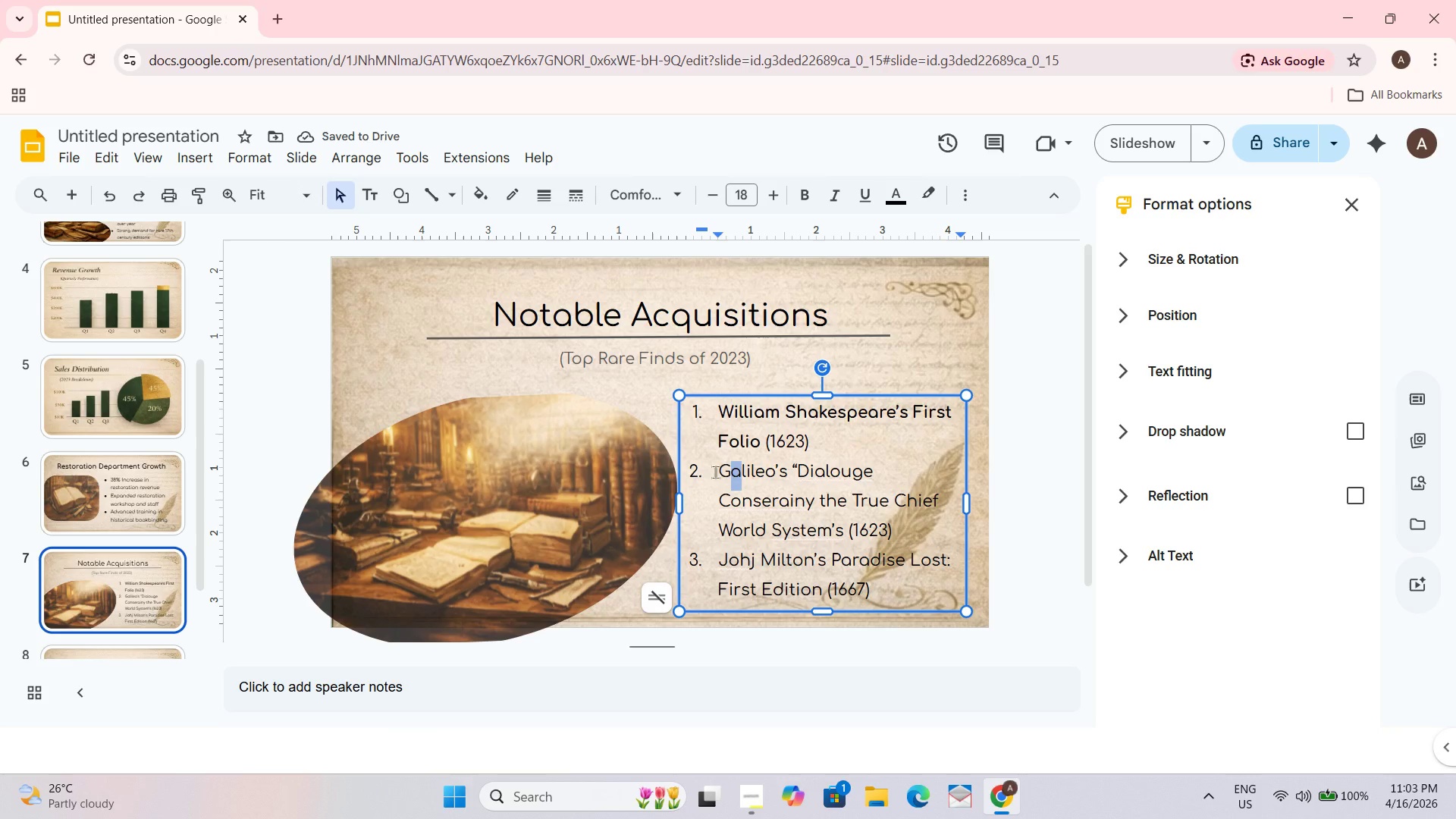 
left_click_drag(start_coordinate=[714, 472], to_coordinate=[843, 524])
 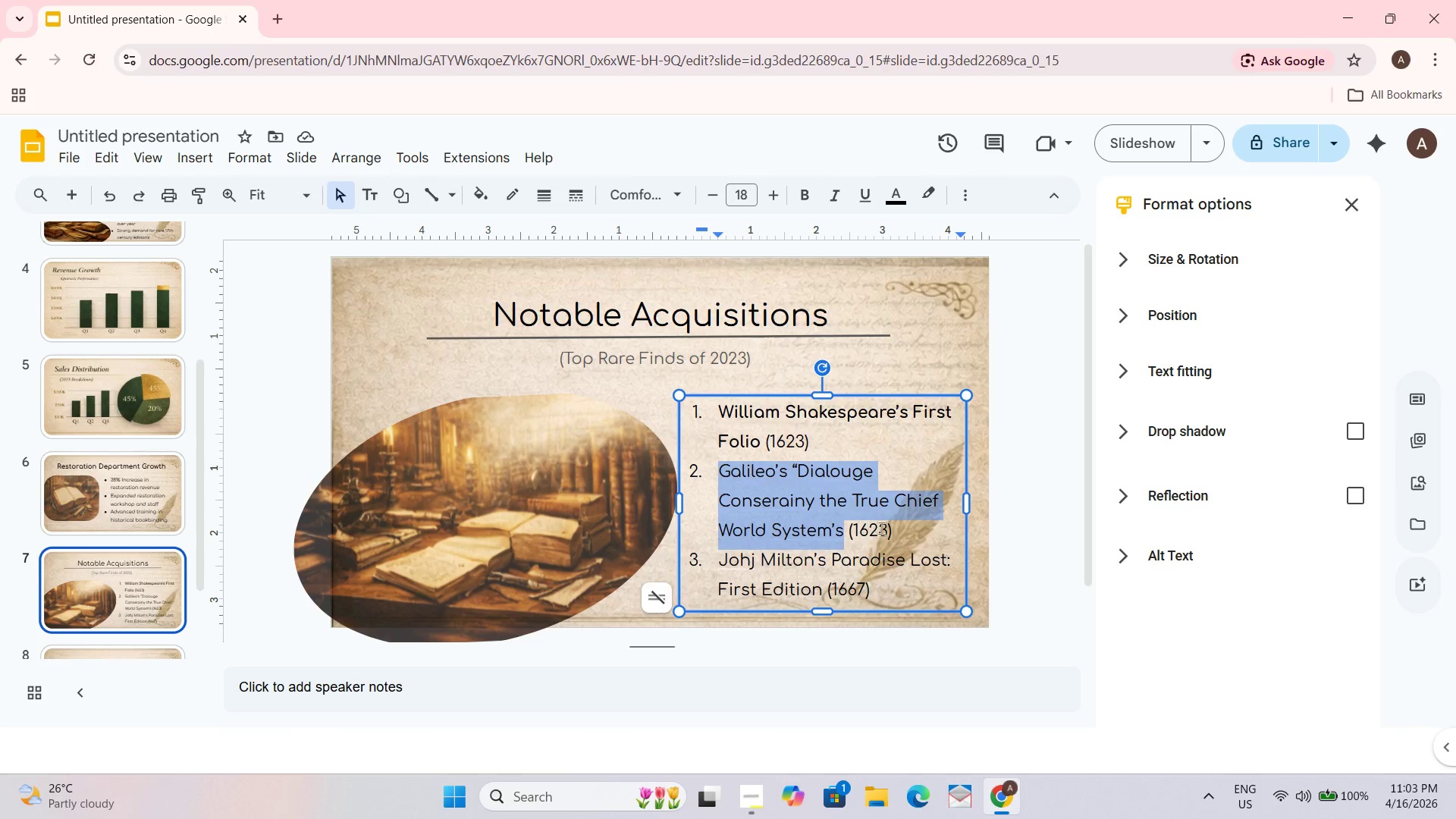 
key(Control+B)
 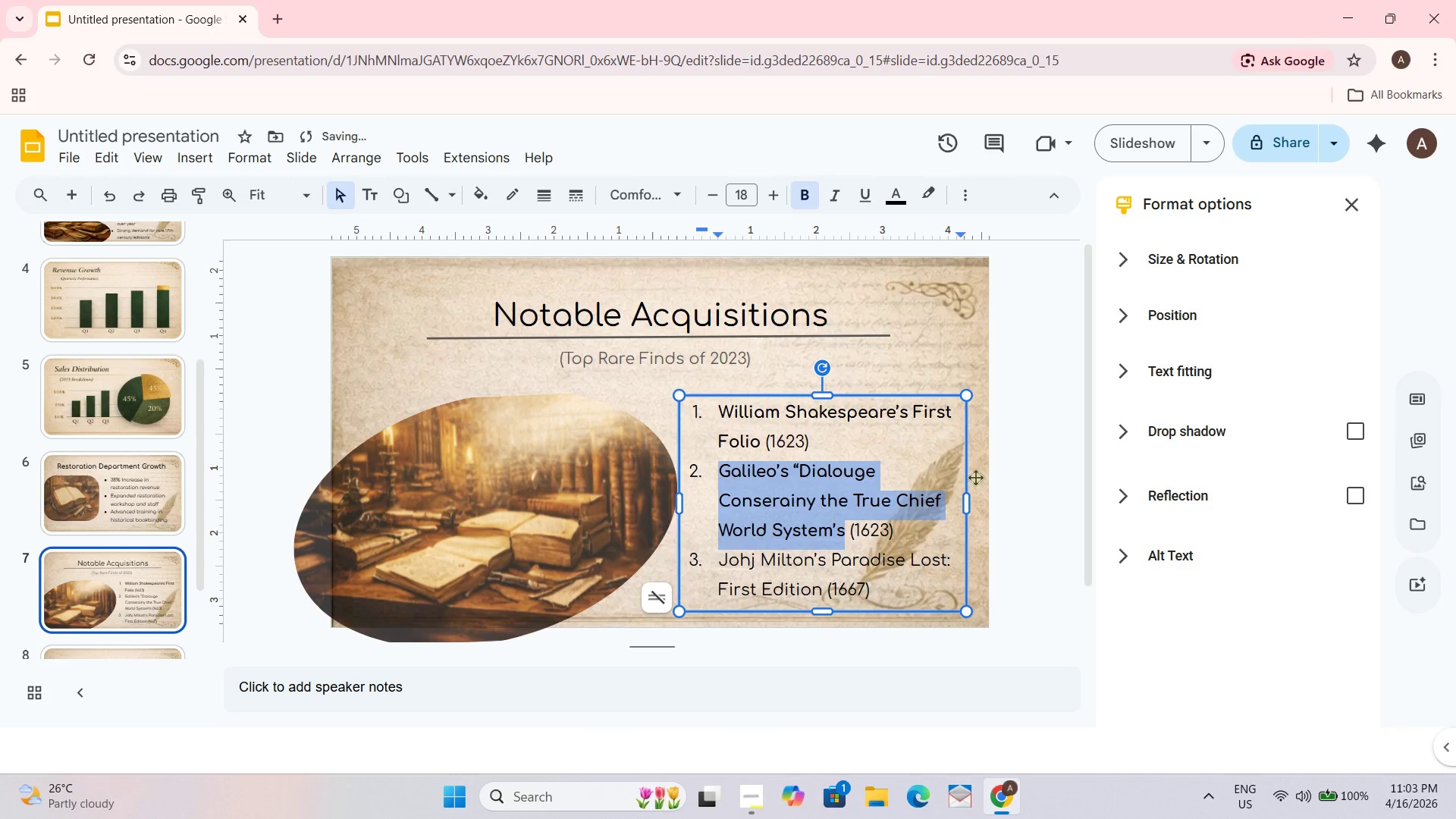 
left_click([1026, 460])
 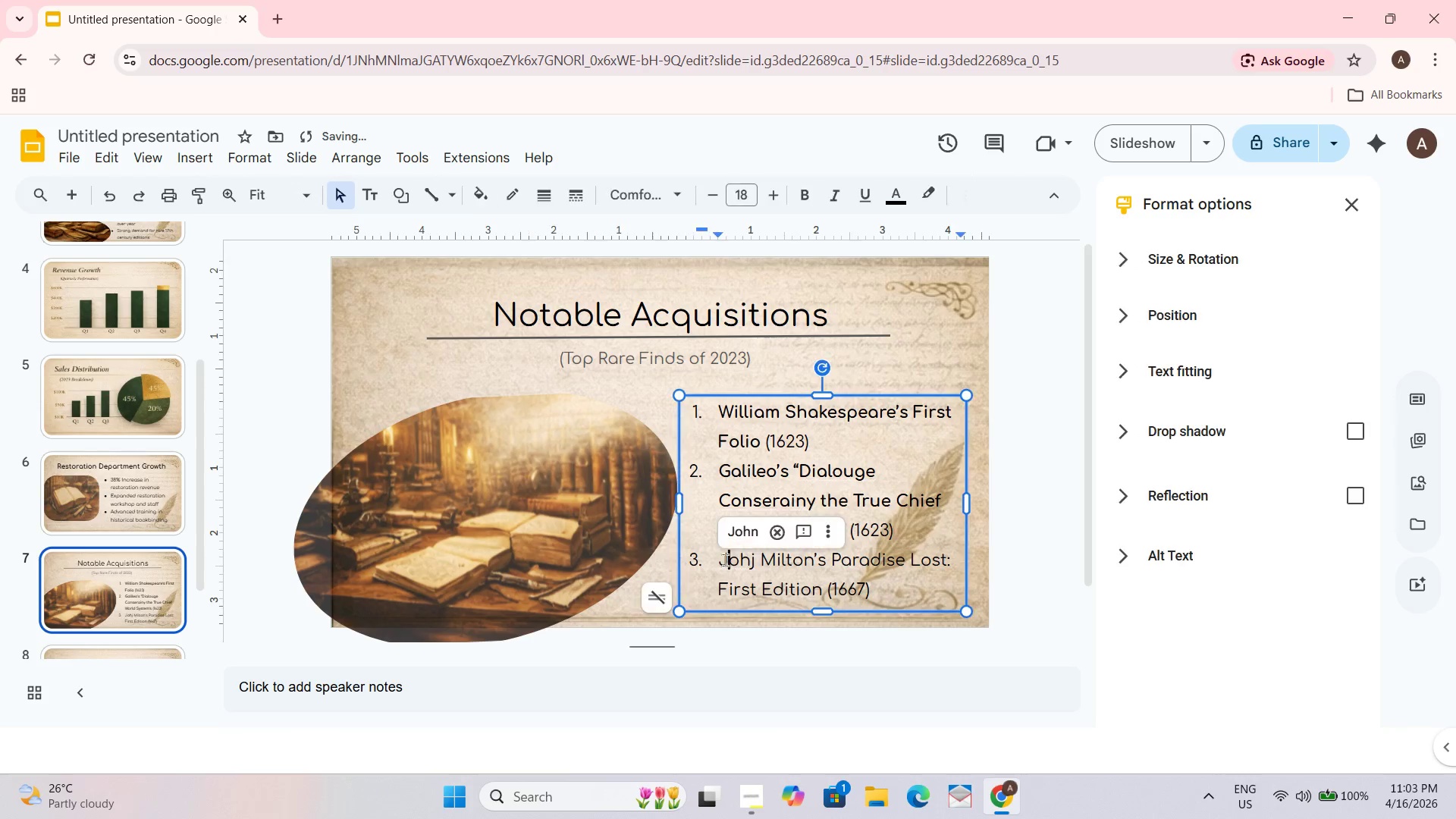 
left_click_drag(start_coordinate=[725, 560], to_coordinate=[812, 590])
 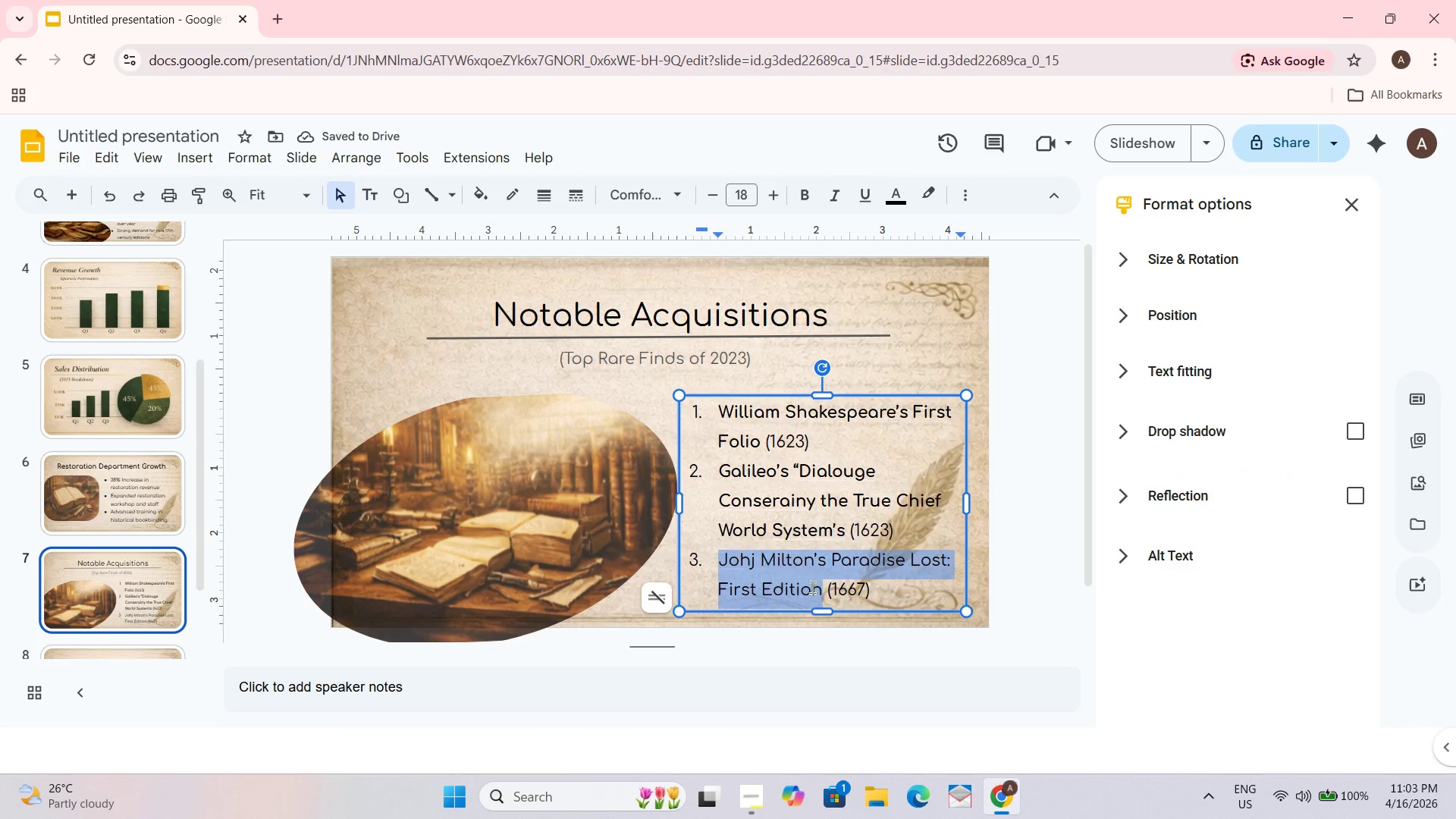 
key(Control+B)
 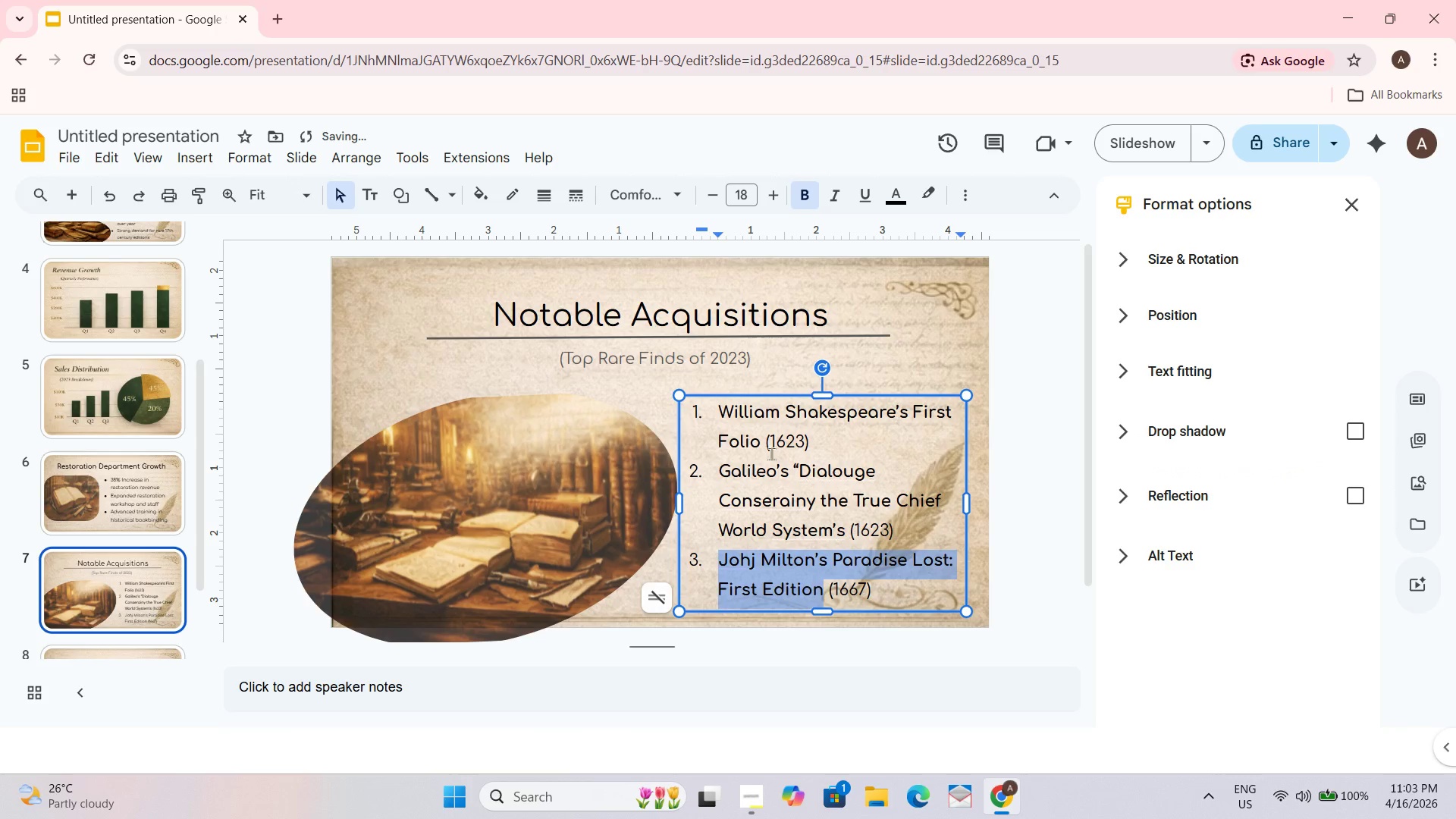 
left_click_drag(start_coordinate=[771, 449], to_coordinate=[782, 452])
 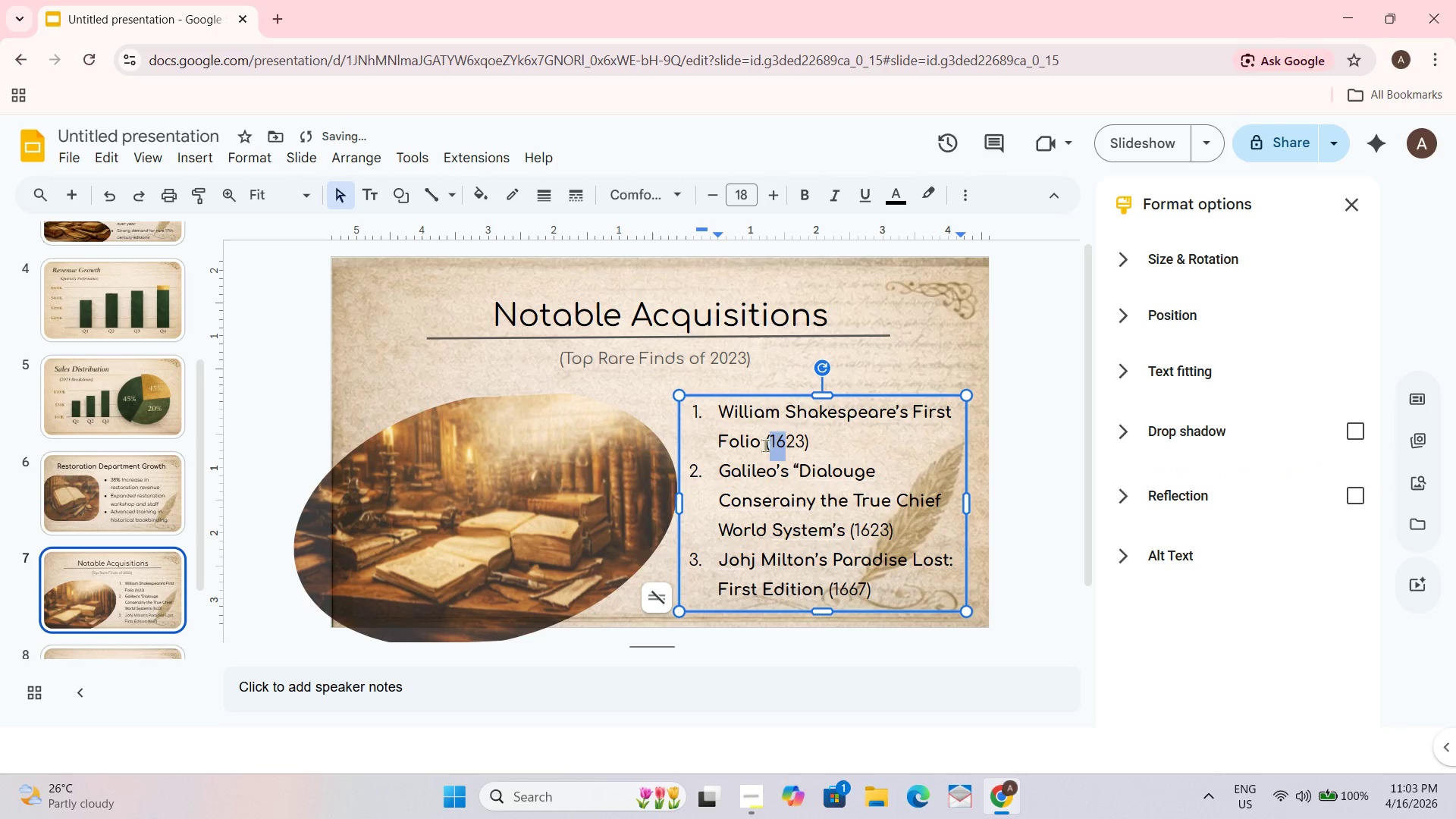 
left_click_drag(start_coordinate=[765, 445], to_coordinate=[814, 445])
 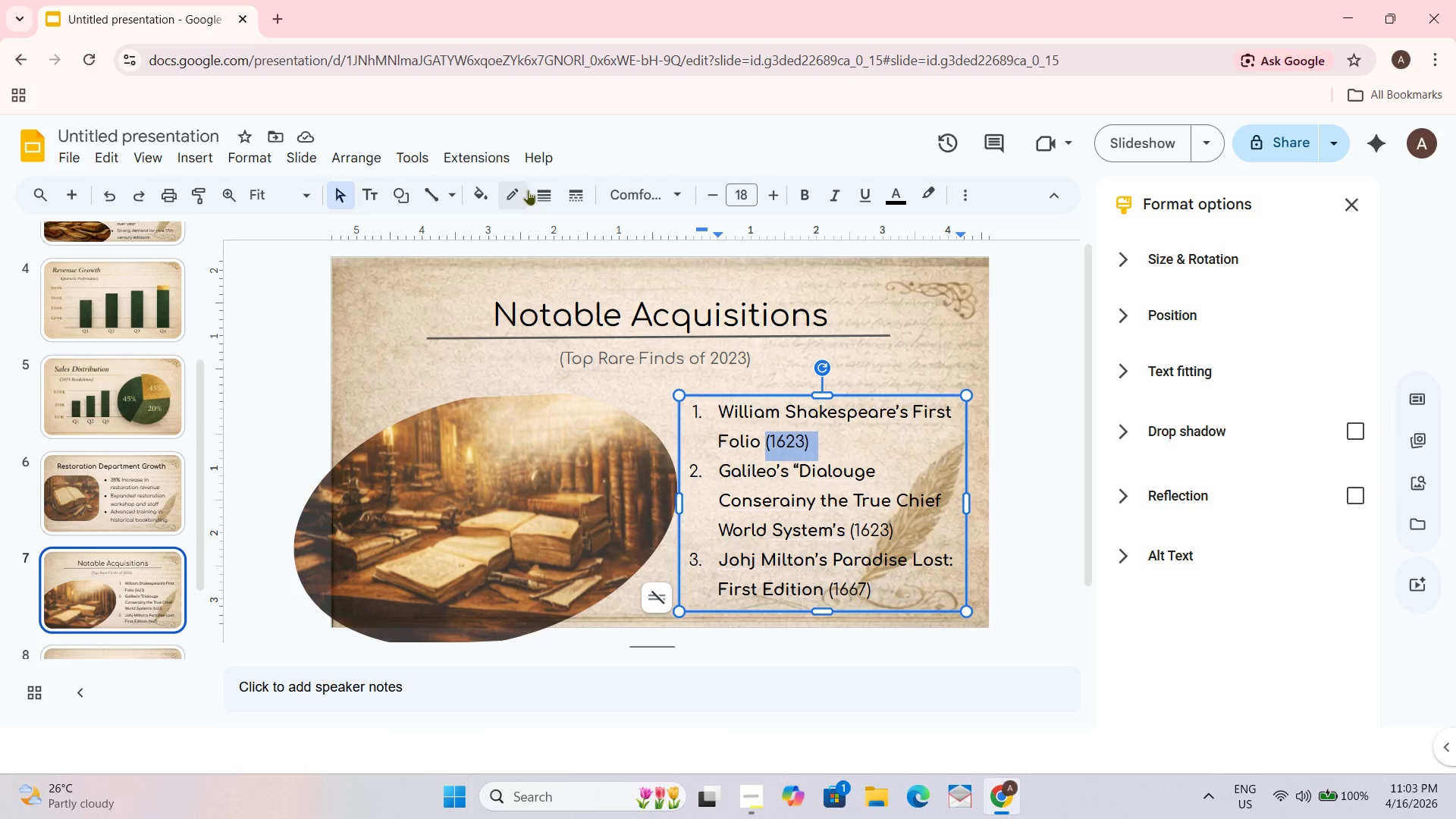 
wait(6.41)
 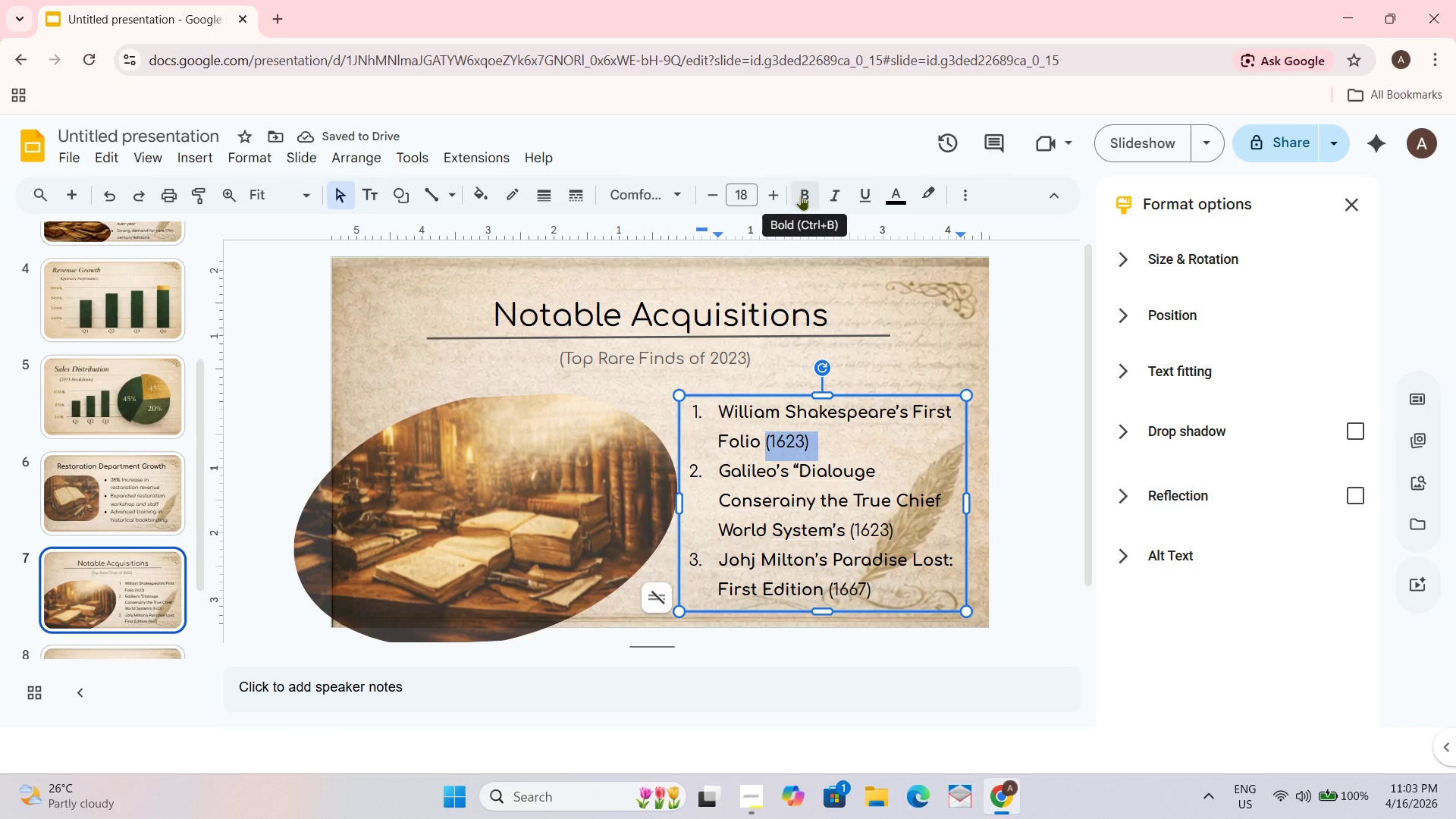 
left_click([895, 186])
 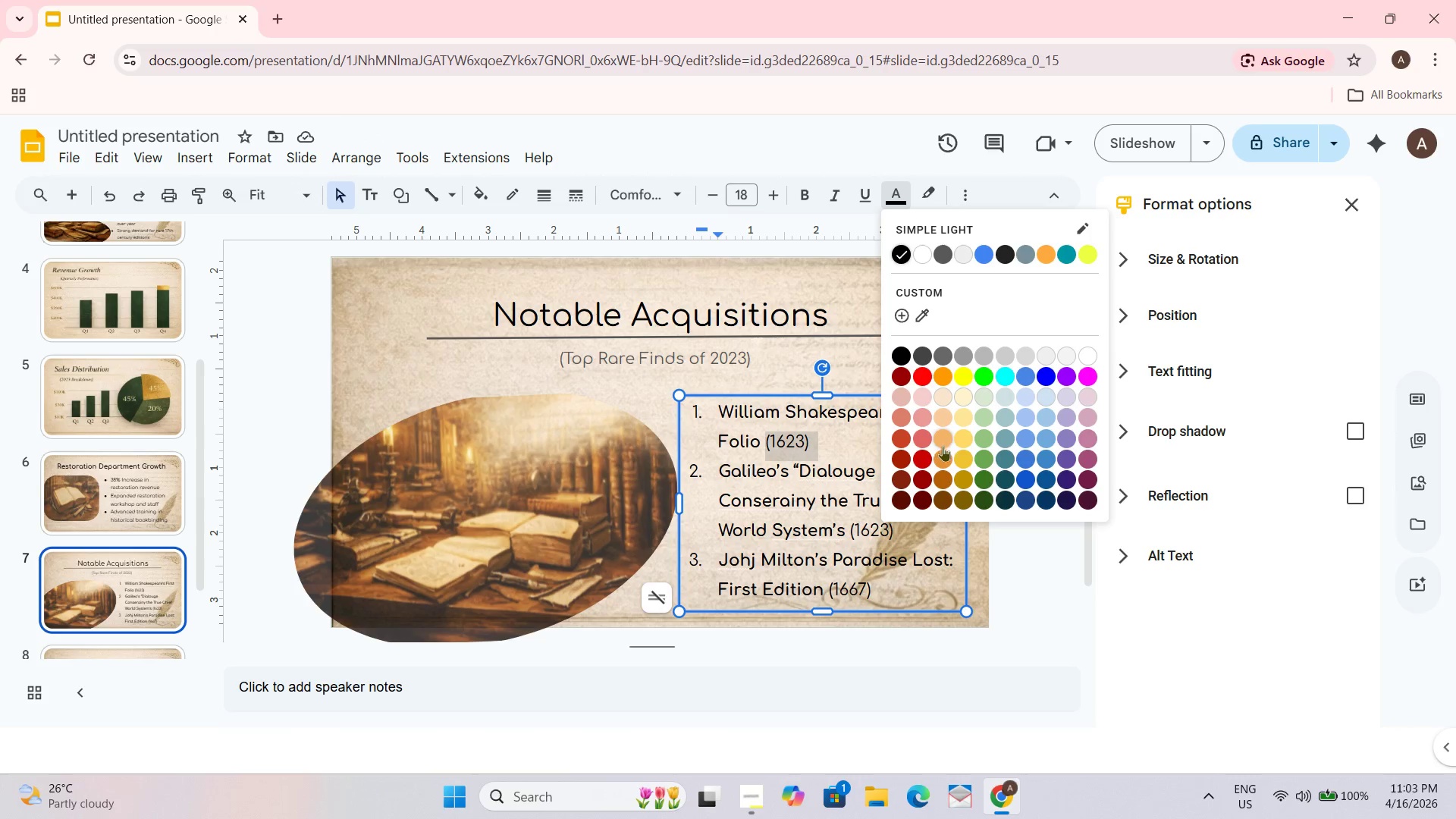 
left_click([944, 456])
 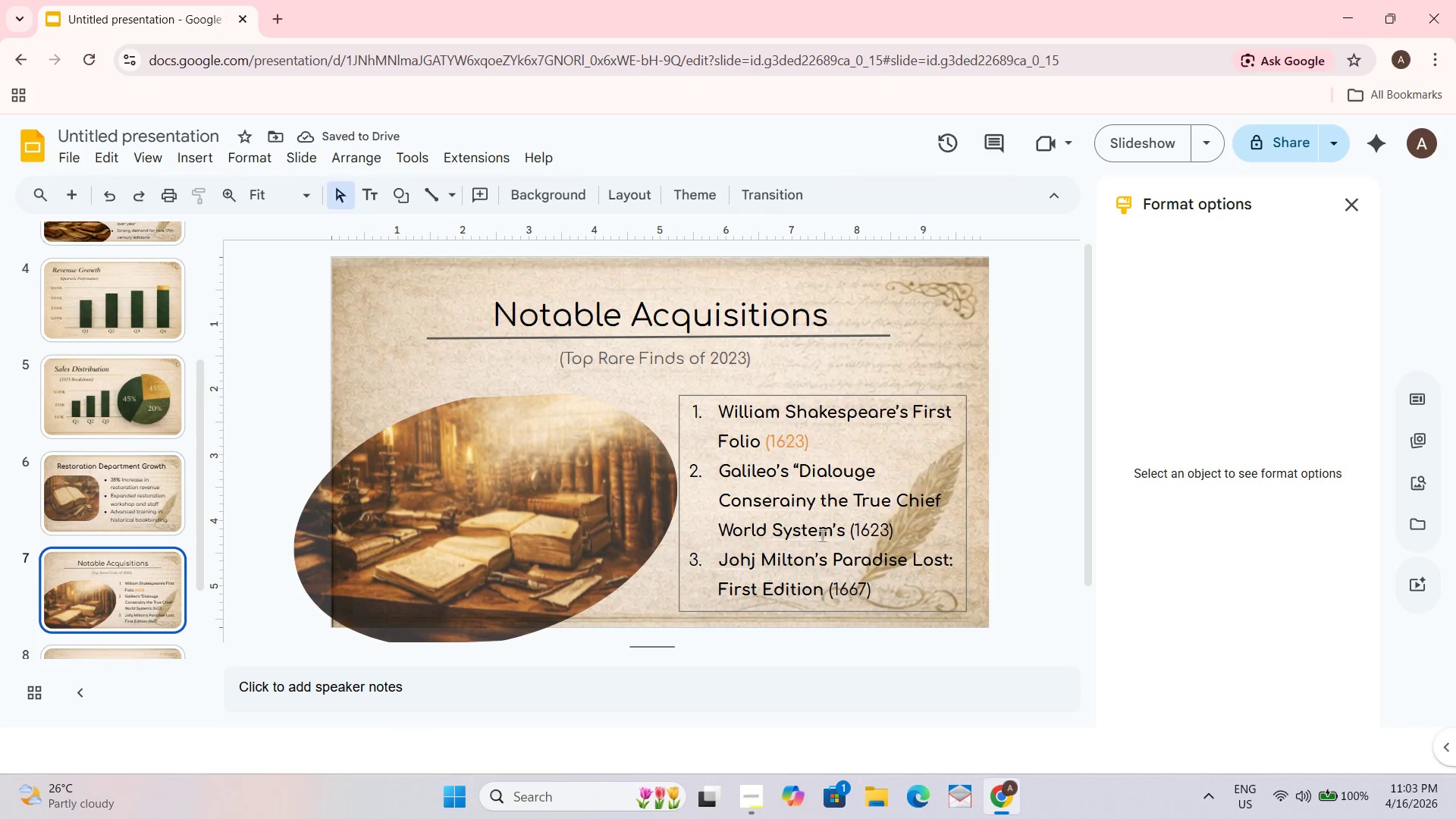 
left_click_drag(start_coordinate=[853, 522], to_coordinate=[894, 522])
 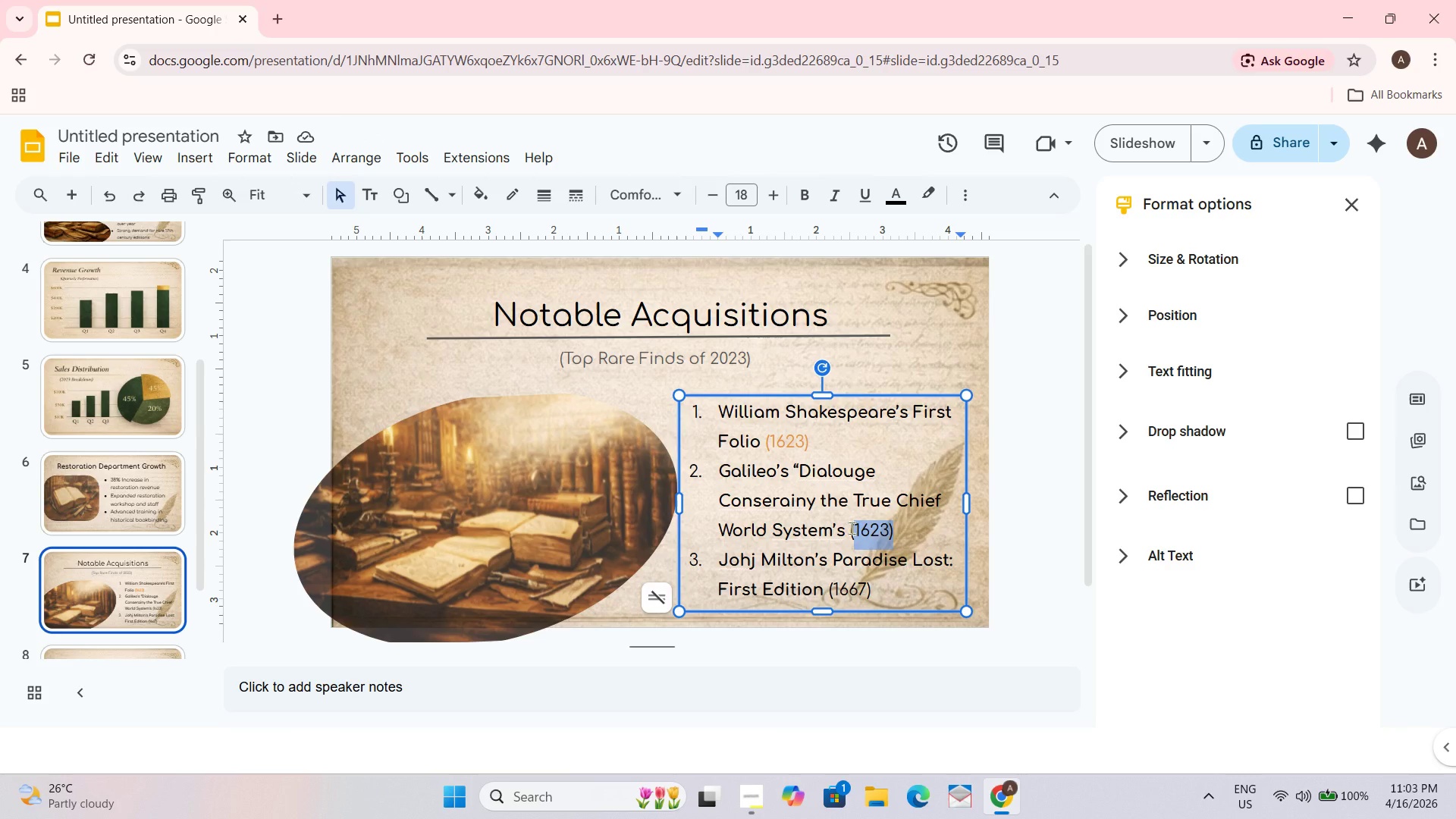 
left_click_drag(start_coordinate=[852, 528], to_coordinate=[886, 529])
 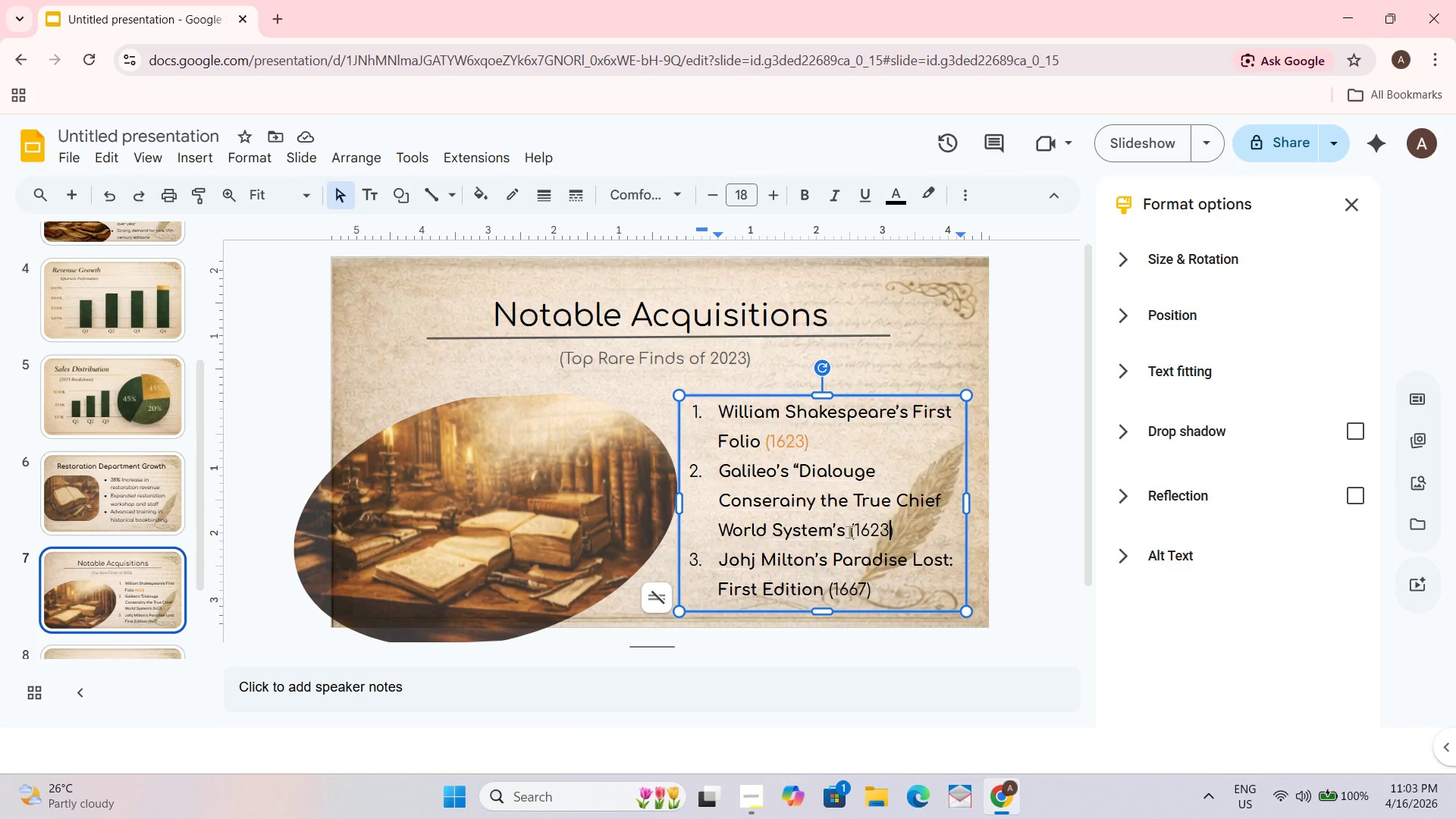 
left_click_drag(start_coordinate=[849, 531], to_coordinate=[902, 531])
 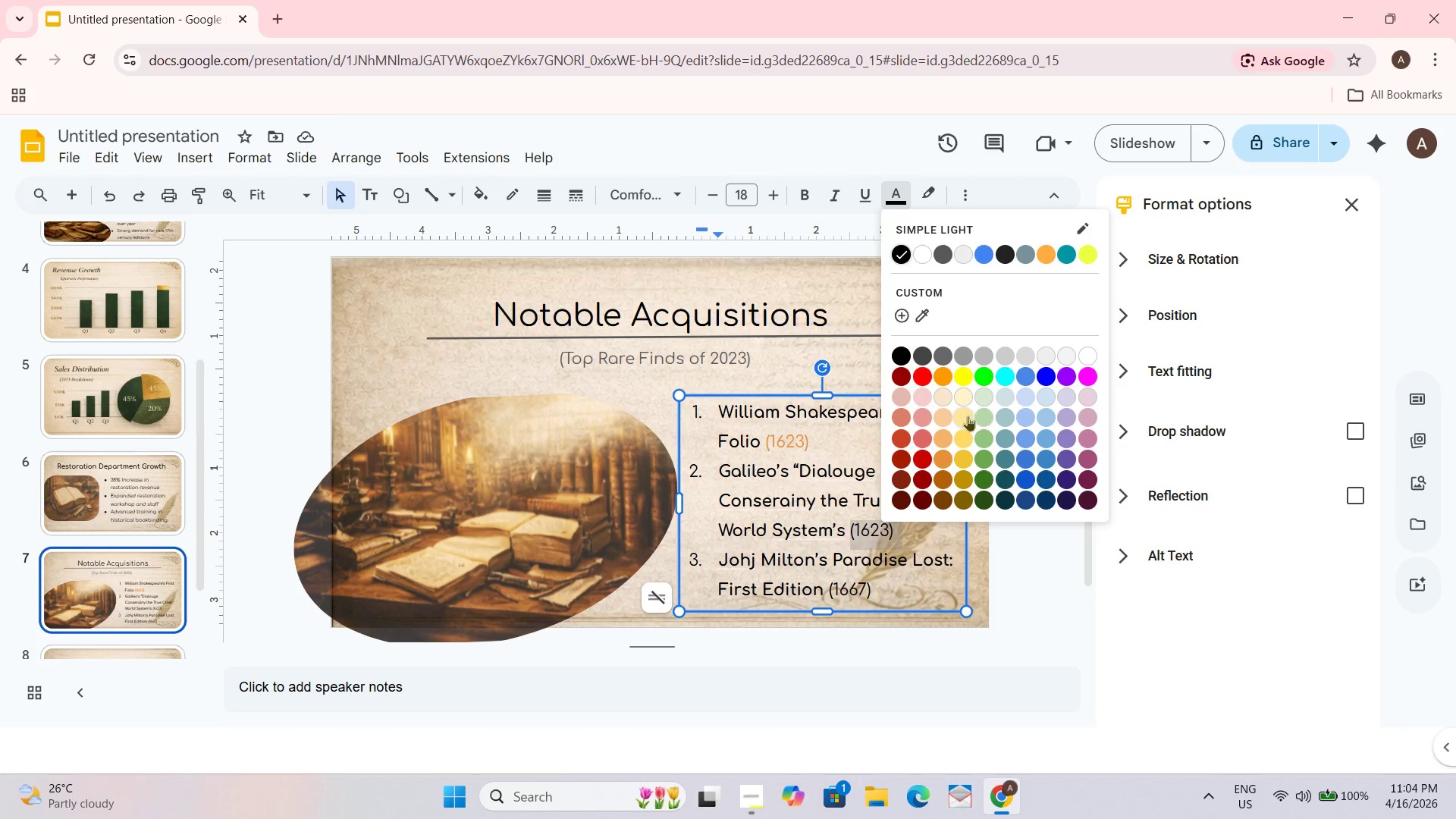 
left_click([943, 459])
 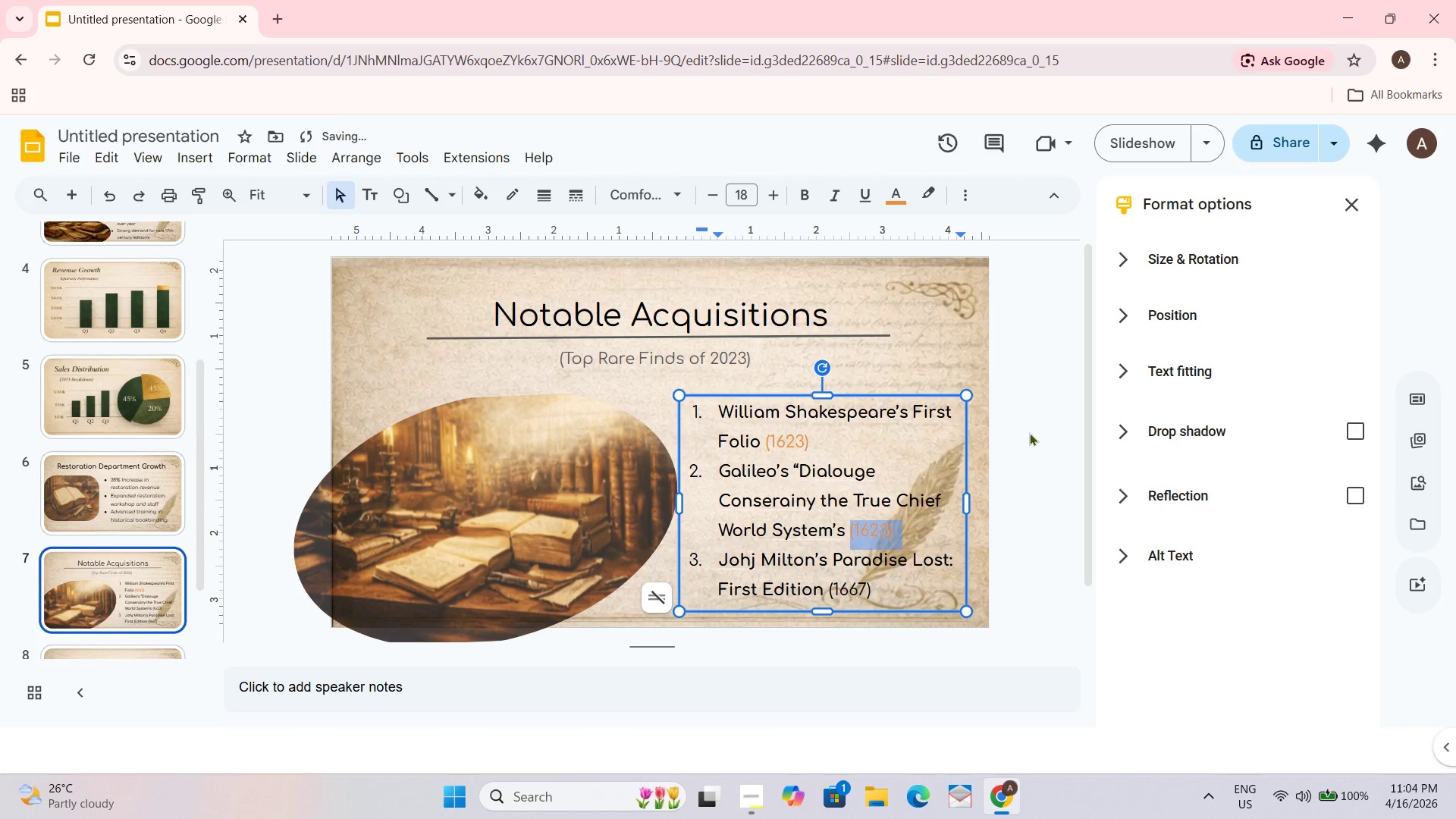 
left_click([1041, 424])
 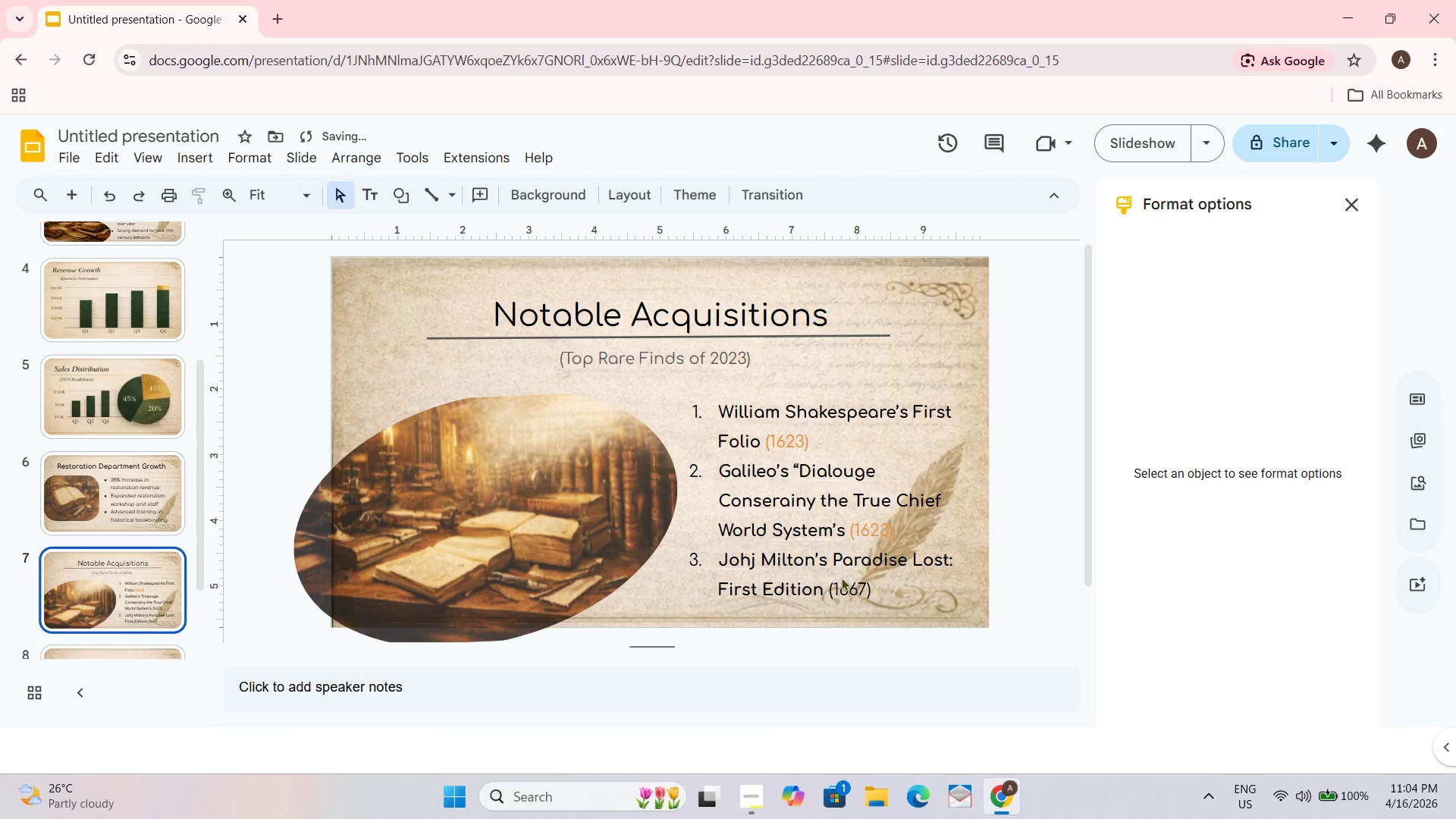 
left_click([828, 592])
 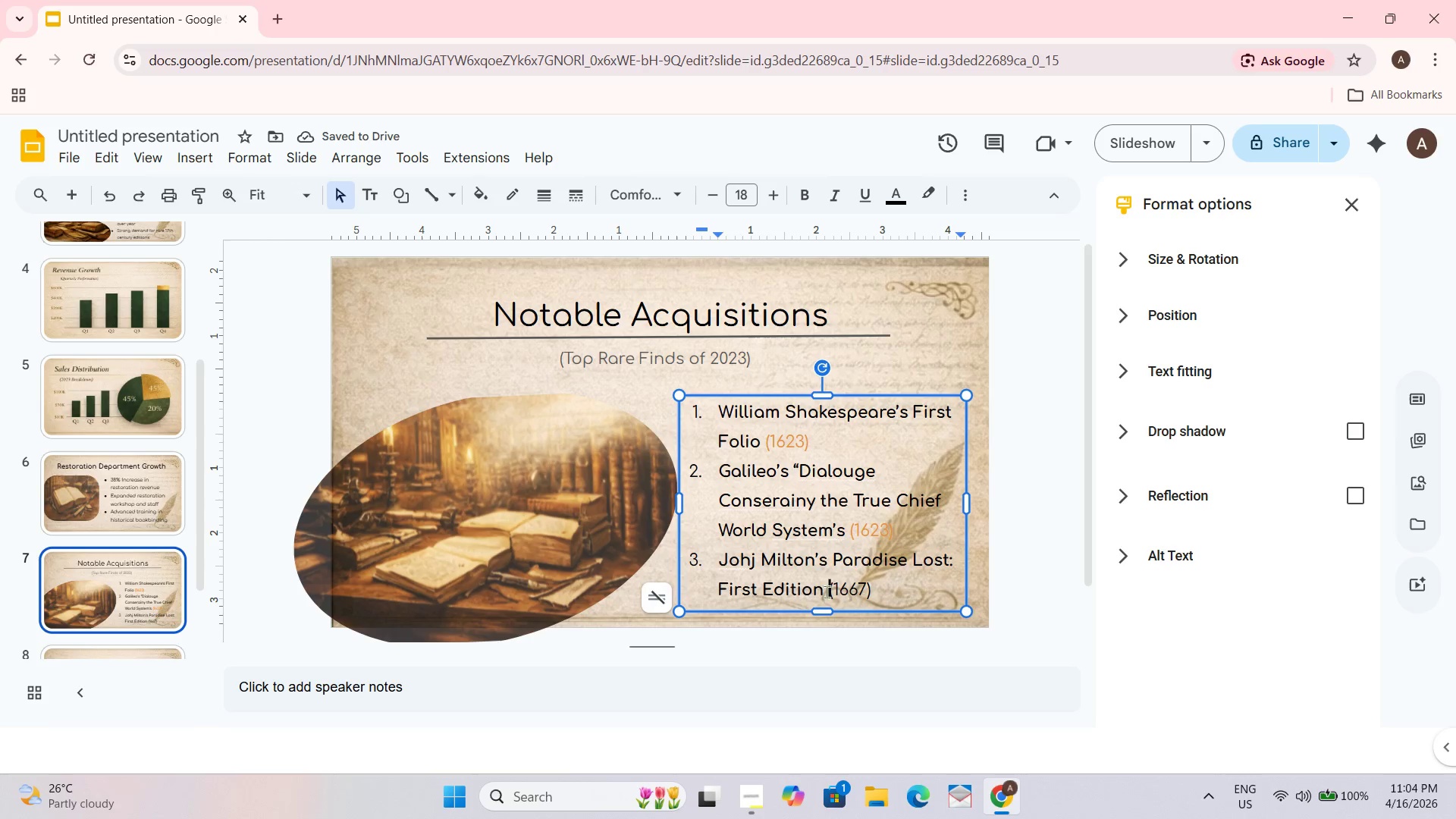 
left_click_drag(start_coordinate=[827, 592], to_coordinate=[893, 592])
 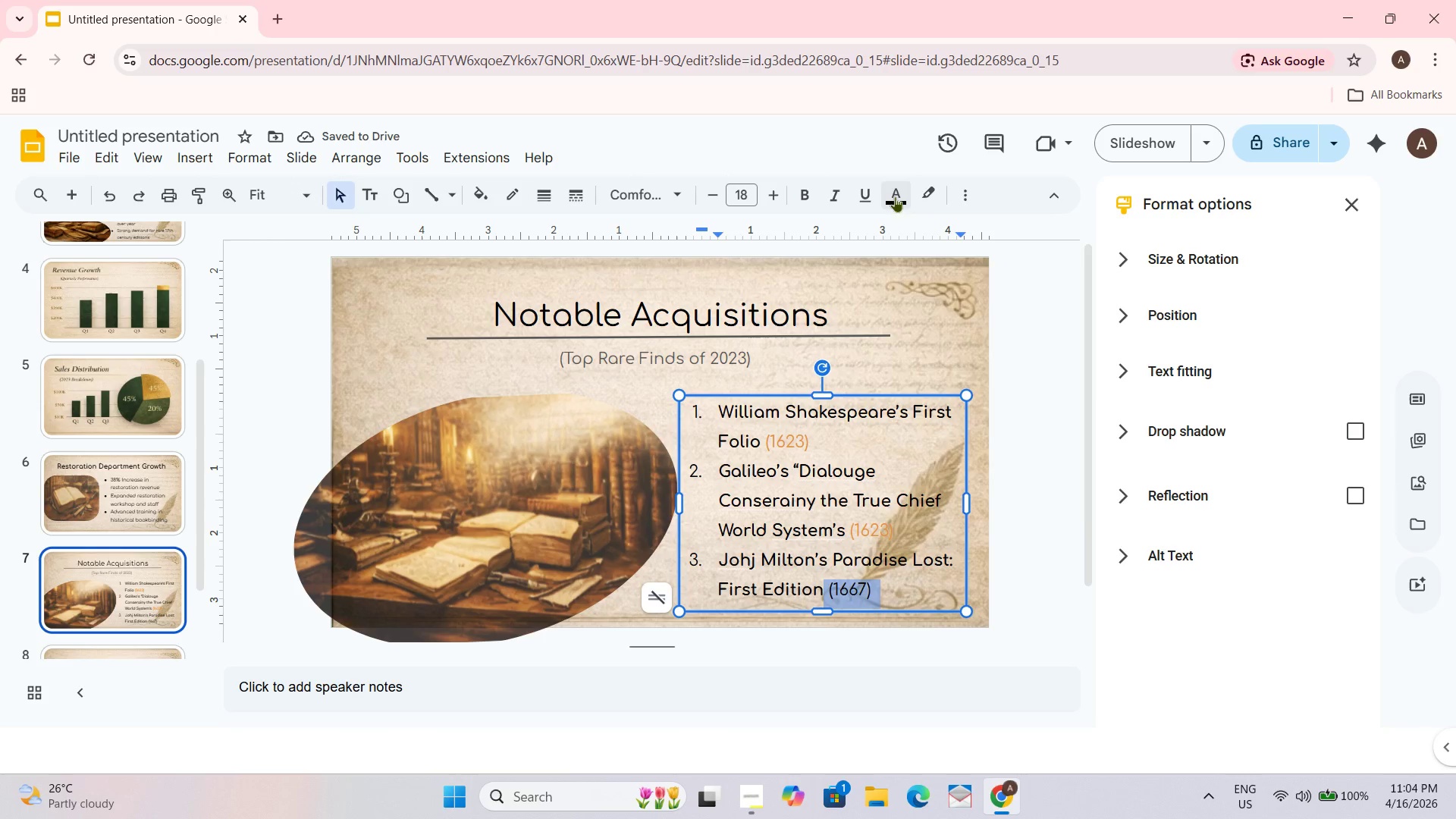 
left_click([895, 196])
 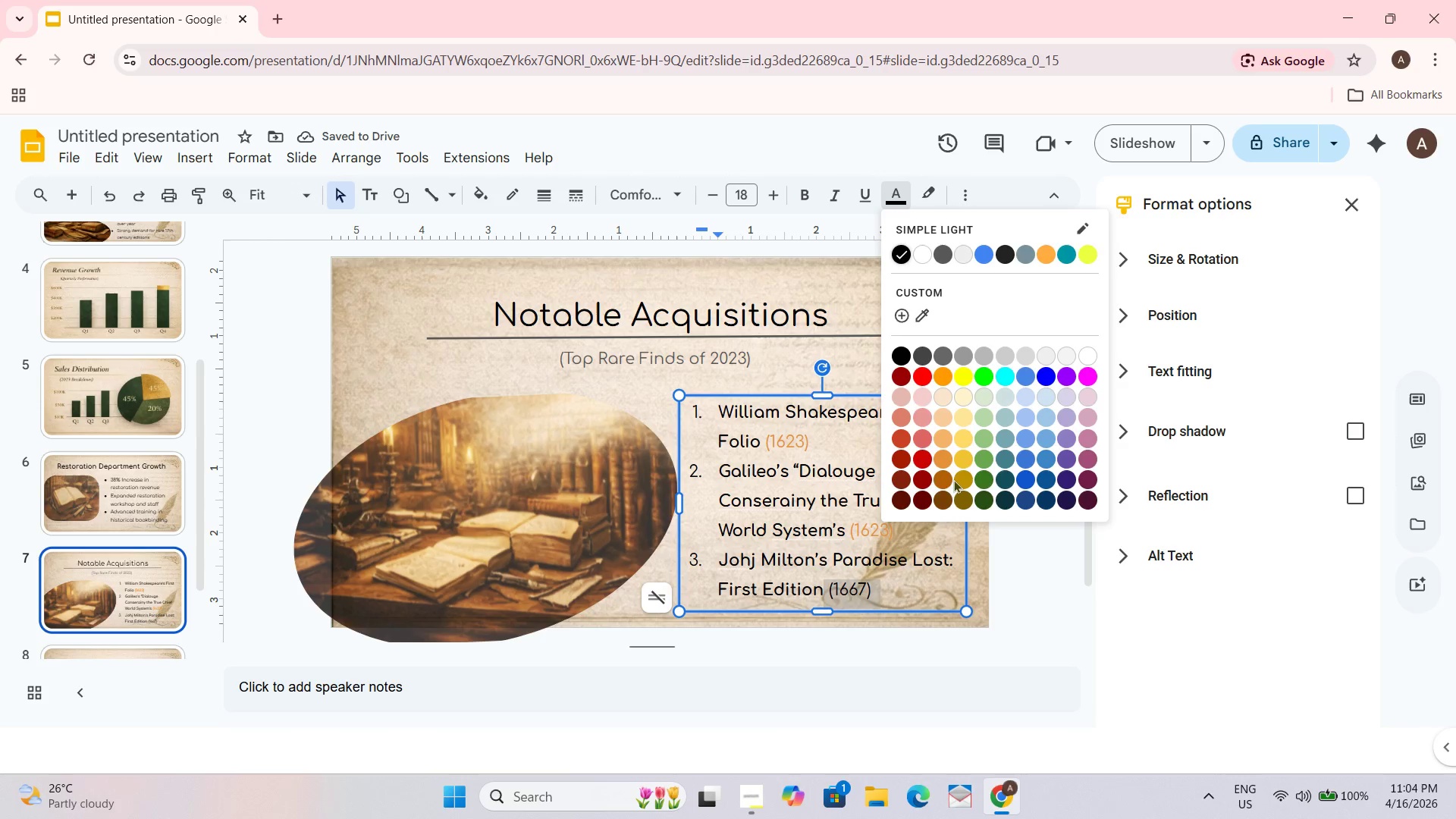 
left_click([940, 479])
 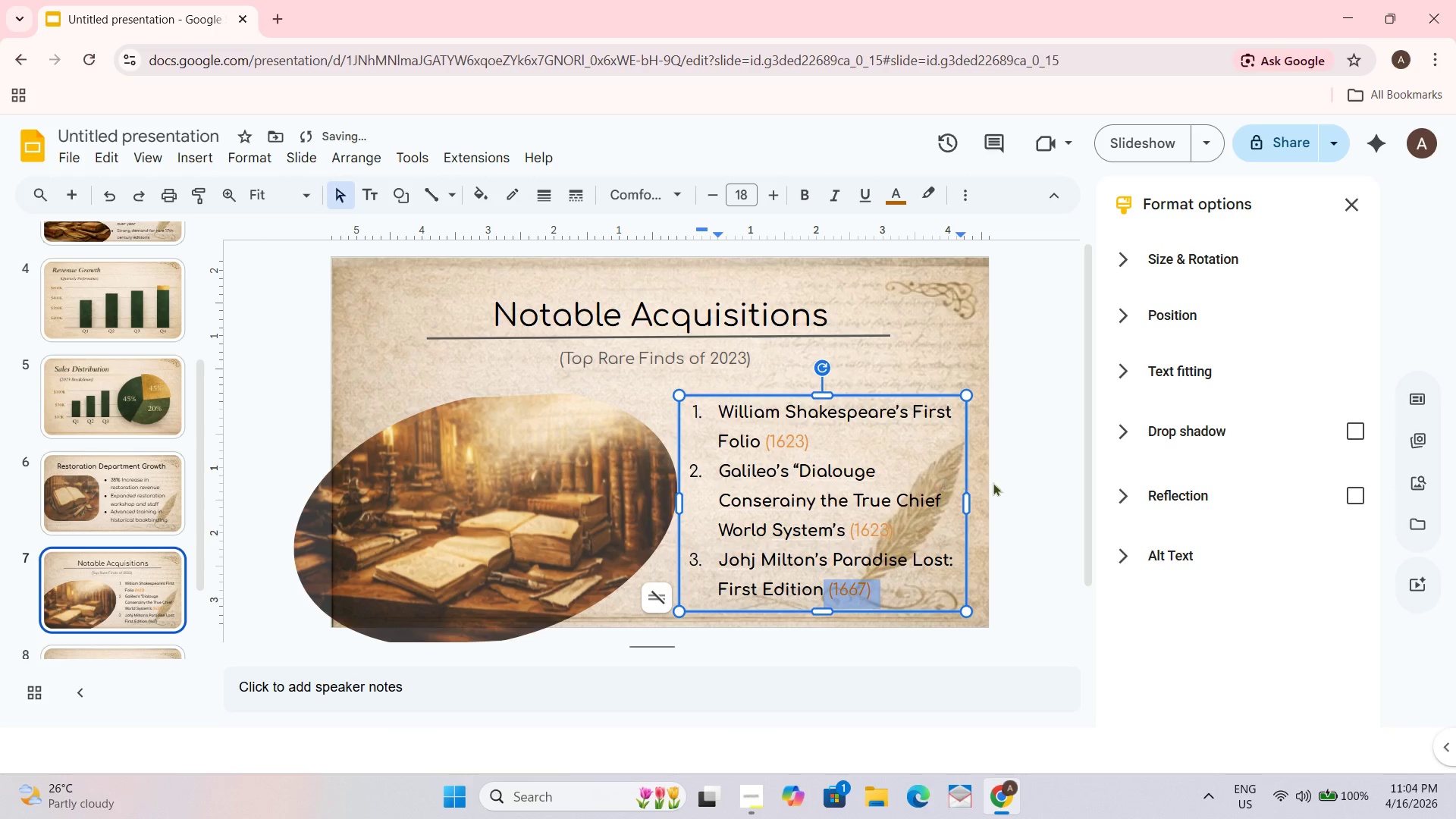 
left_click([1040, 477])
 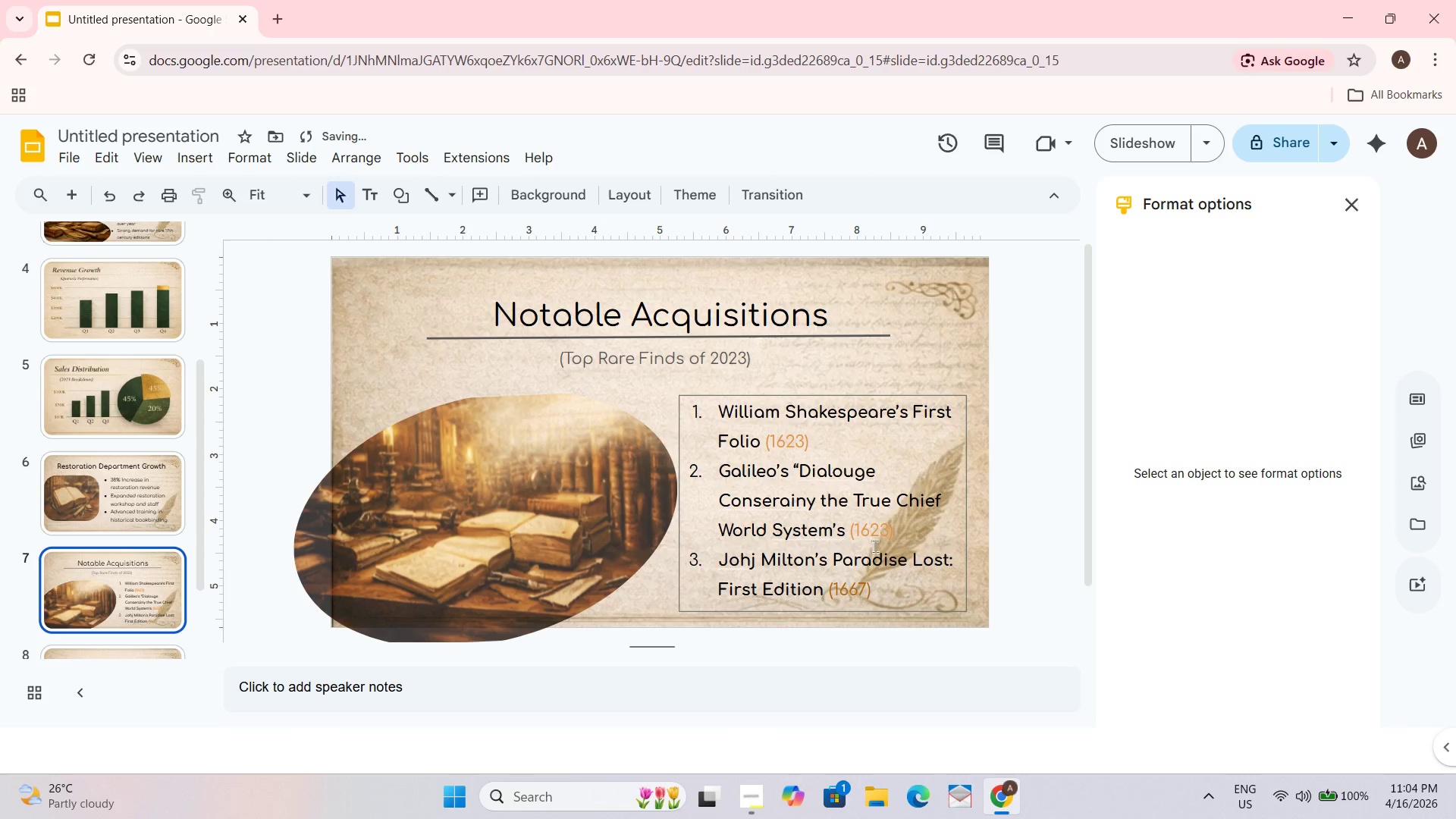 
left_click([858, 605])
 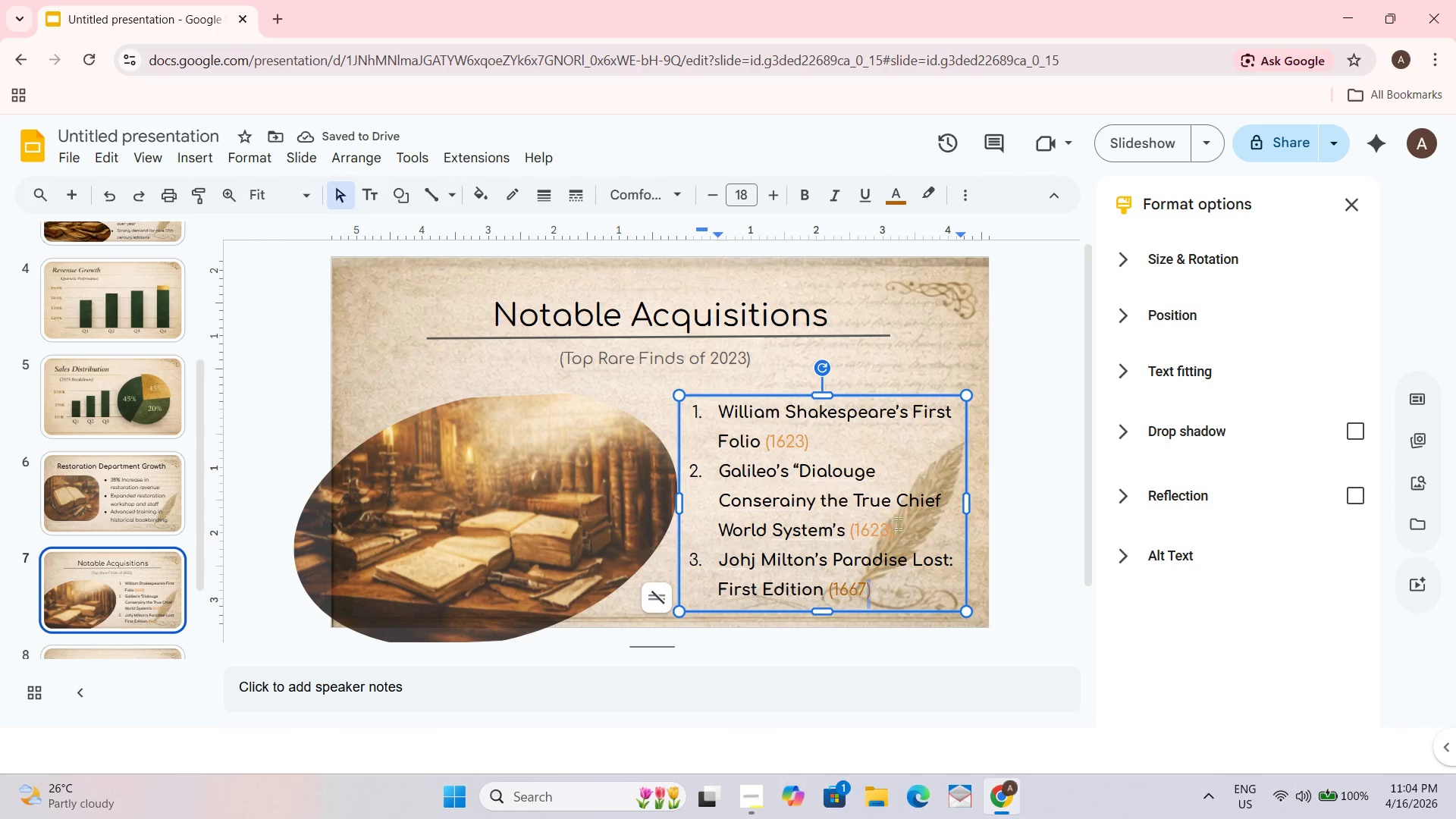 
left_click_drag(start_coordinate=[905, 530], to_coordinate=[849, 531])
 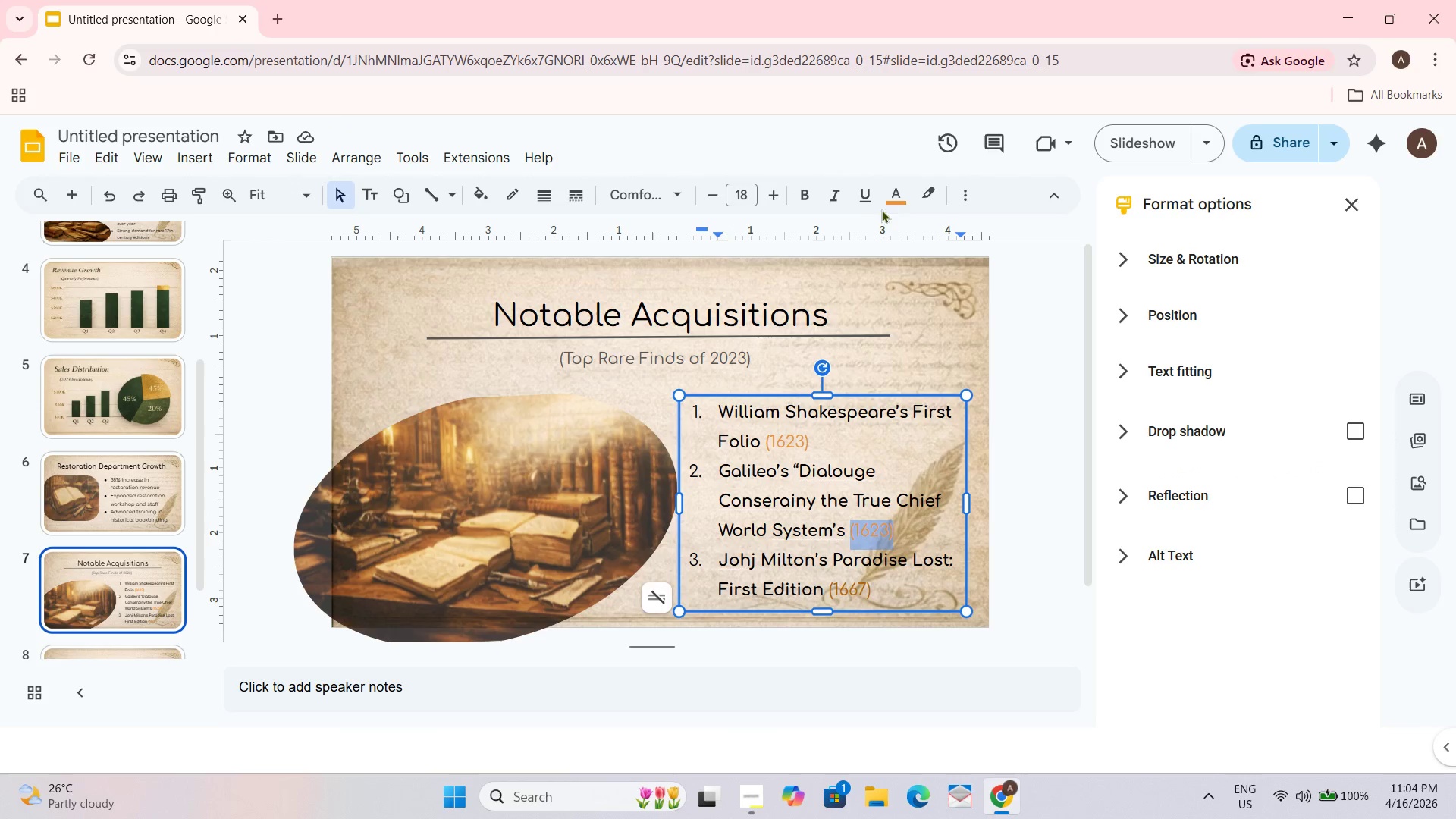 
left_click([883, 196])
 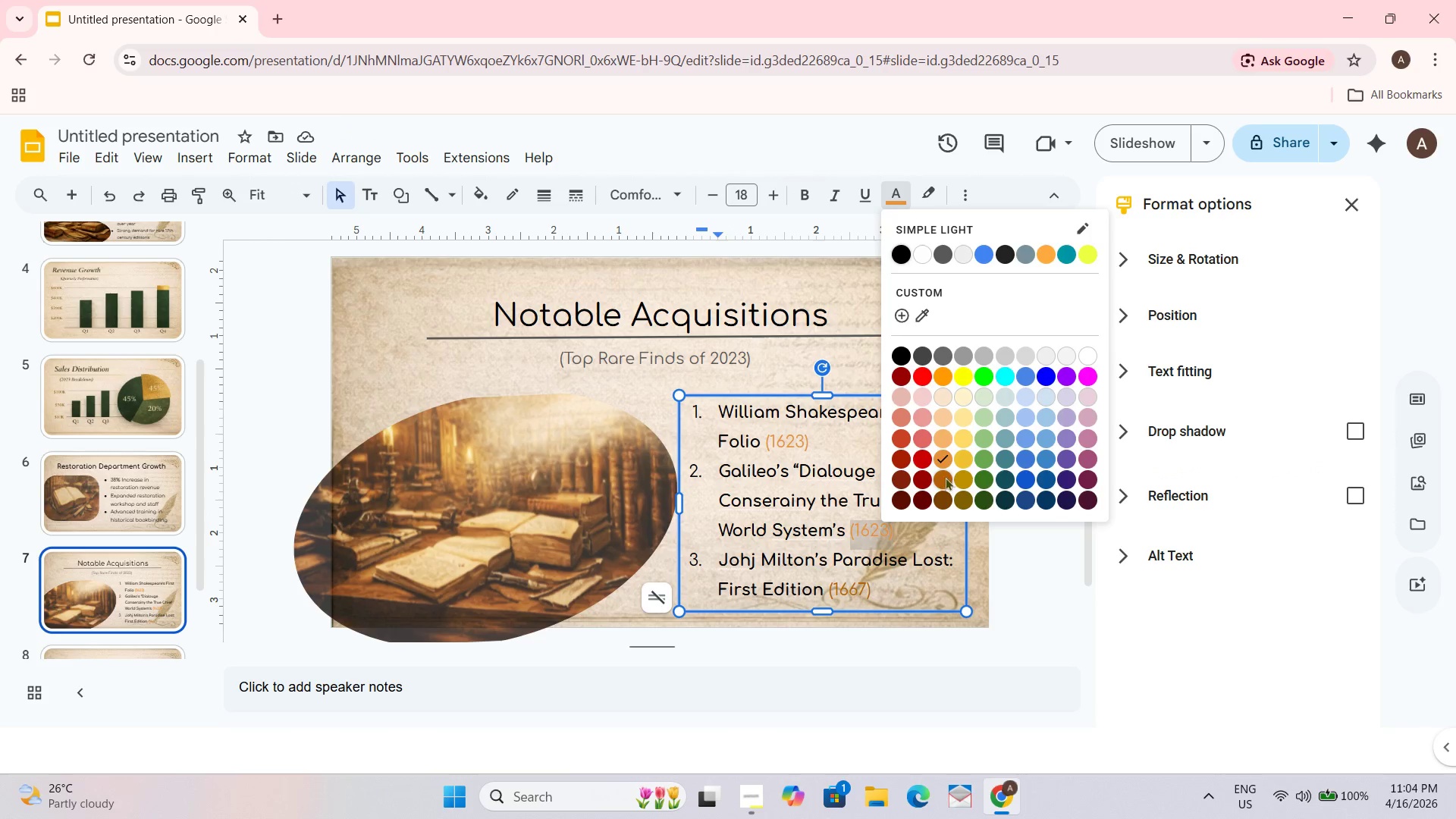 
double_click([1027, 462])
 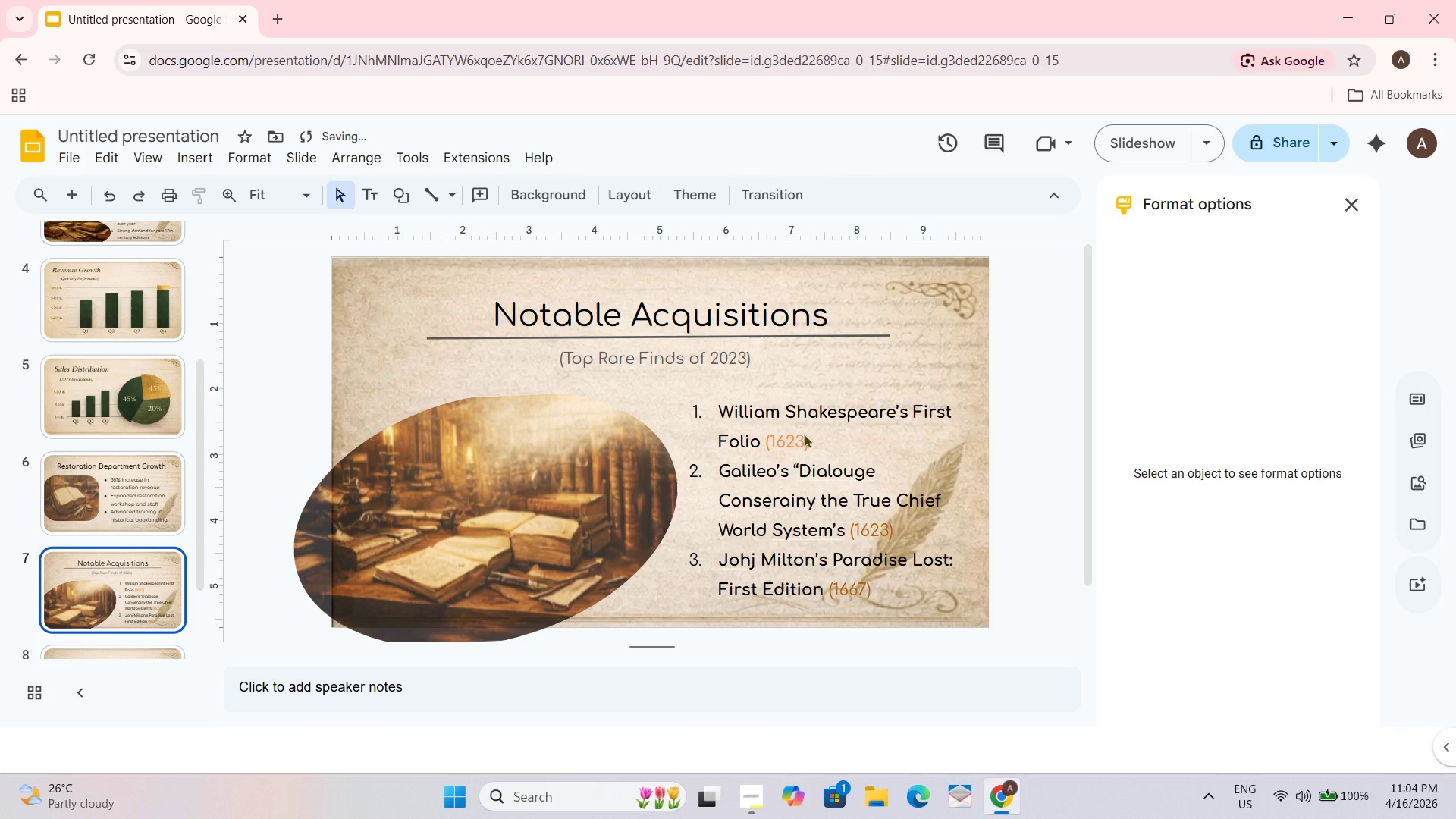 
left_click([800, 437])
 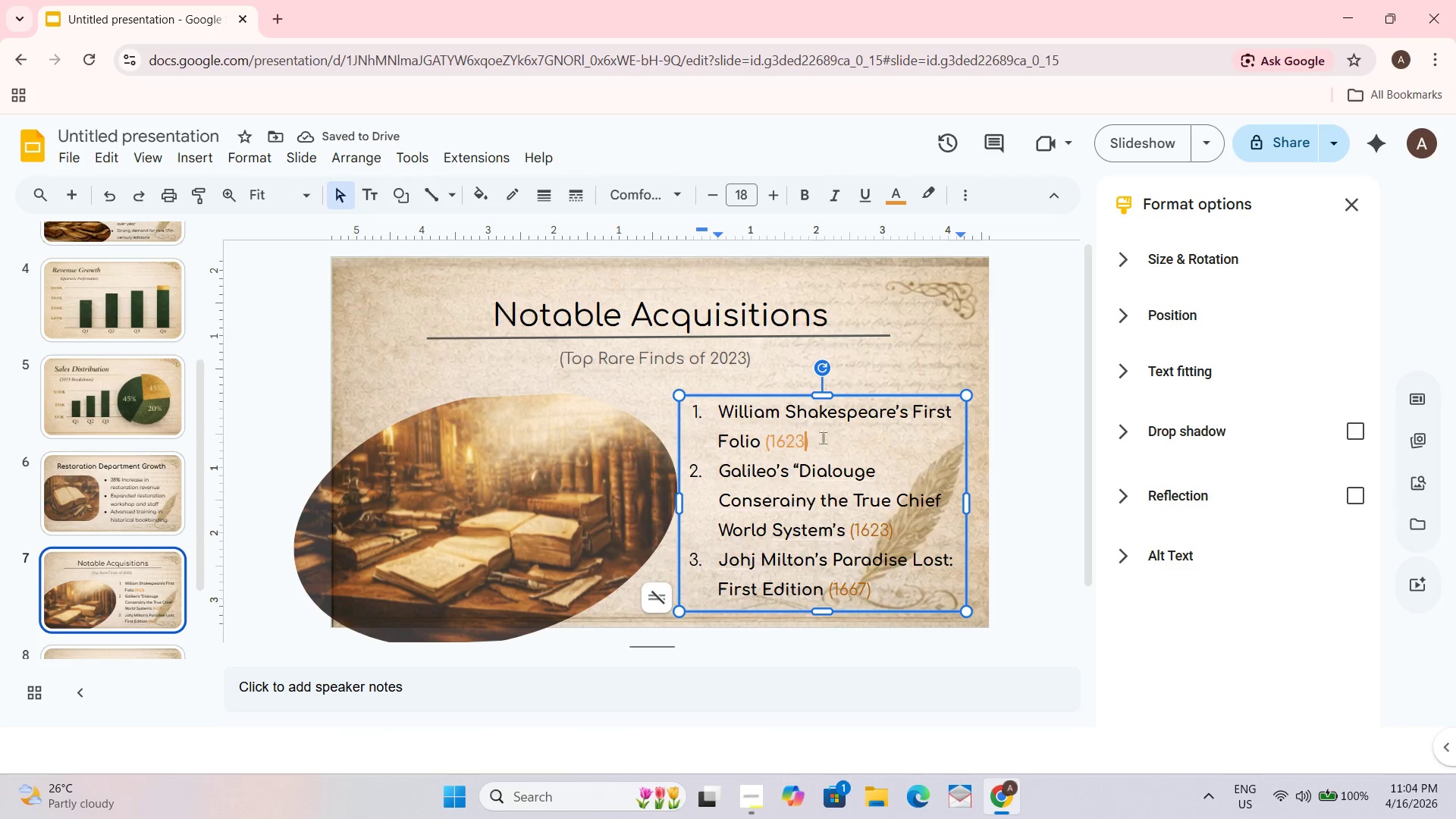 
left_click_drag(start_coordinate=[823, 438], to_coordinate=[766, 439])
 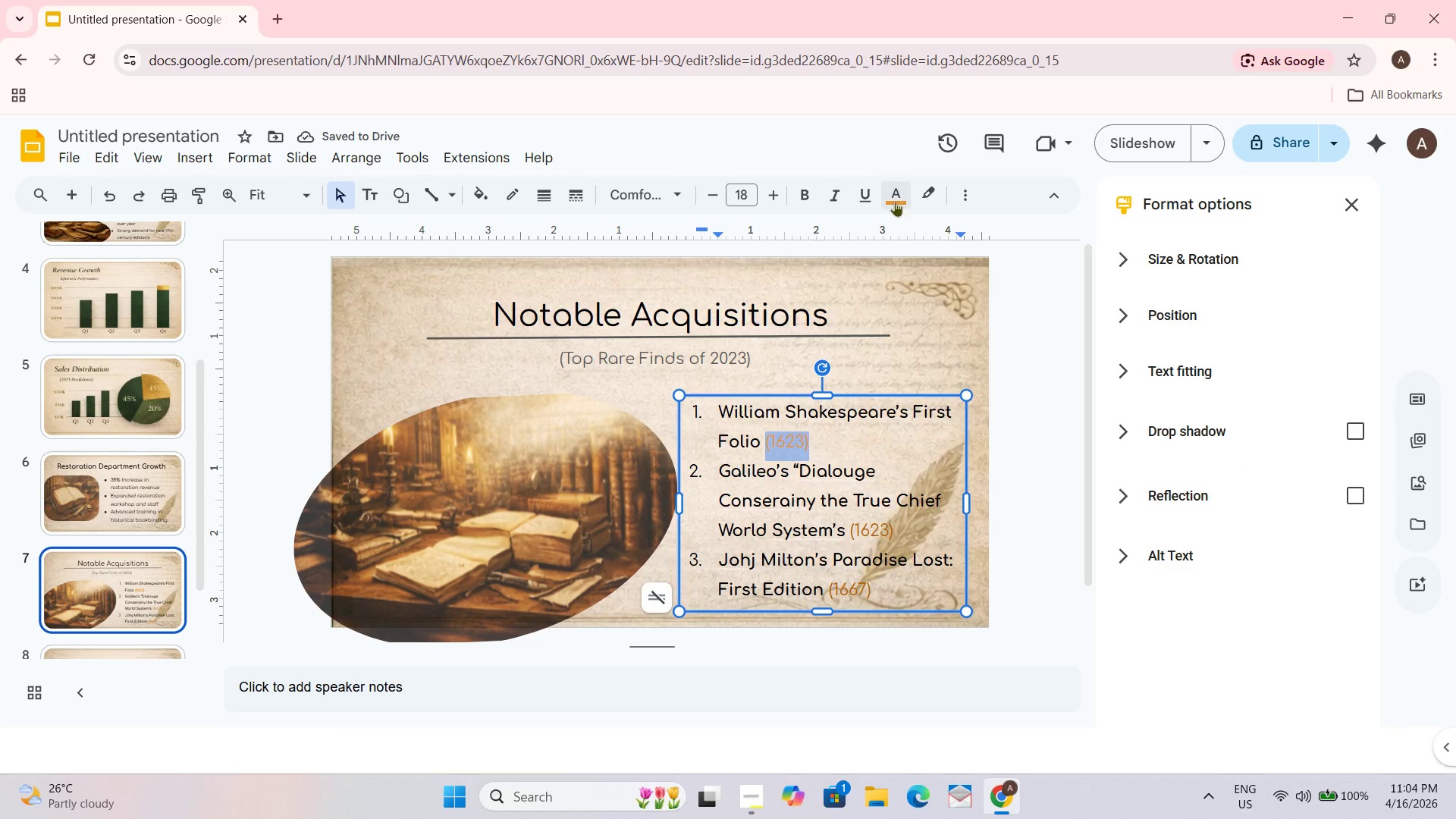 
left_click([893, 198])
 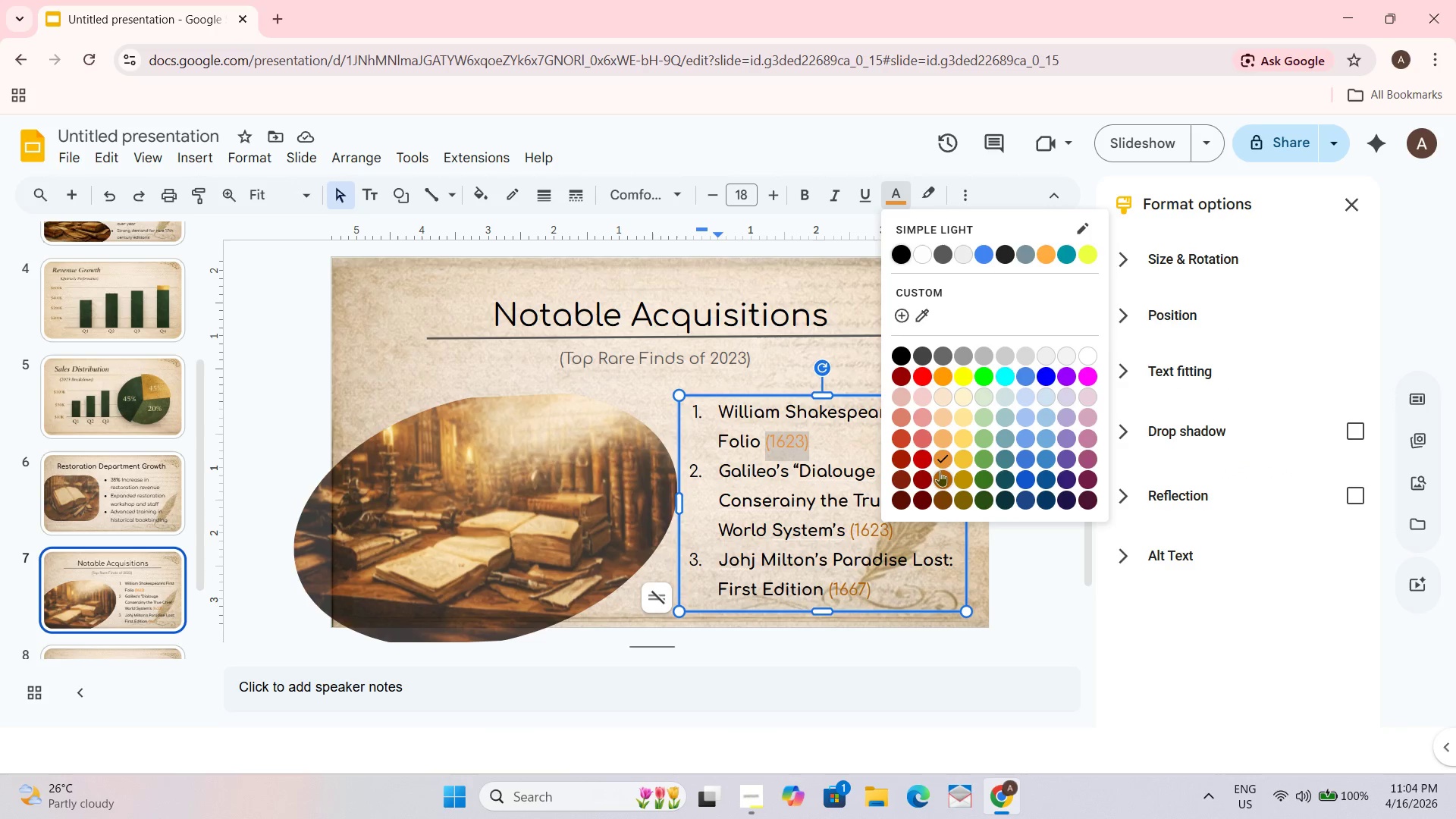 
left_click([940, 475])
 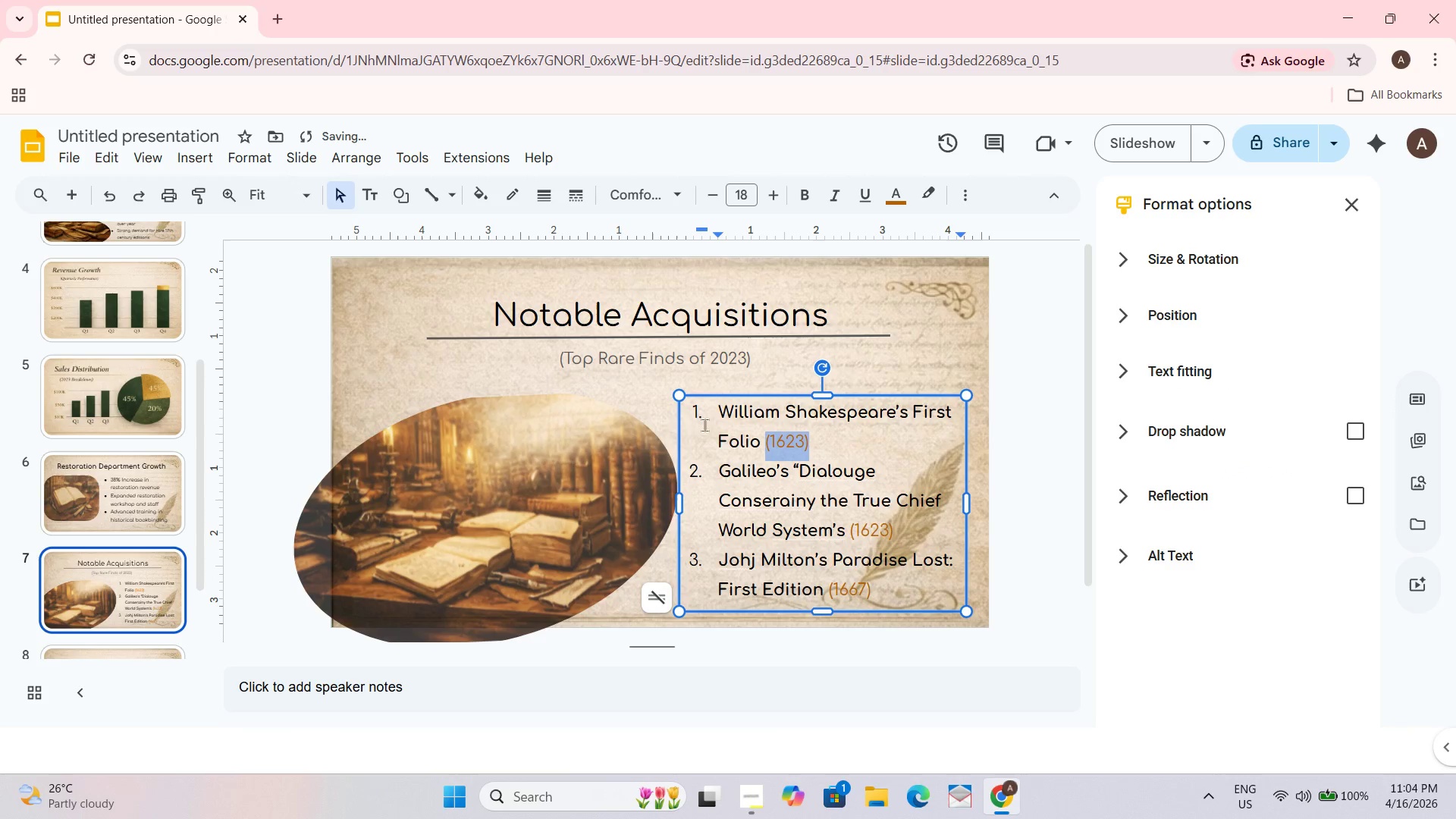 
left_click_drag(start_coordinate=[703, 415], to_coordinate=[696, 439])
 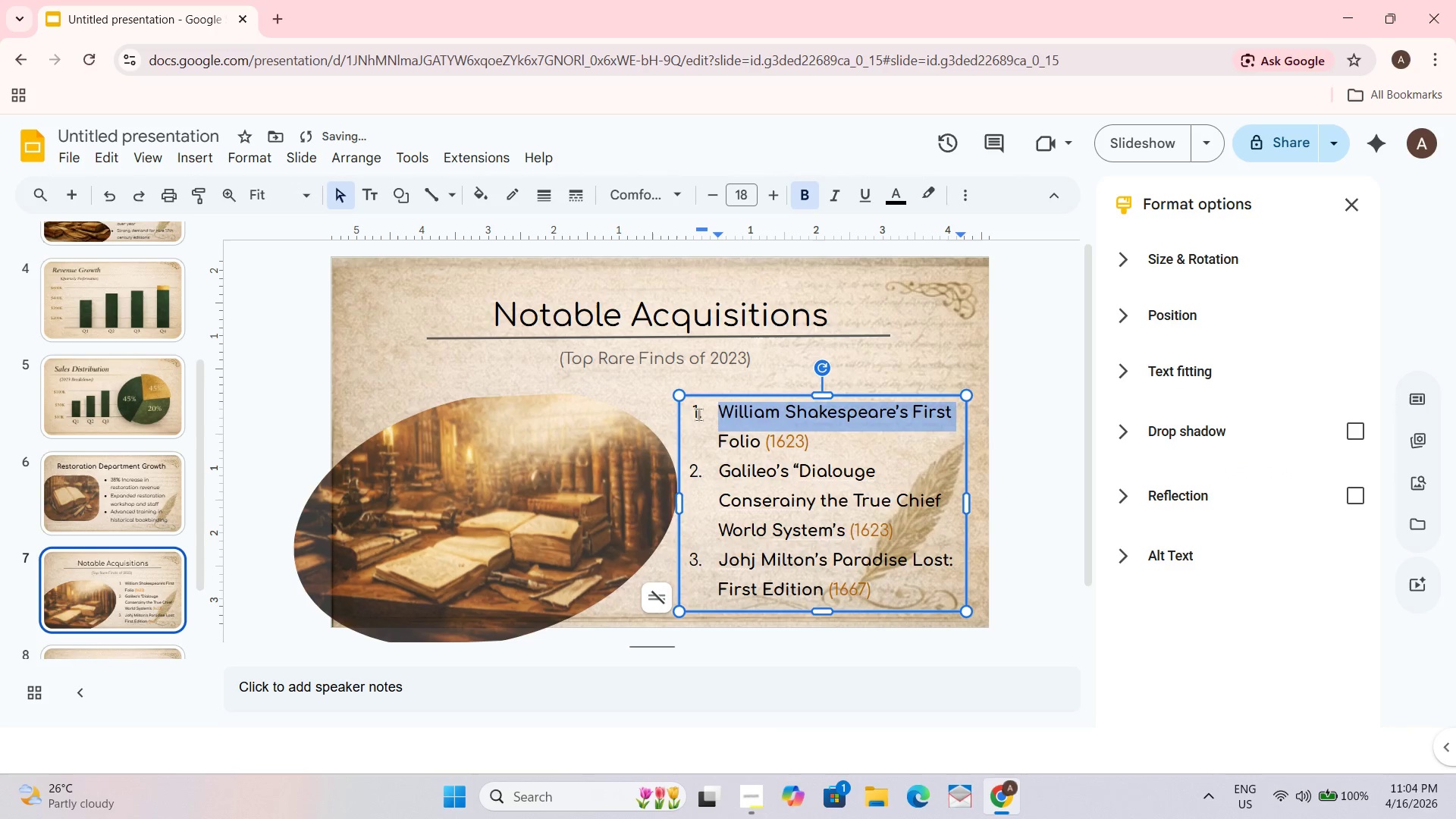 
left_click([698, 413])
 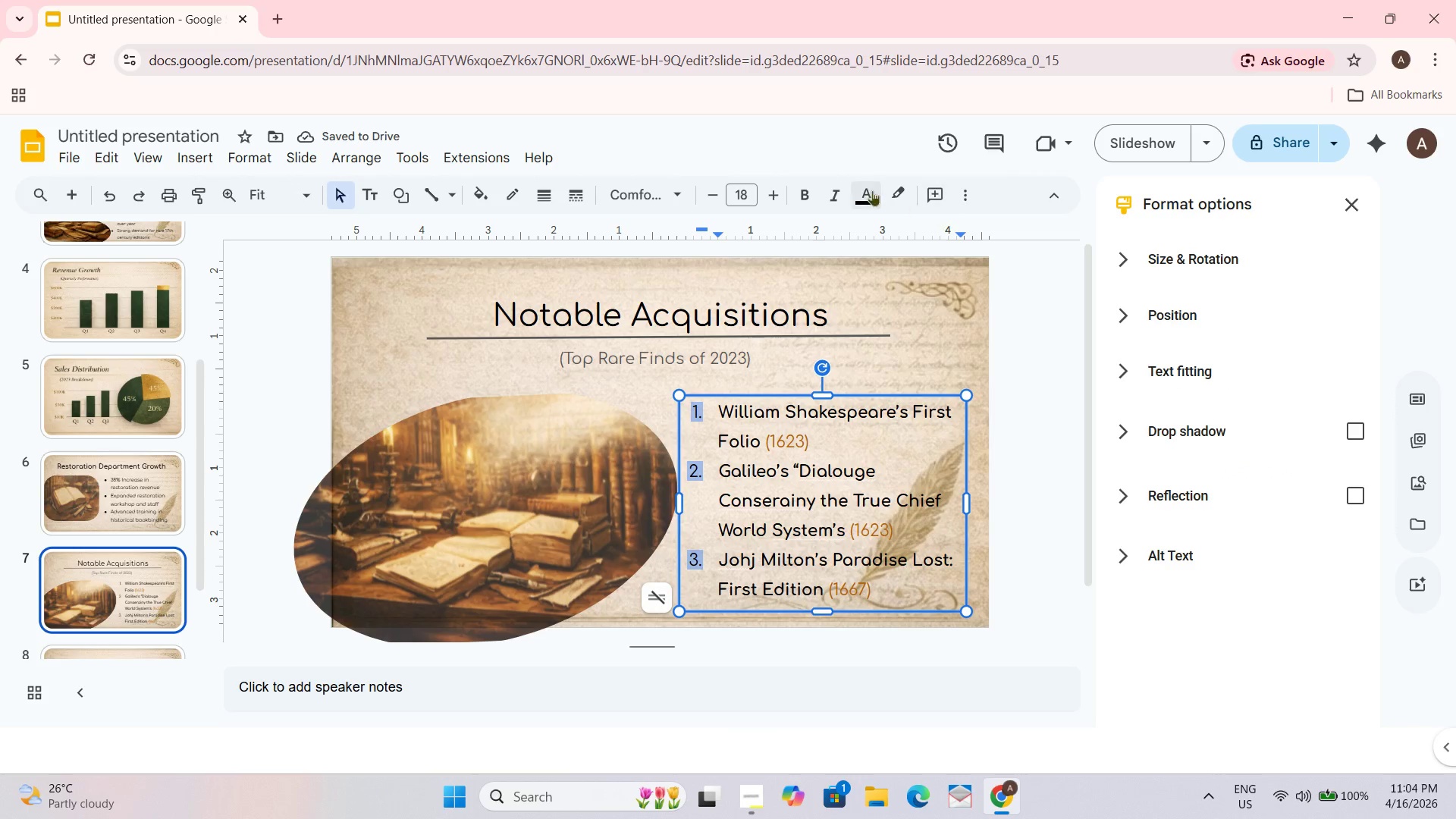 
left_click([855, 187])
 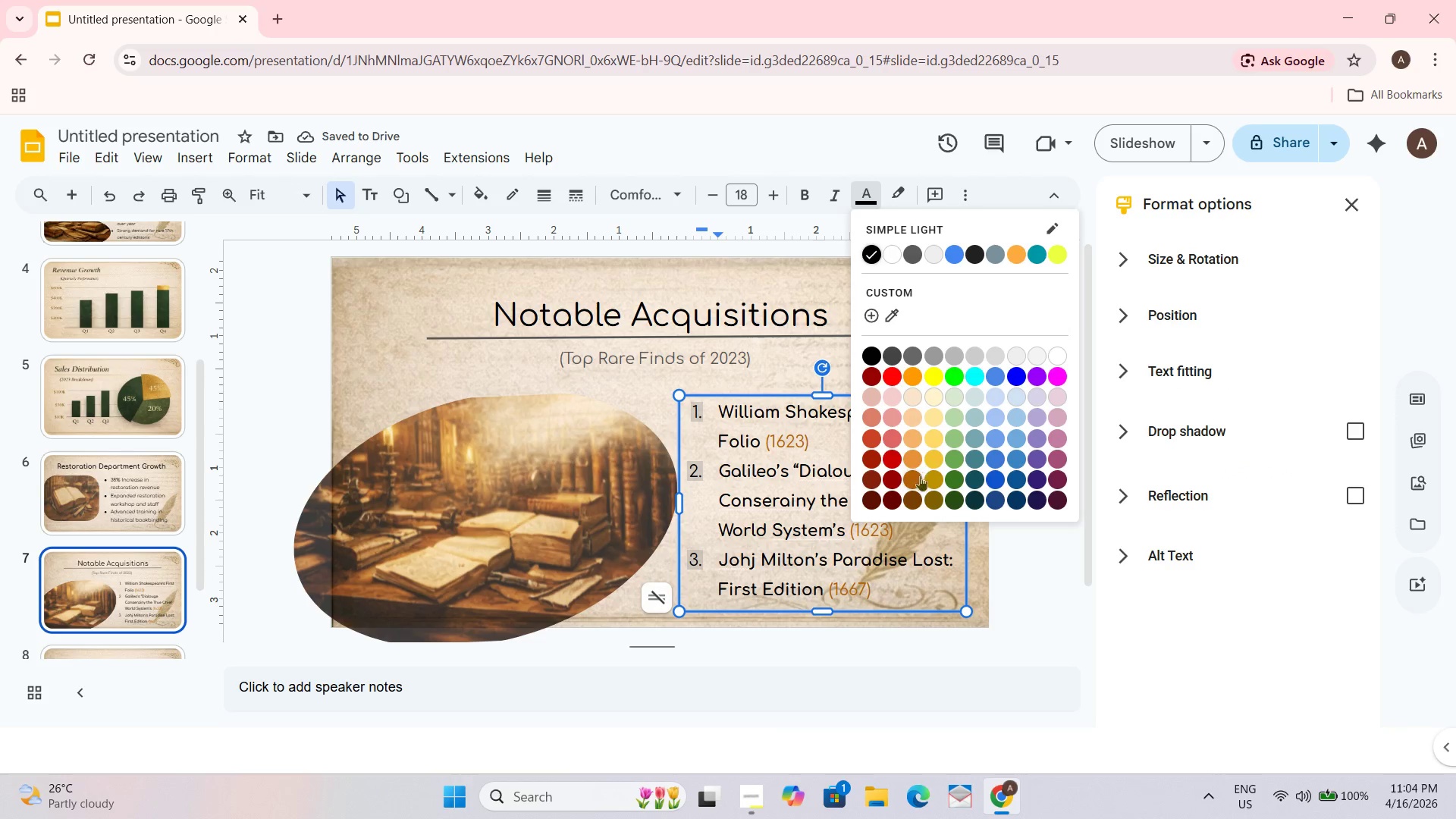 
left_click([918, 476])
 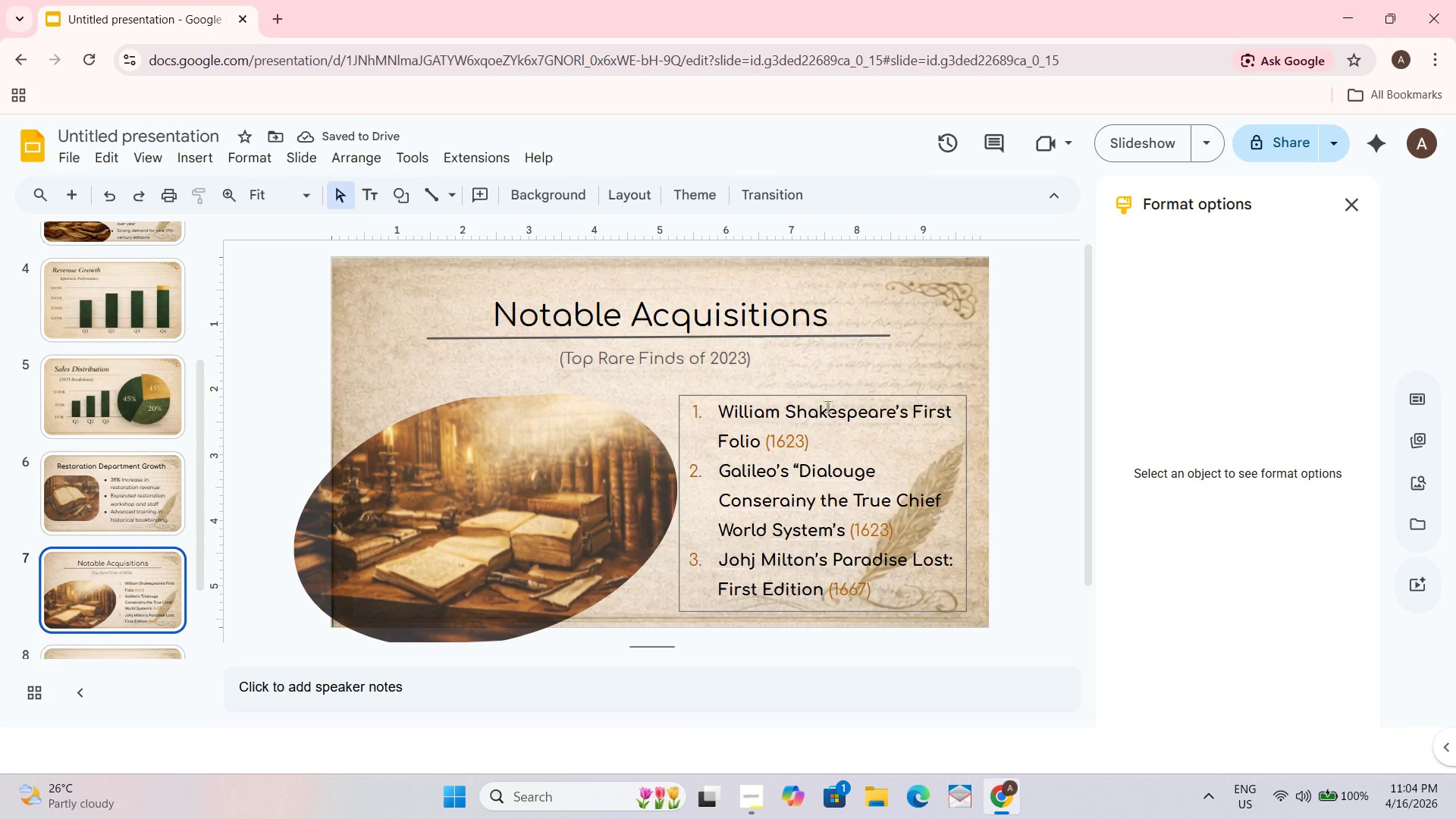 
left_click([884, 478])
 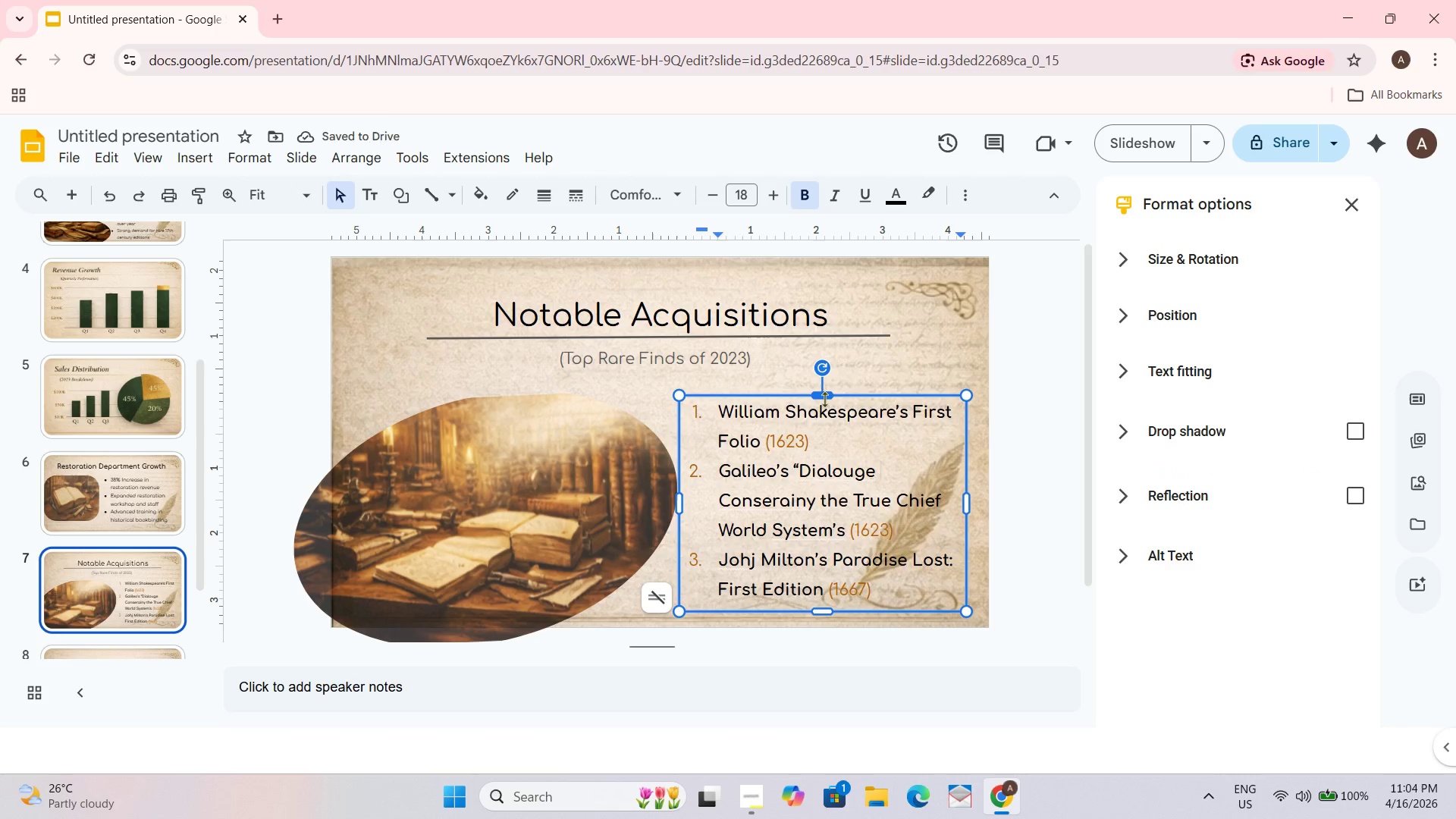 
left_click_drag(start_coordinate=[824, 394], to_coordinate=[824, 388])
 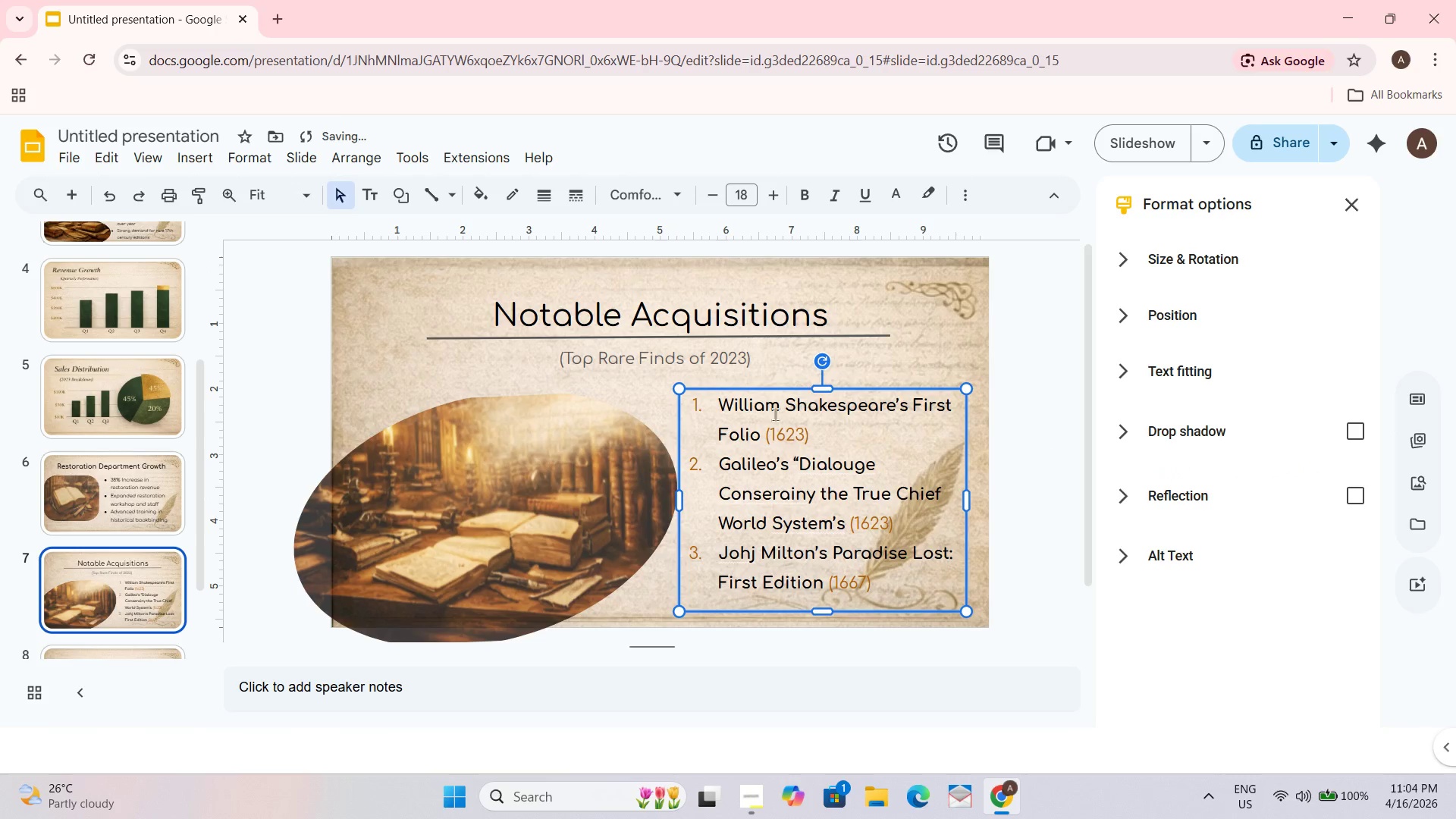 
left_click([770, 415])
 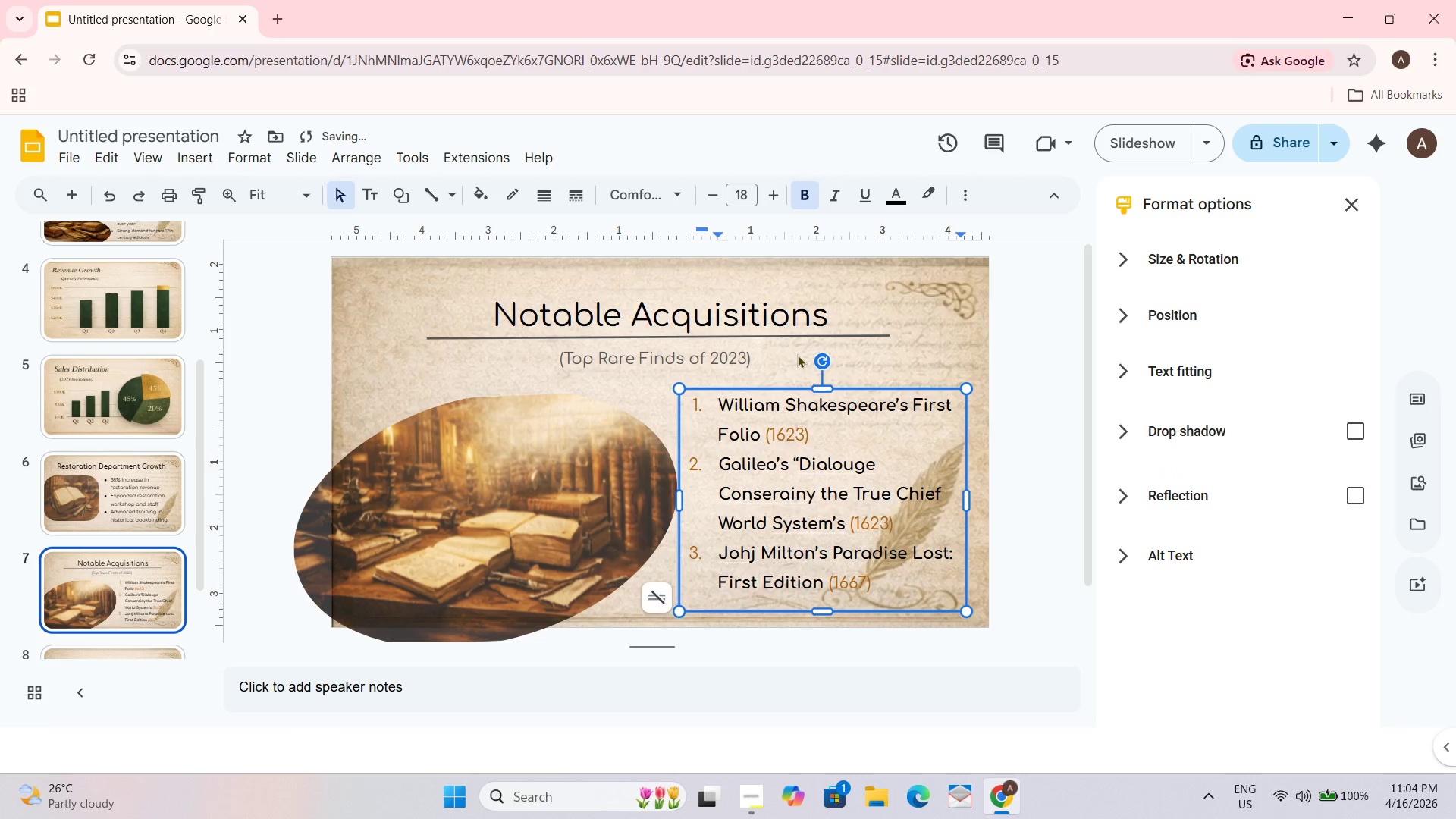 
key(Control+A)
 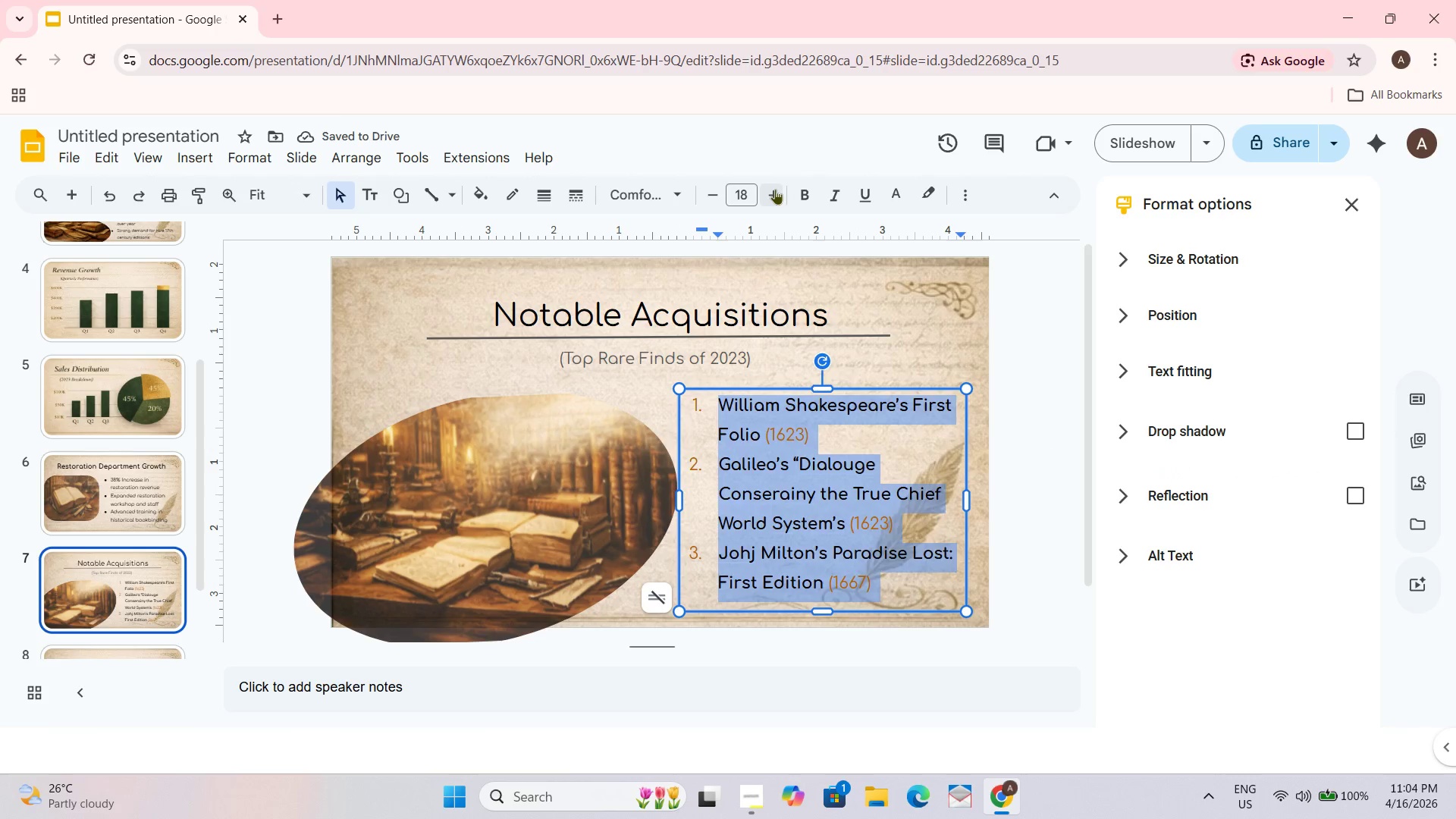 
double_click([775, 189])
 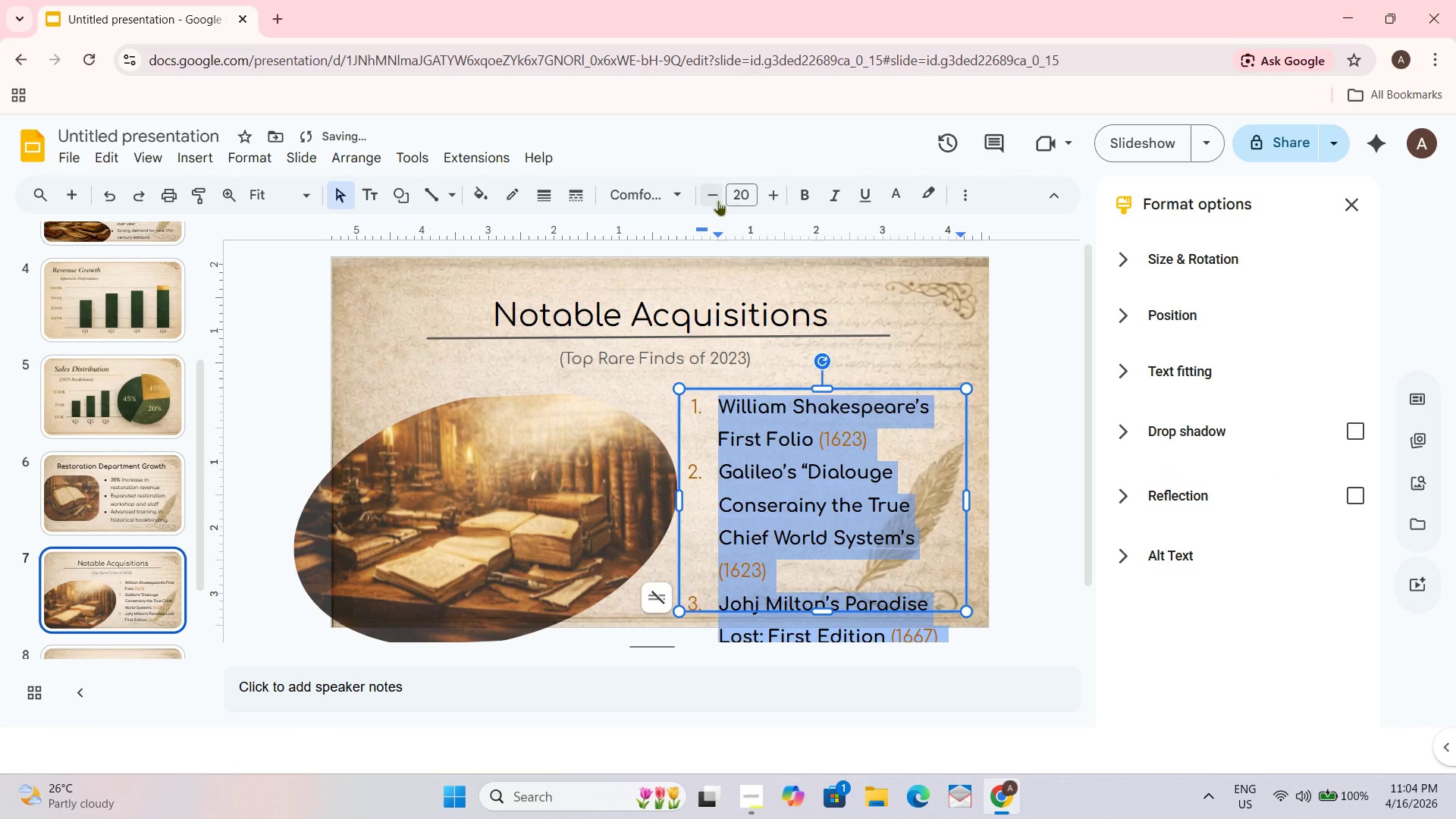 
left_click([711, 200])
 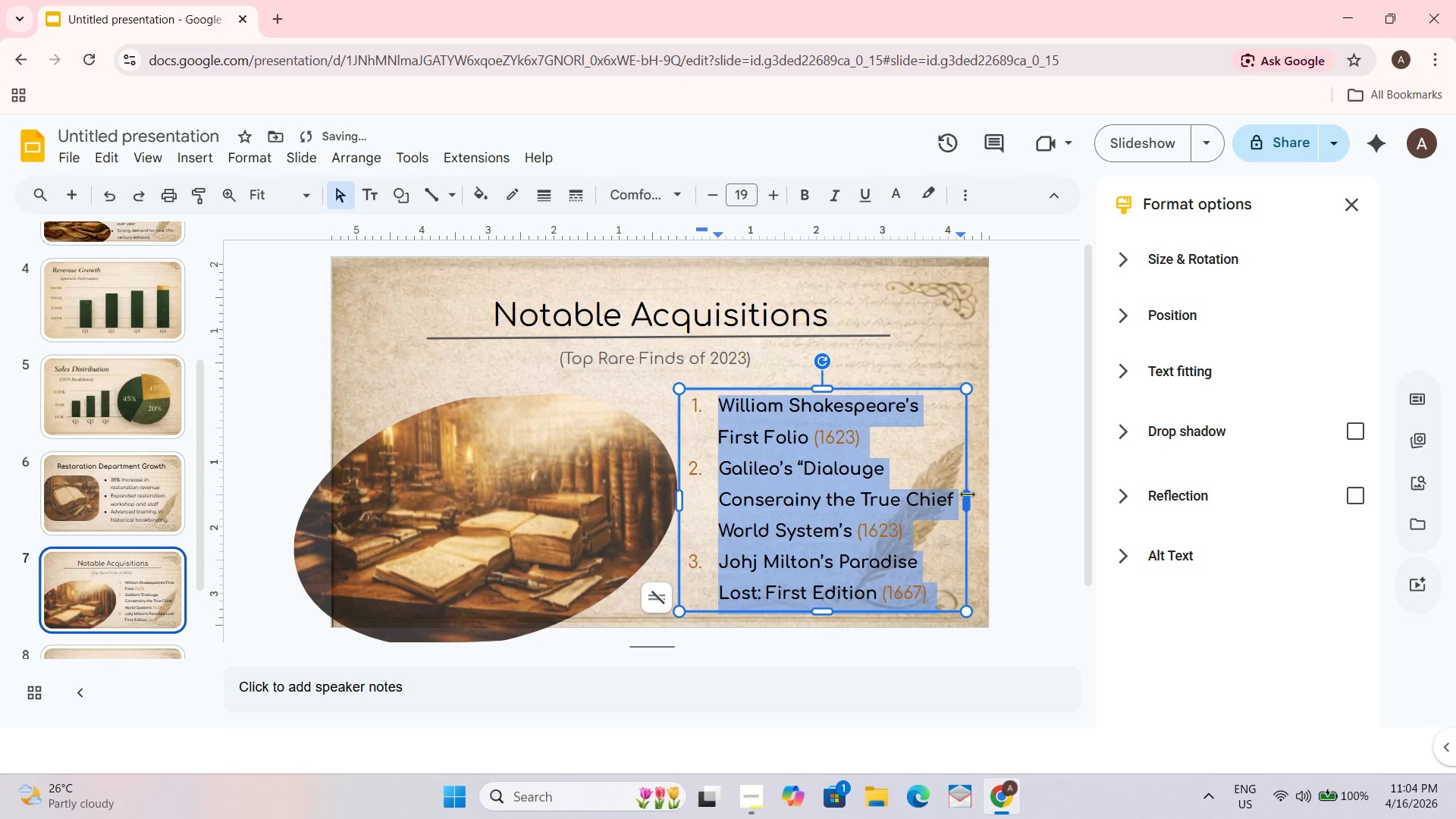 
left_click_drag(start_coordinate=[967, 504], to_coordinate=[984, 504])
 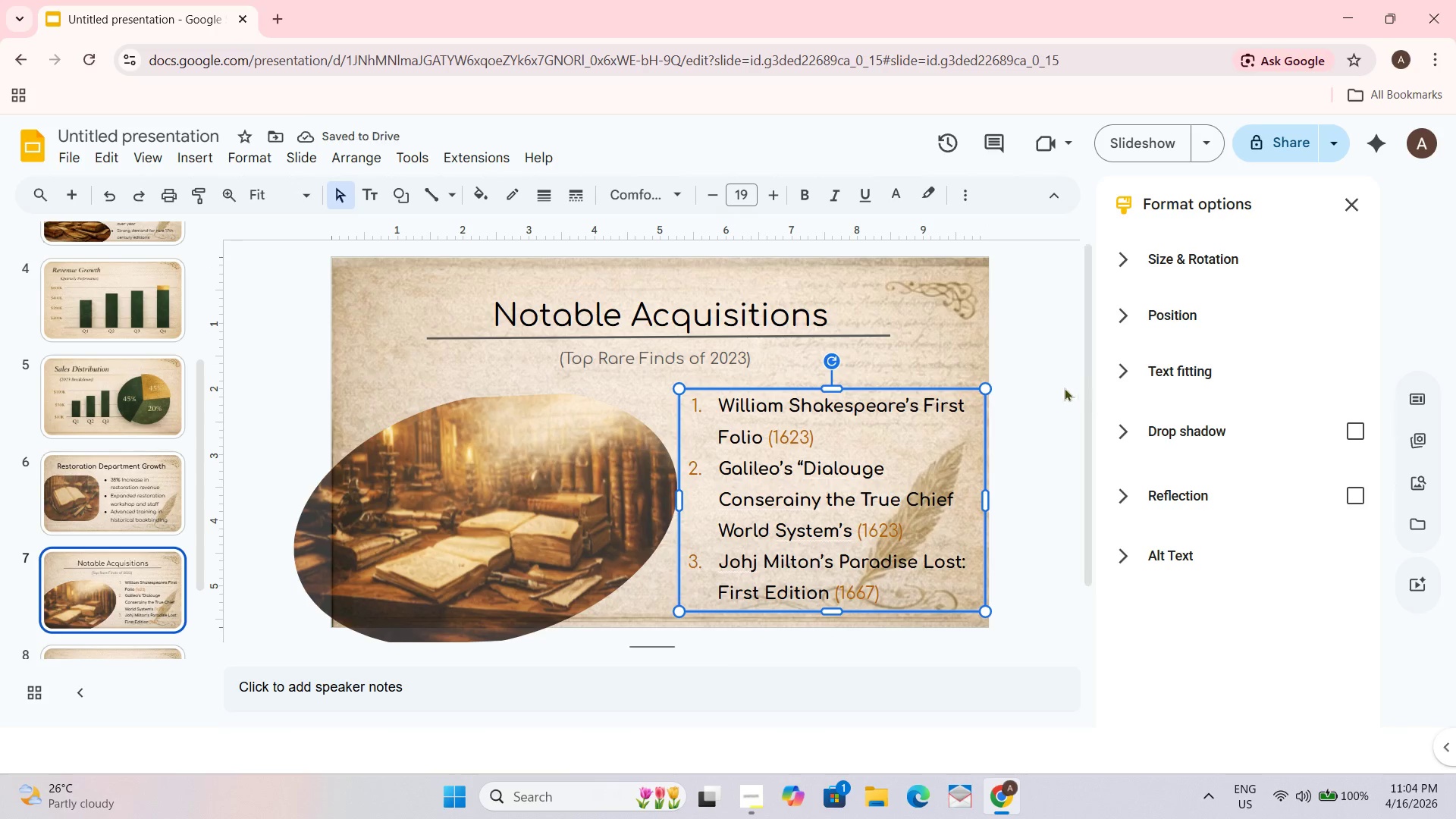 
left_click([1041, 385])
 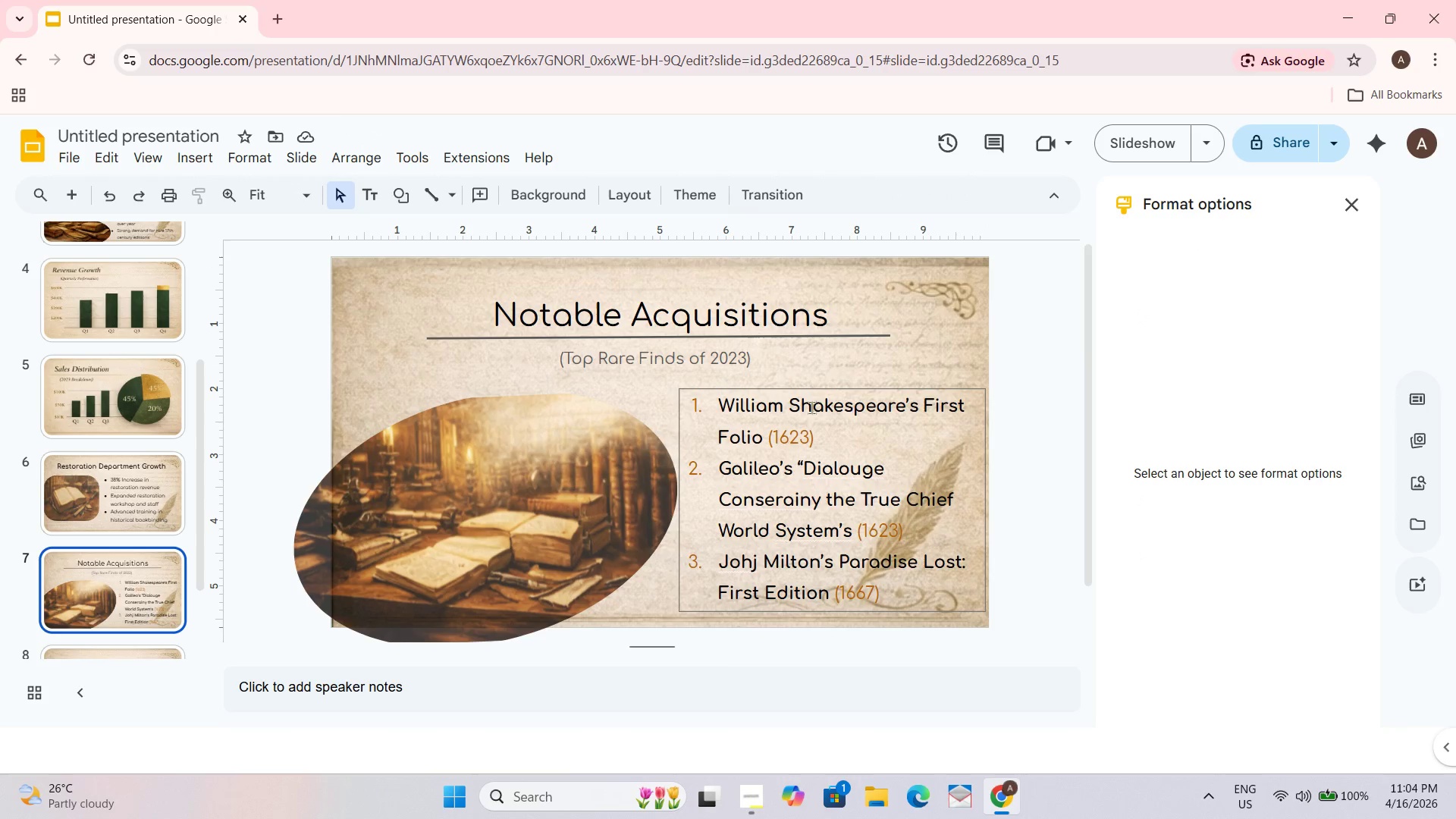 
wait(5.47)
 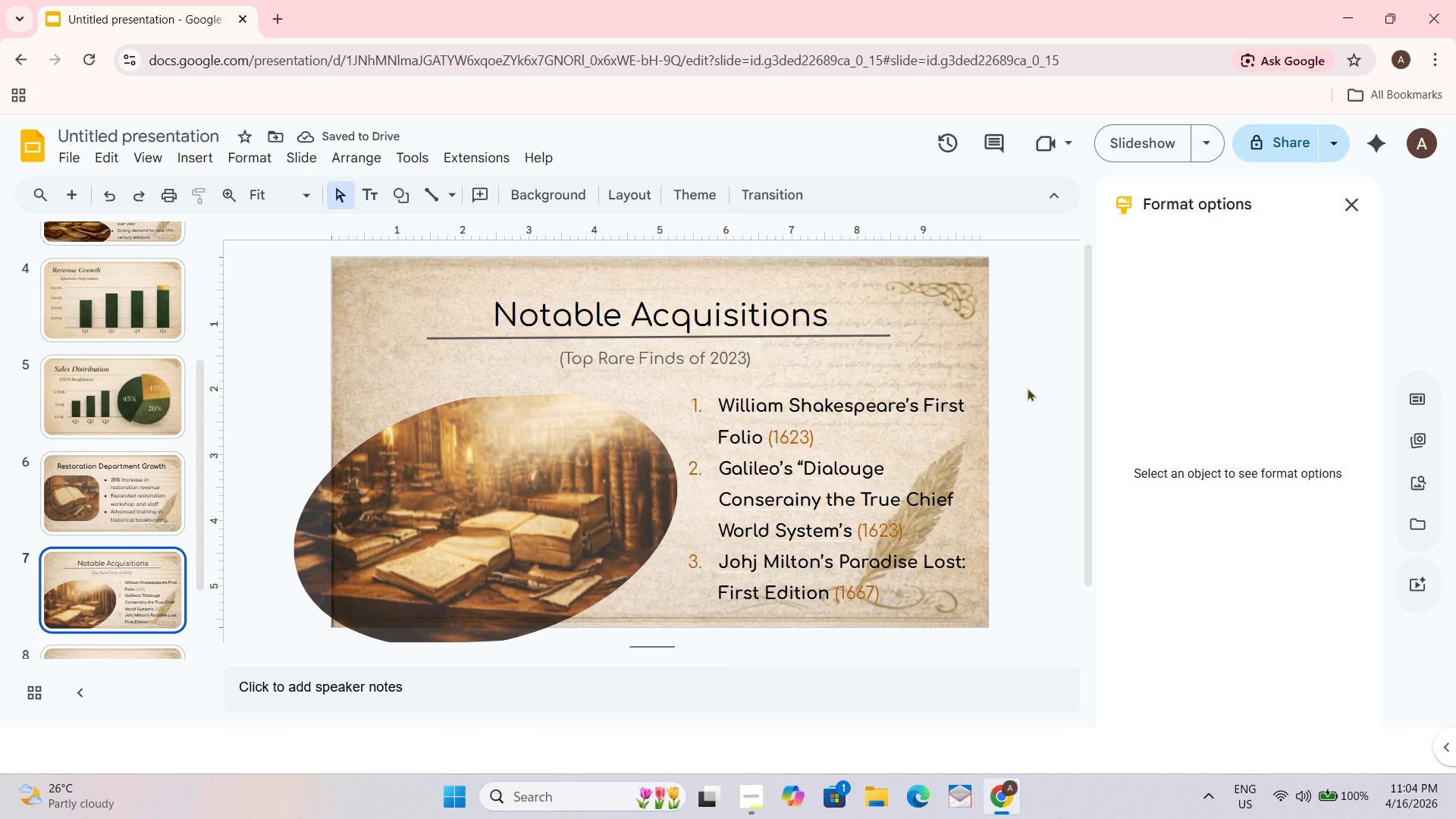 
left_click([46, 483])
 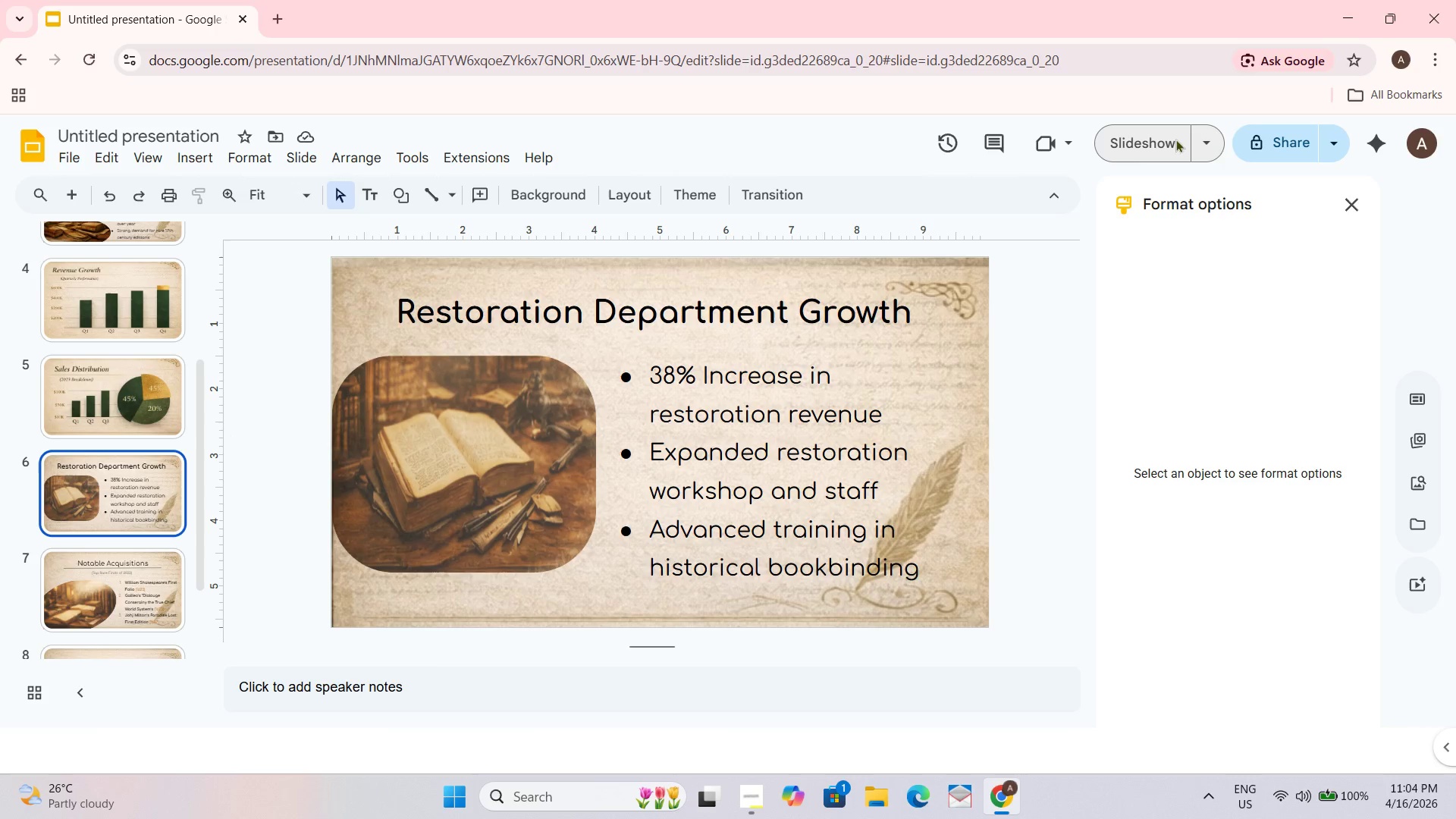 
left_click([1146, 142])
 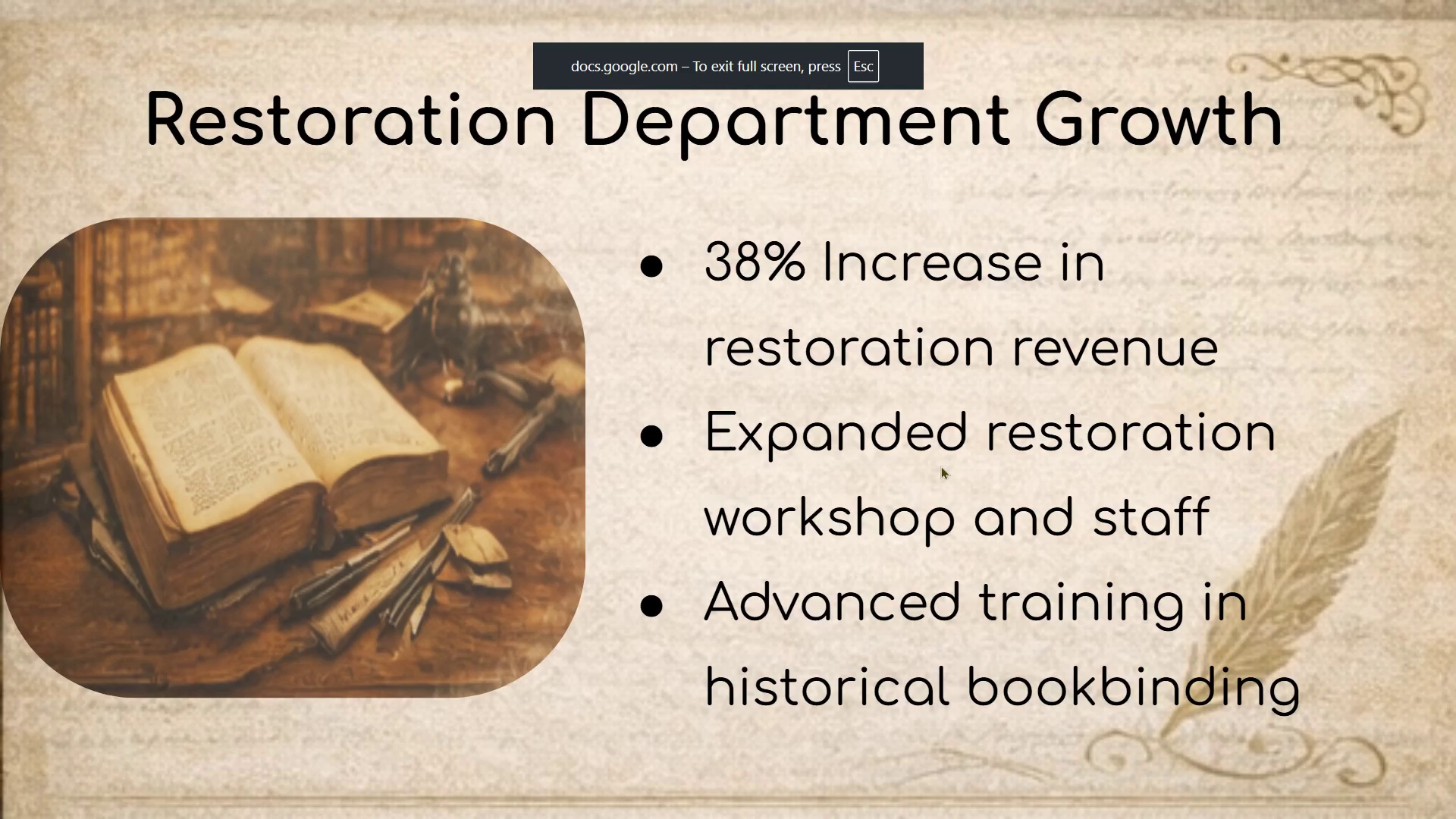 
key(ArrowRight)
 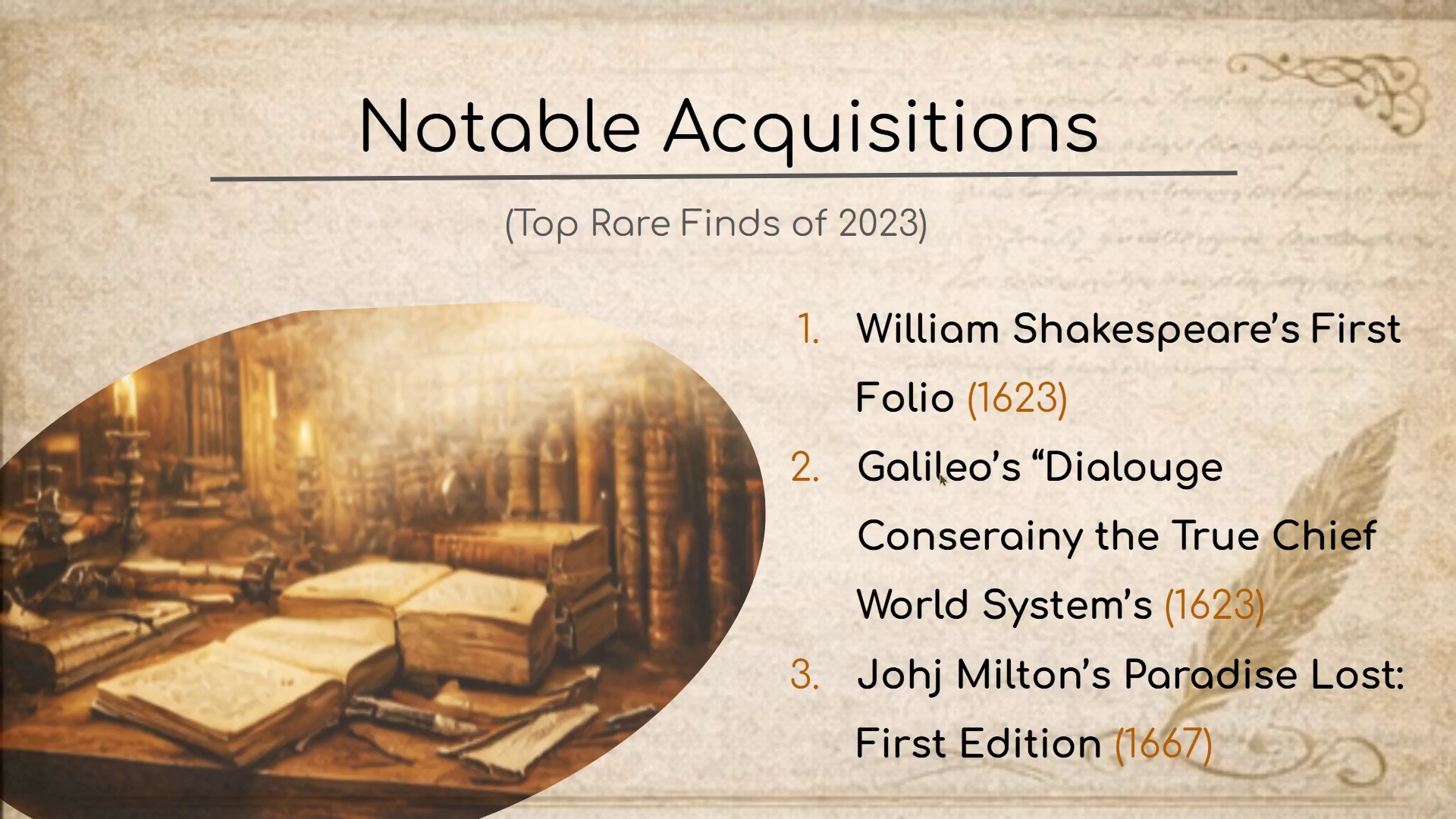 
wait(7.08)
 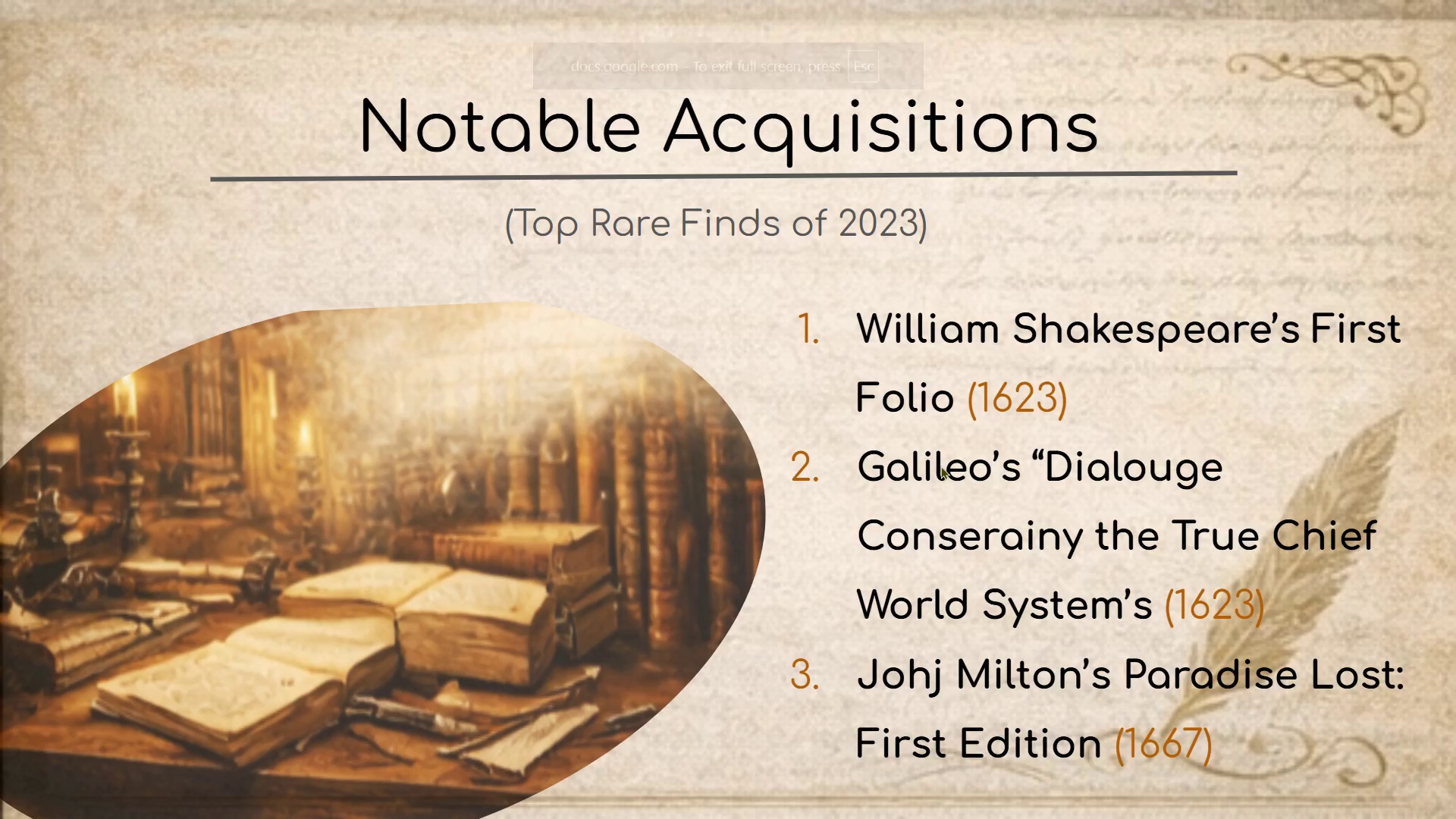 
key(Escape)
 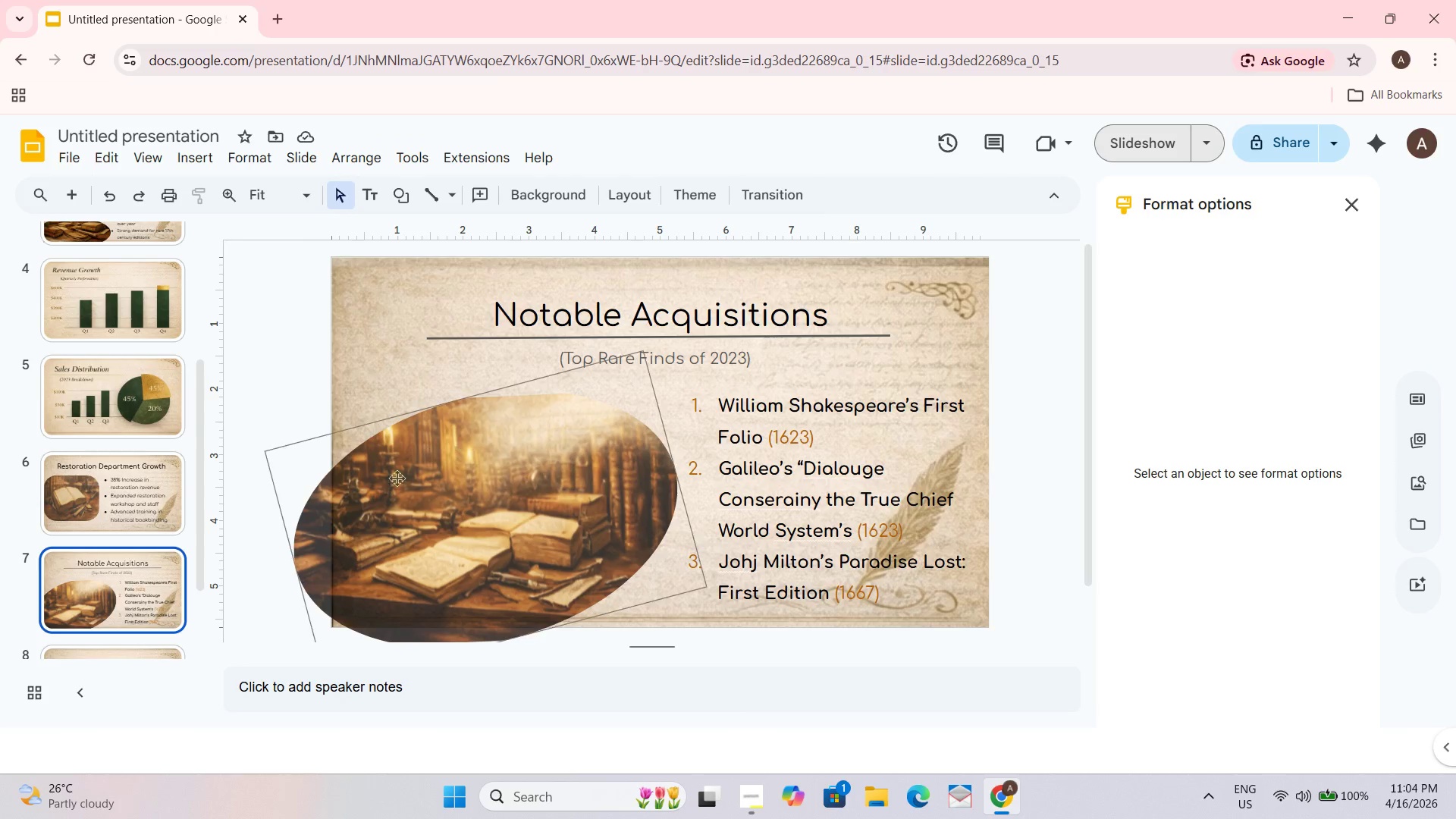 
scroll: coordinate [318, 526], scroll_direction: down, amount: 1.0
 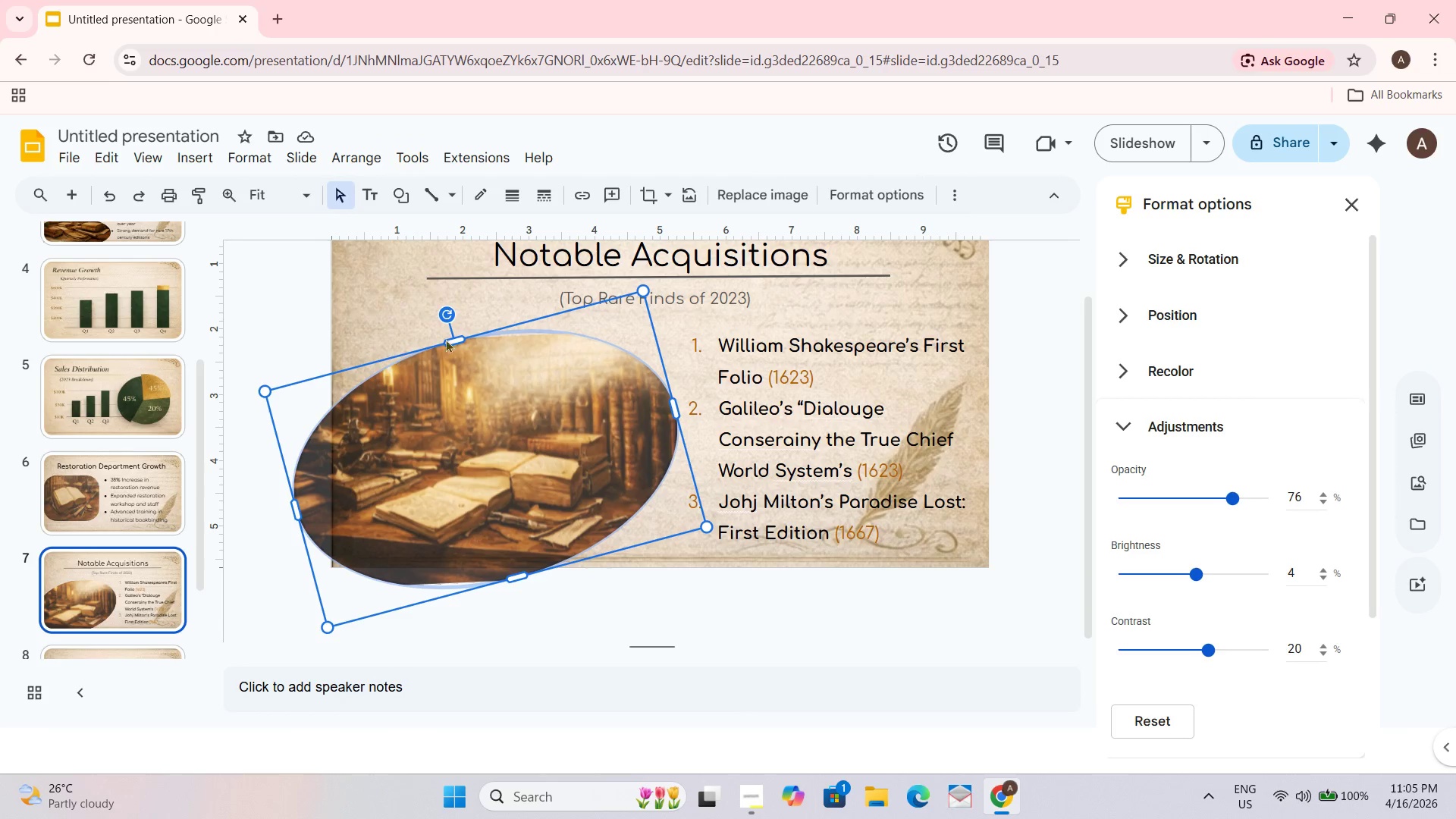 
left_click_drag(start_coordinate=[447, 312], to_coordinate=[485, 300])
 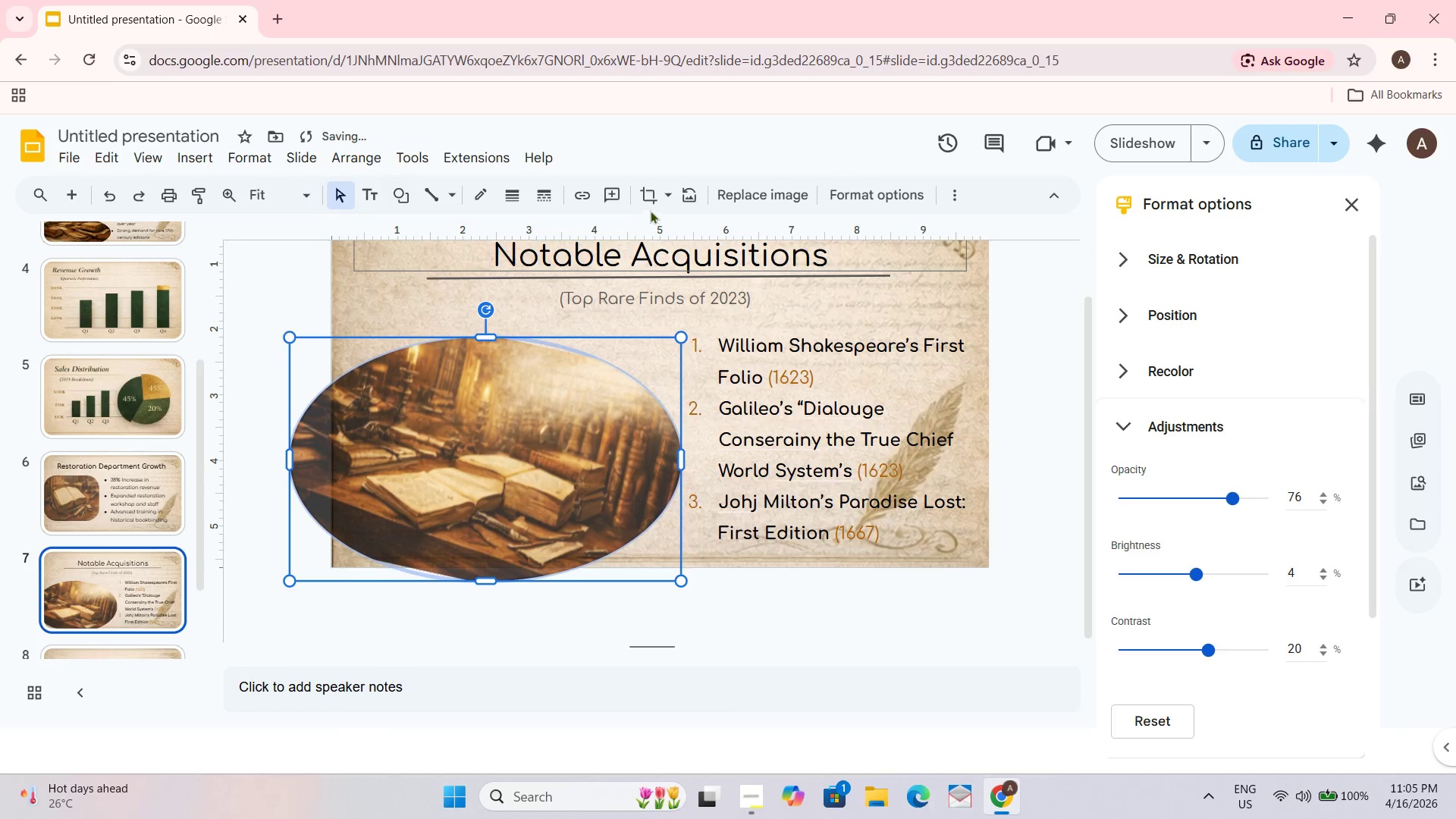 
left_click([652, 201])
 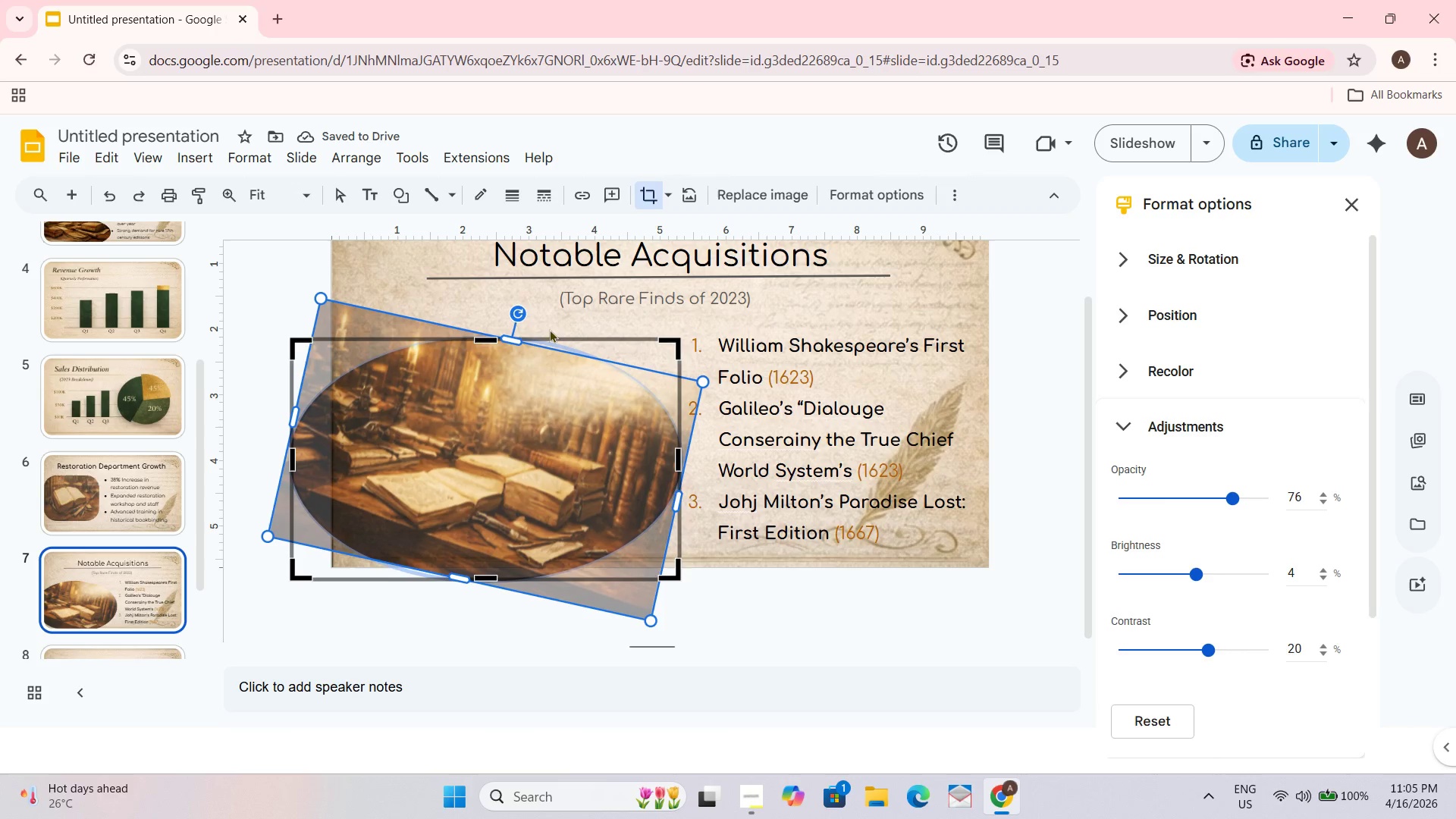 
left_click_drag(start_coordinate=[519, 312], to_coordinate=[482, 308])
 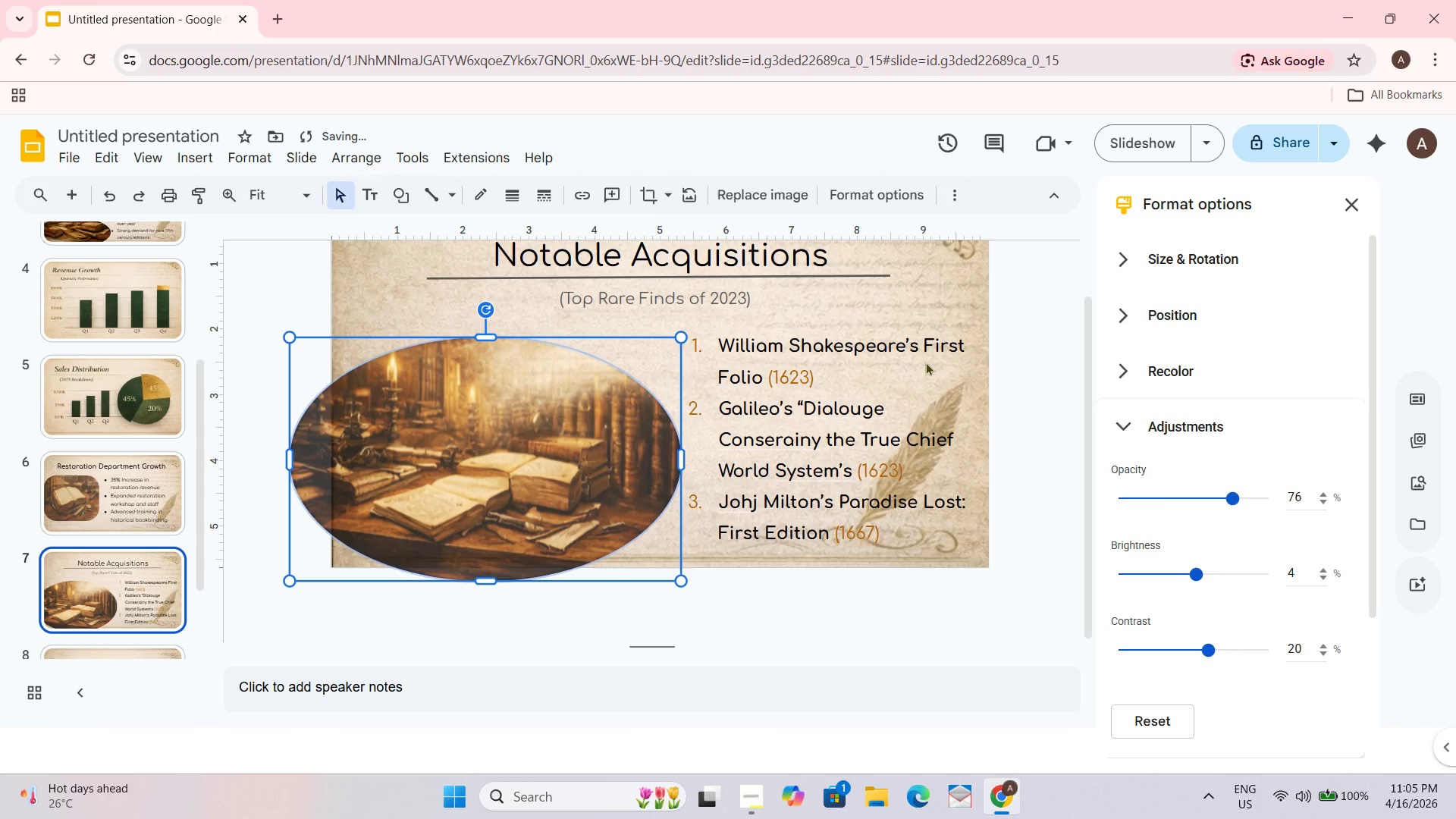 
left_click([554, 448])
 